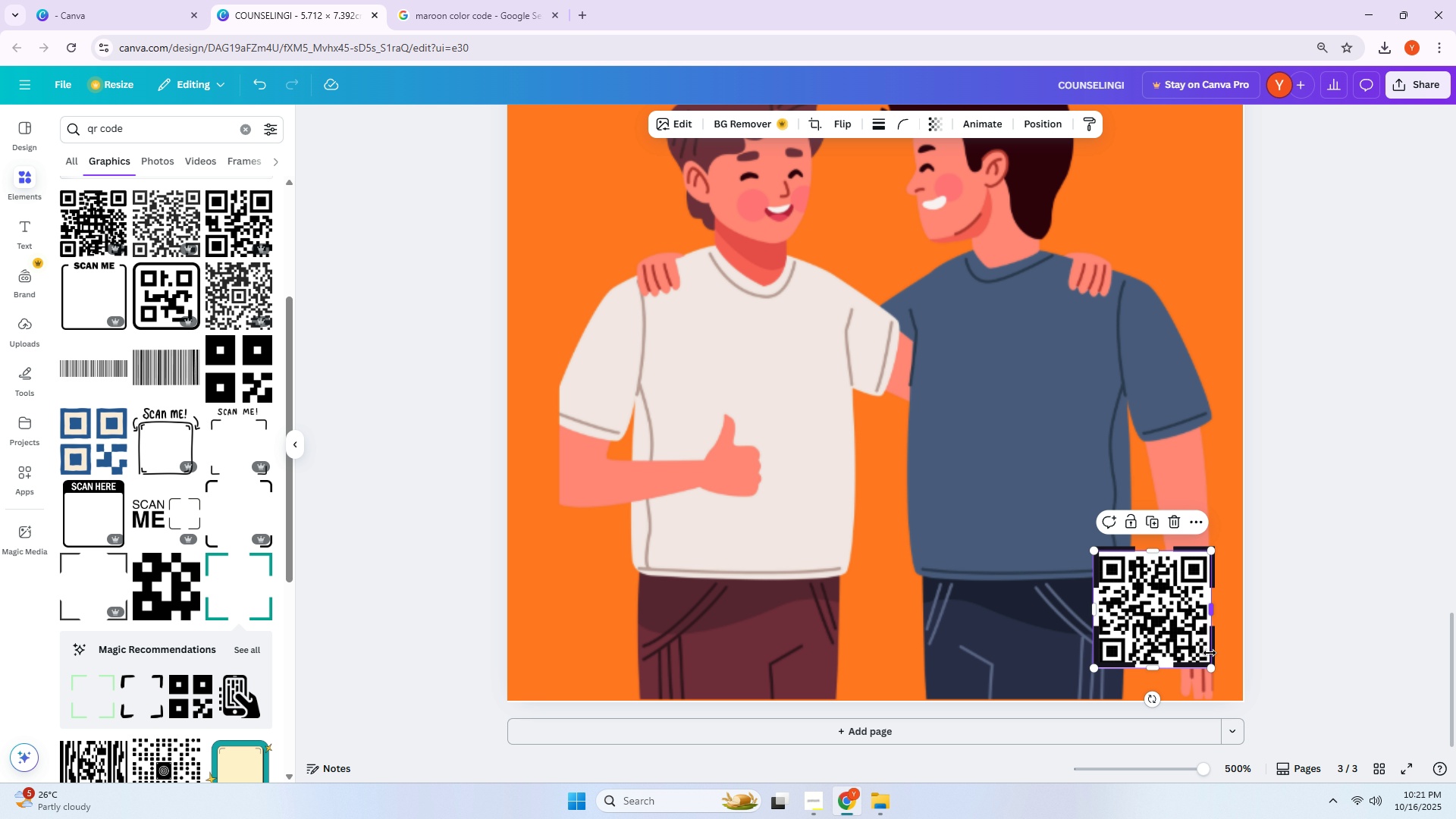 
left_click([1266, 629])
 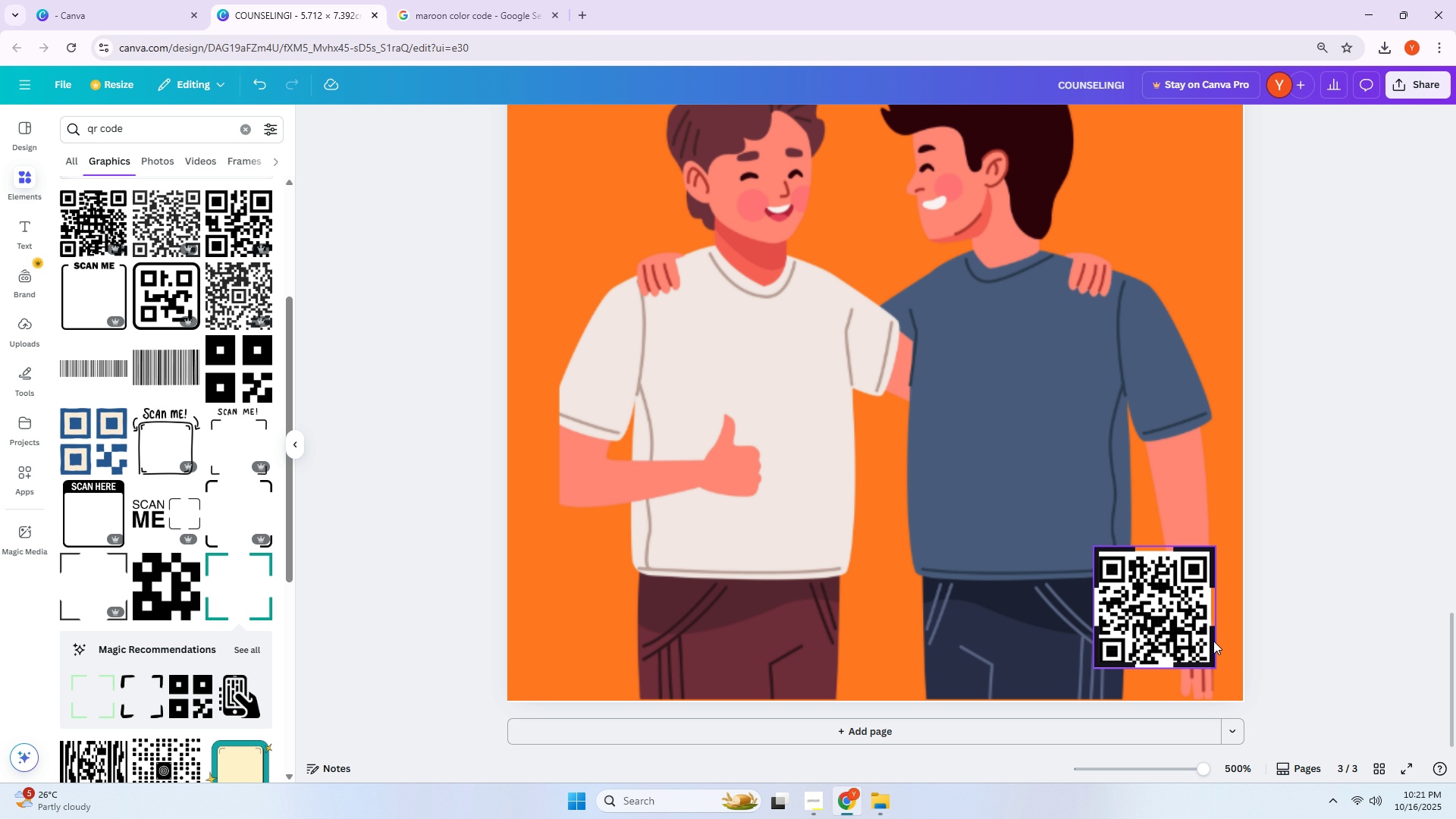 
left_click_drag(start_coordinate=[1212, 641], to_coordinate=[1210, 645])
 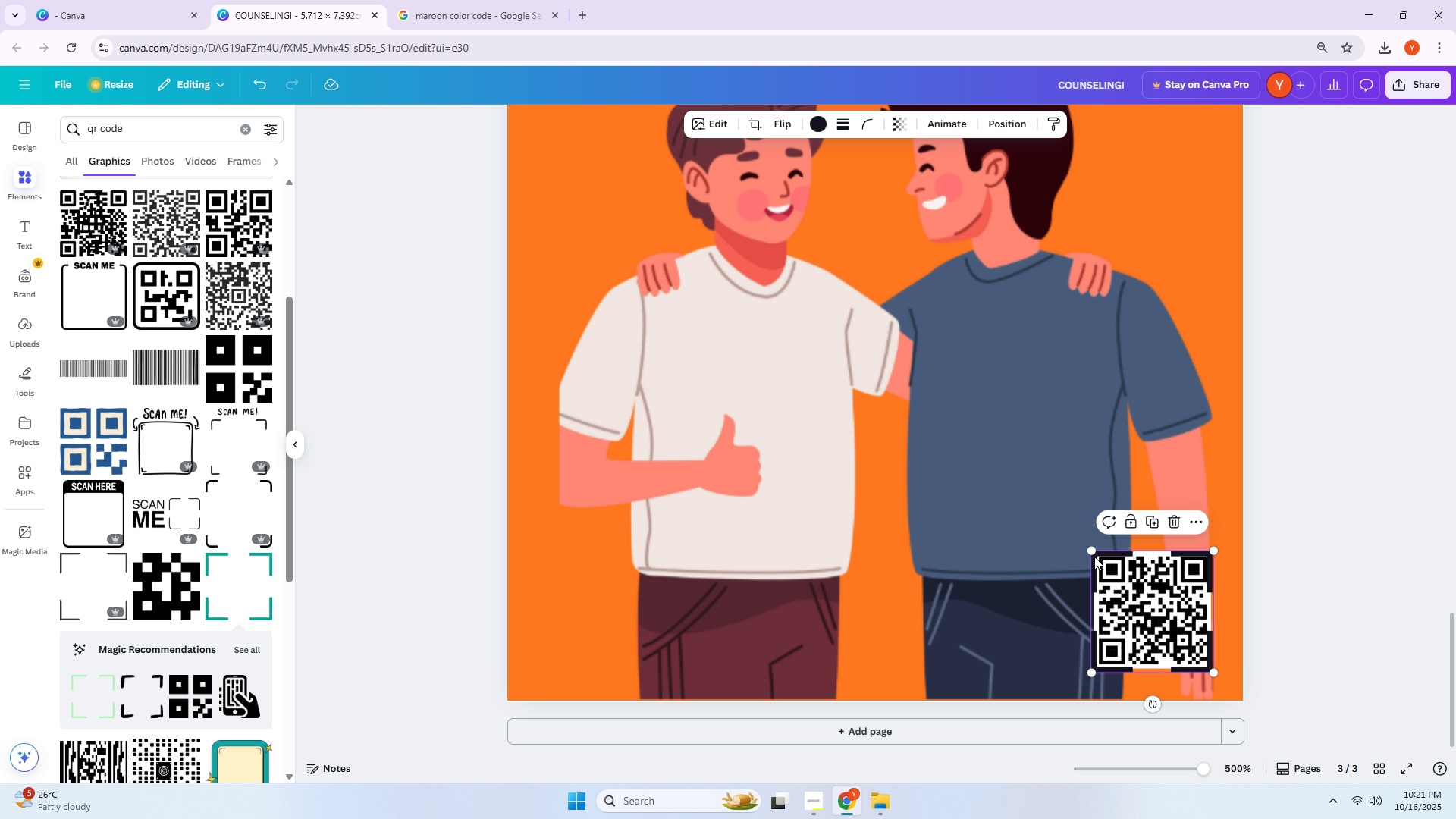 
left_click_drag(start_coordinate=[1094, 554], to_coordinate=[1090, 551])
 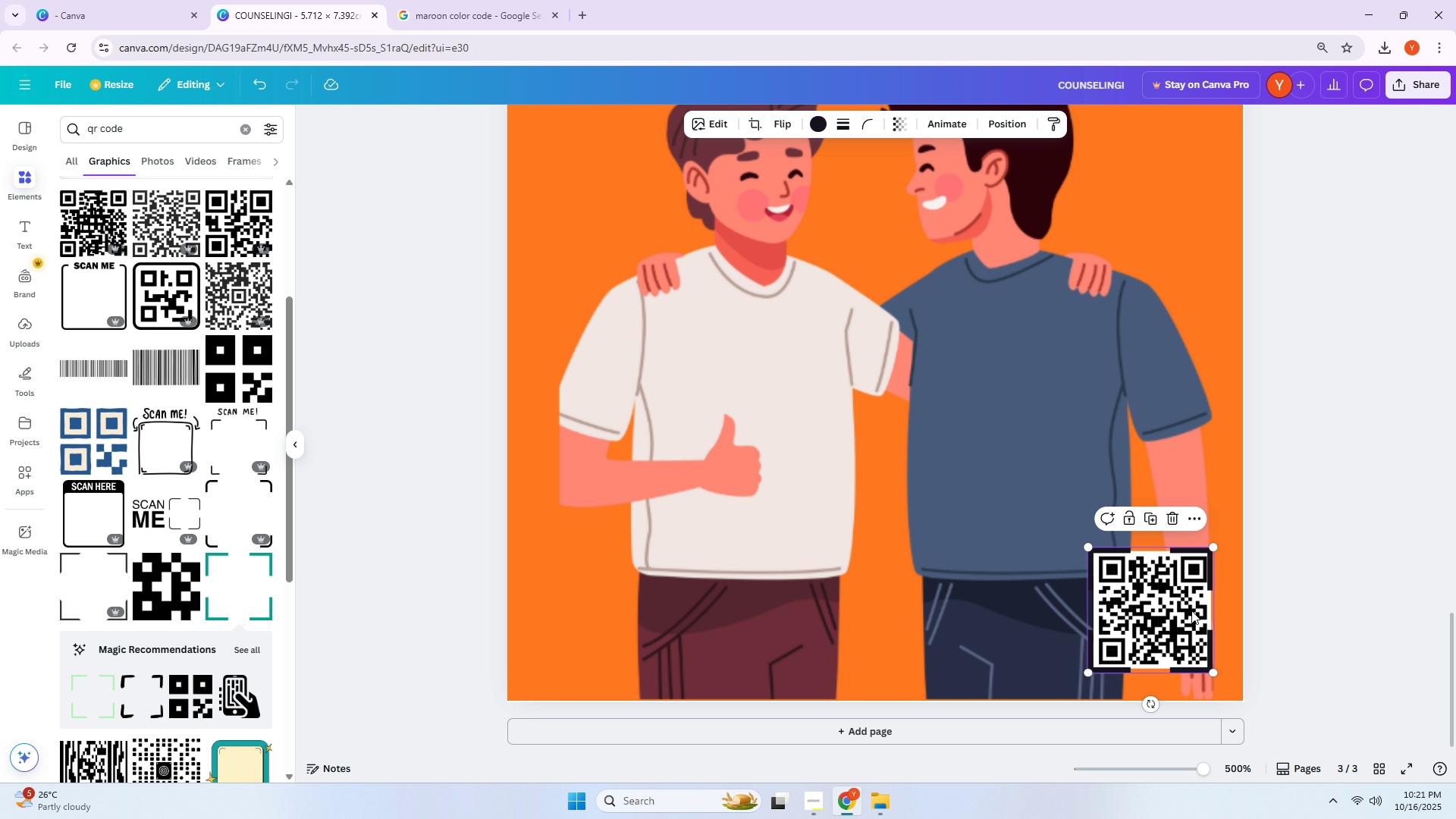 
left_click([1191, 610])
 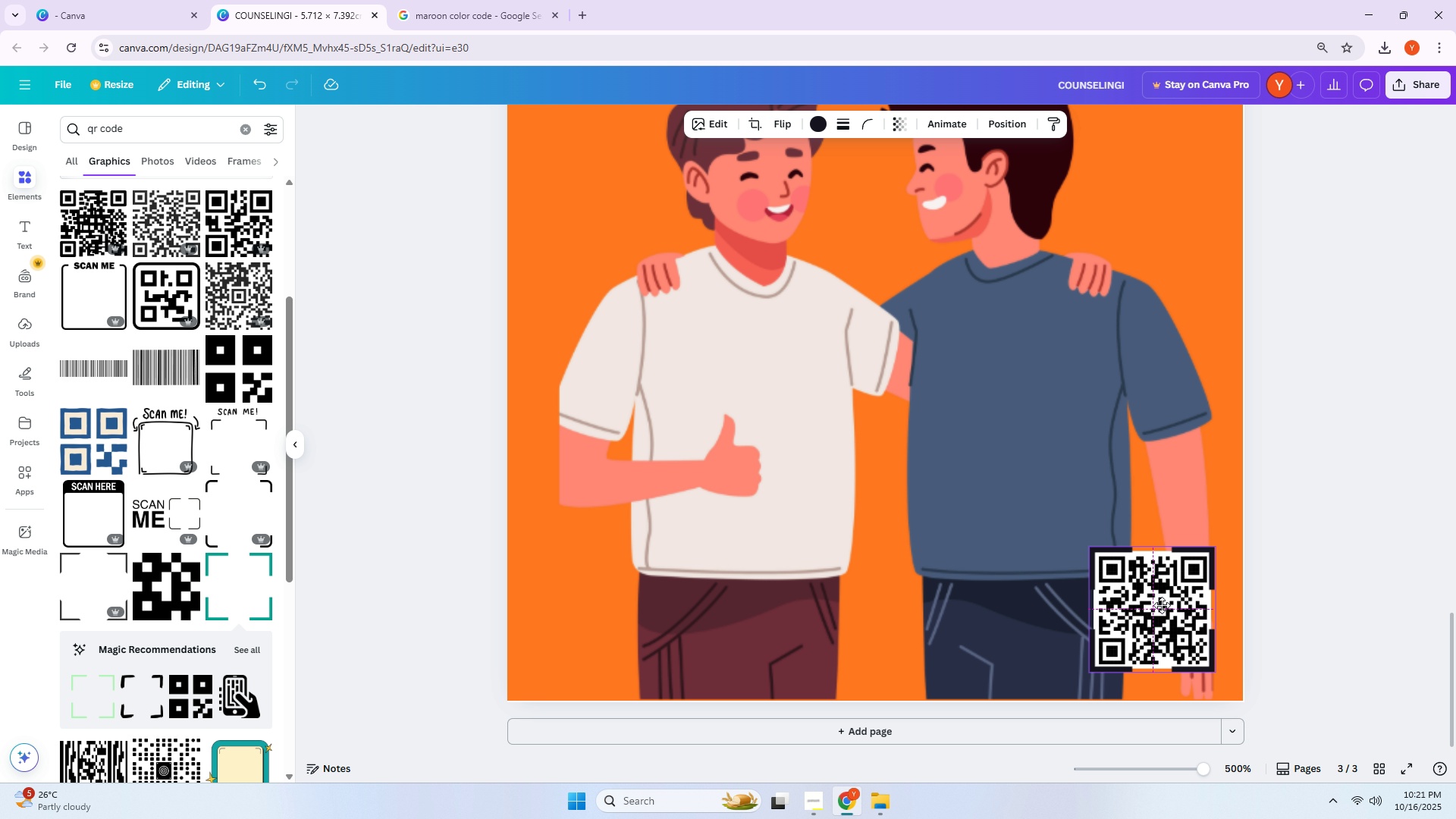 
left_click([1320, 589])
 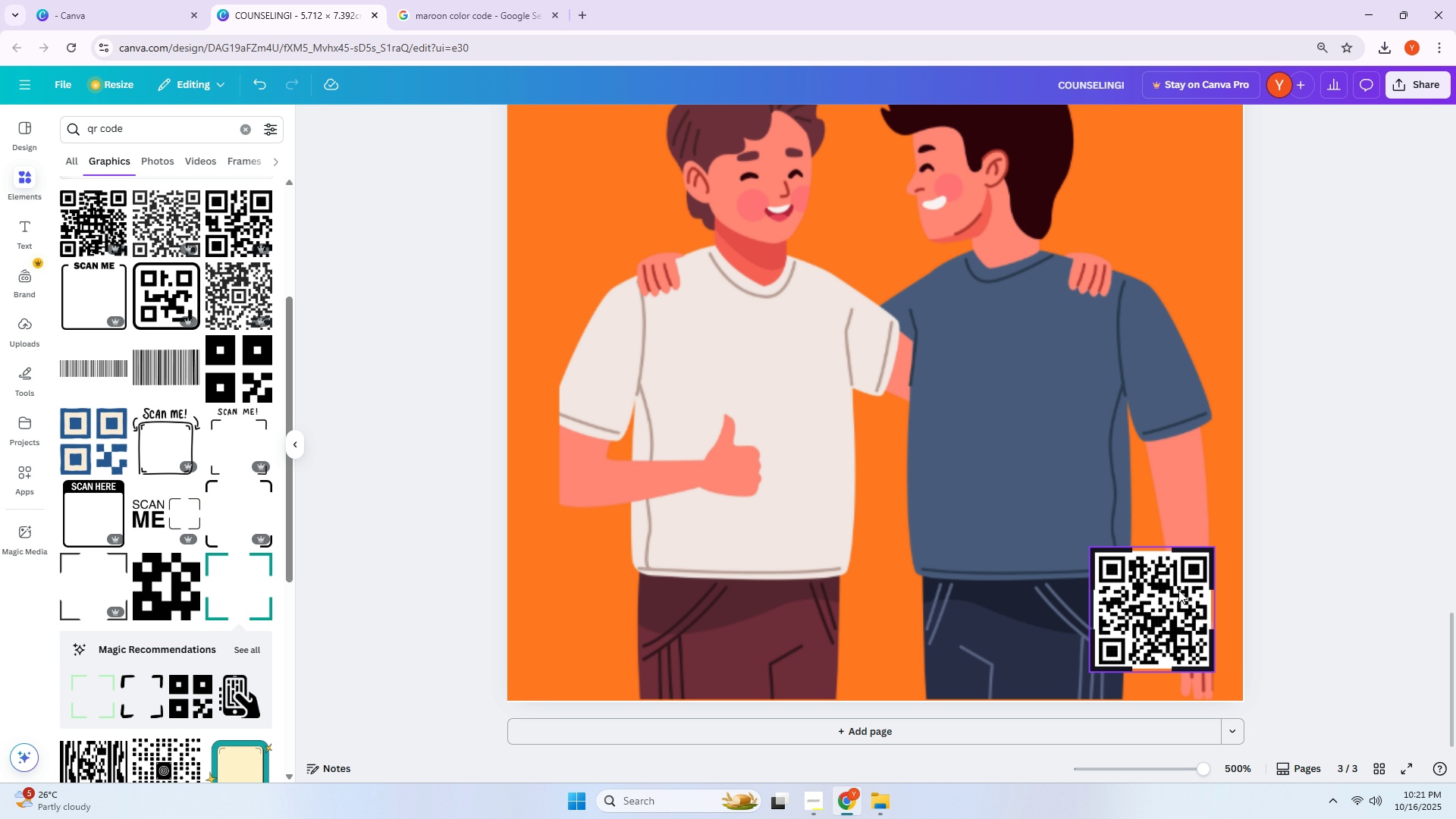 
left_click_drag(start_coordinate=[1172, 592], to_coordinate=[1175, 592])
 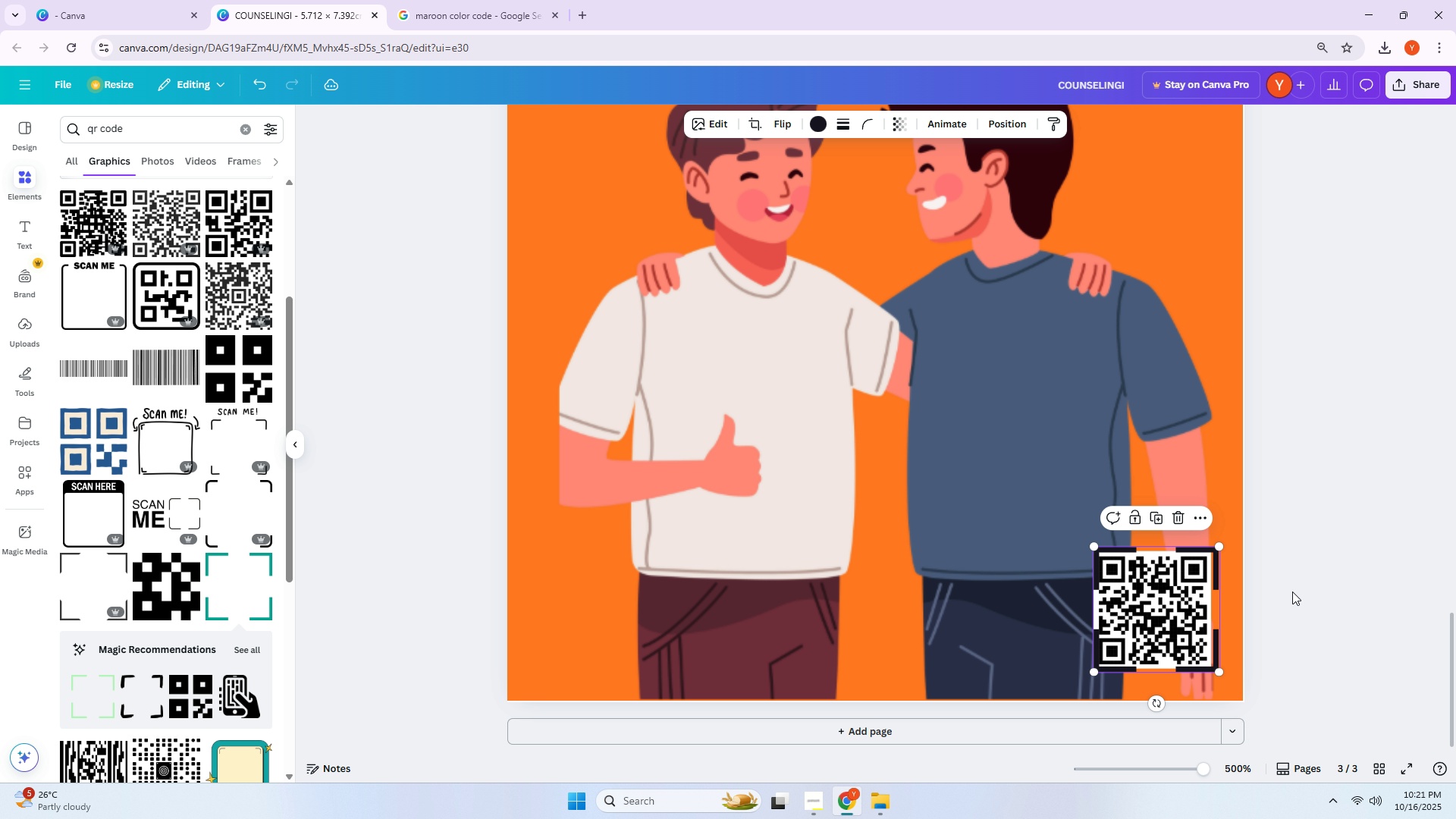 
left_click([1292, 592])
 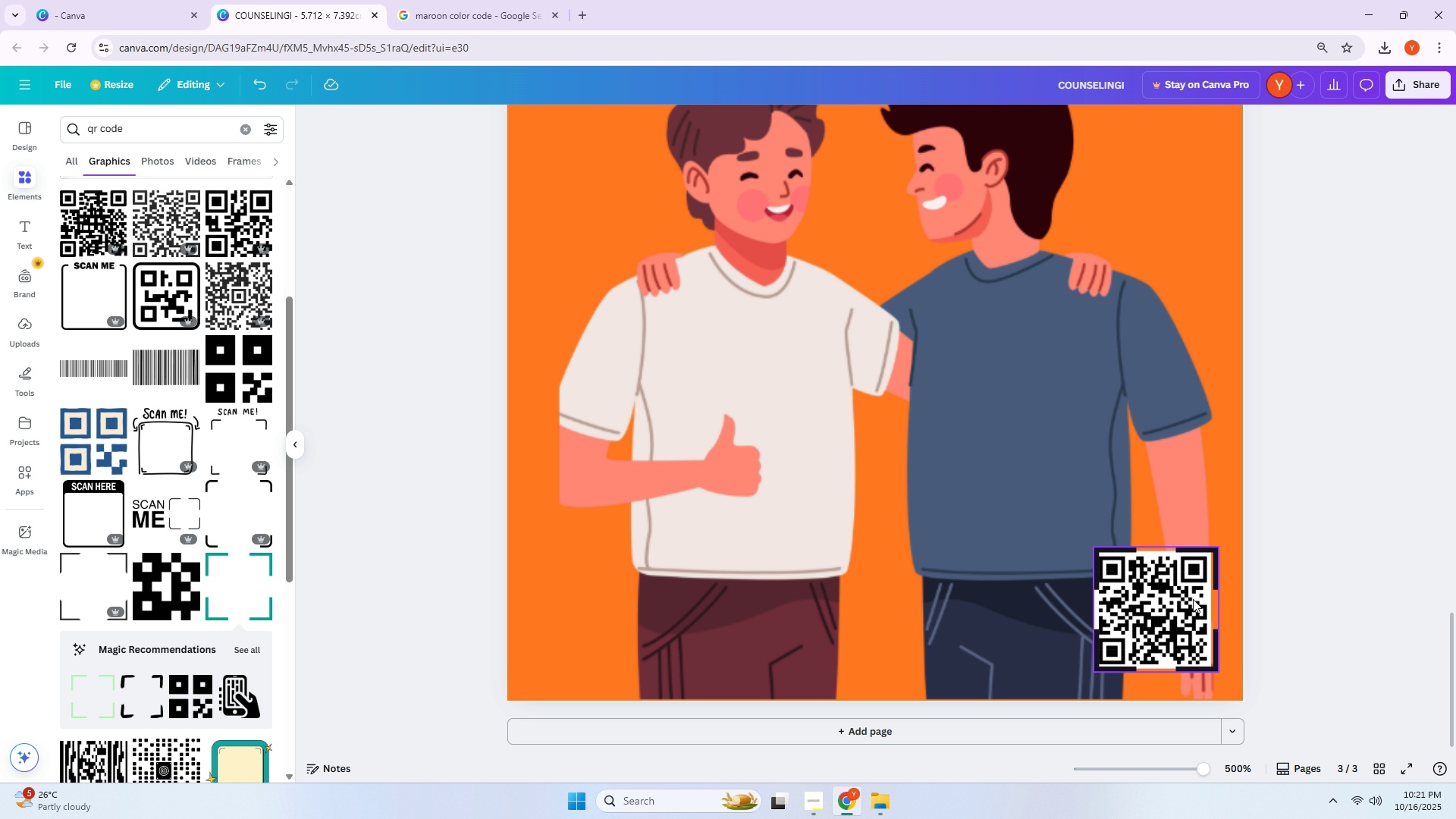 
left_click([1190, 599])
 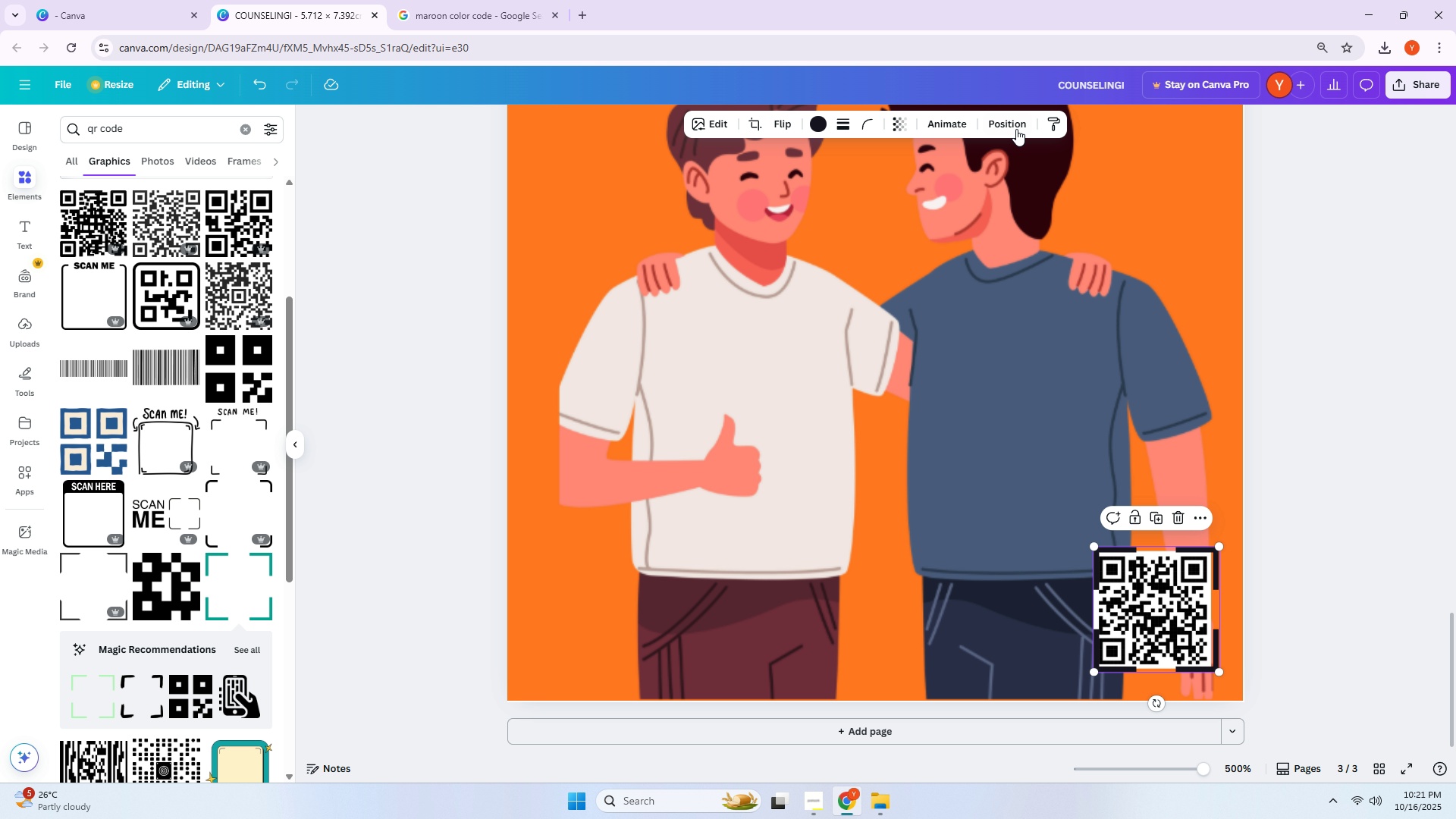 
left_click([1012, 124])
 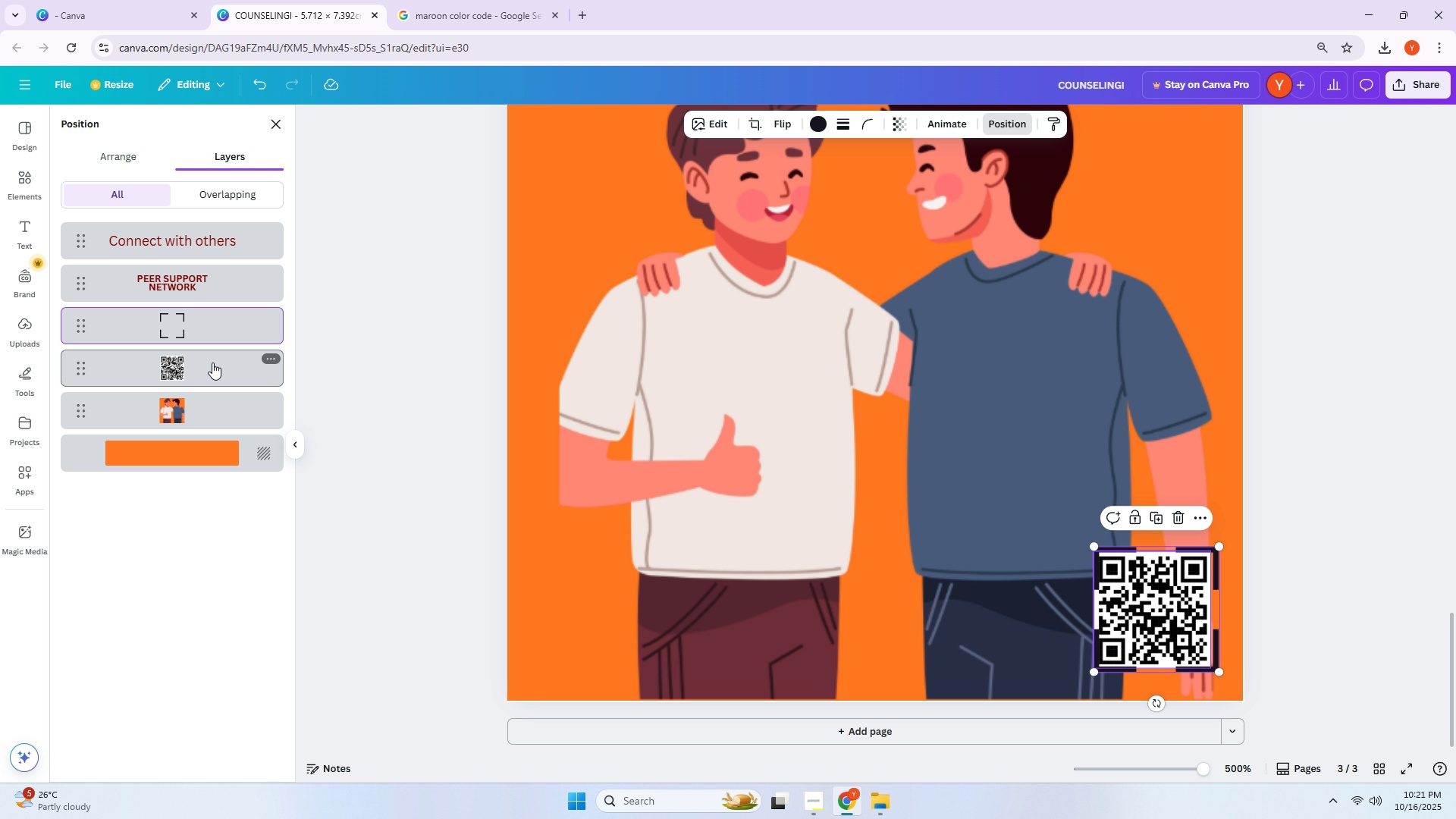 
left_click([212, 362])
 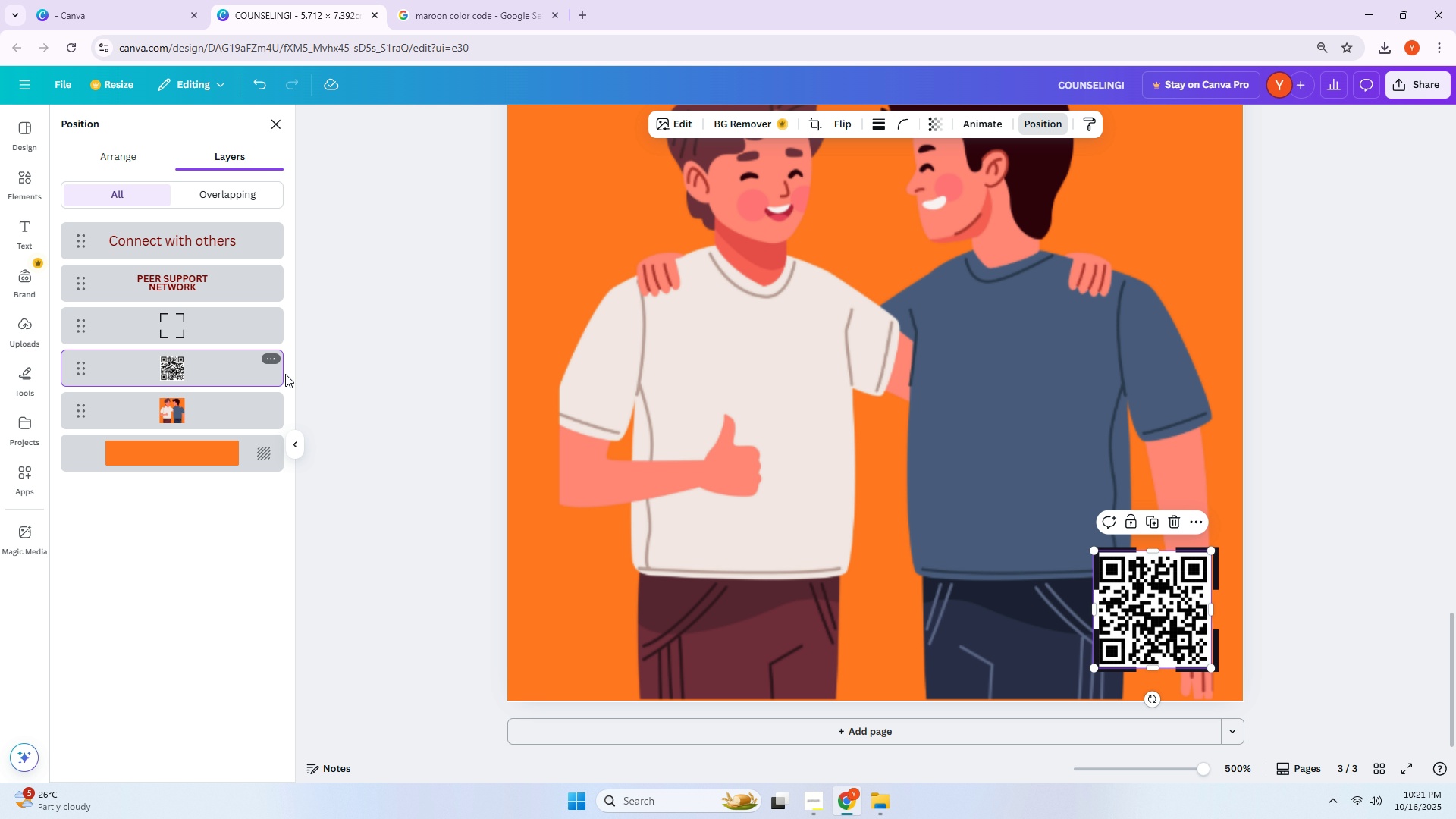 
key(ArrowRight)
 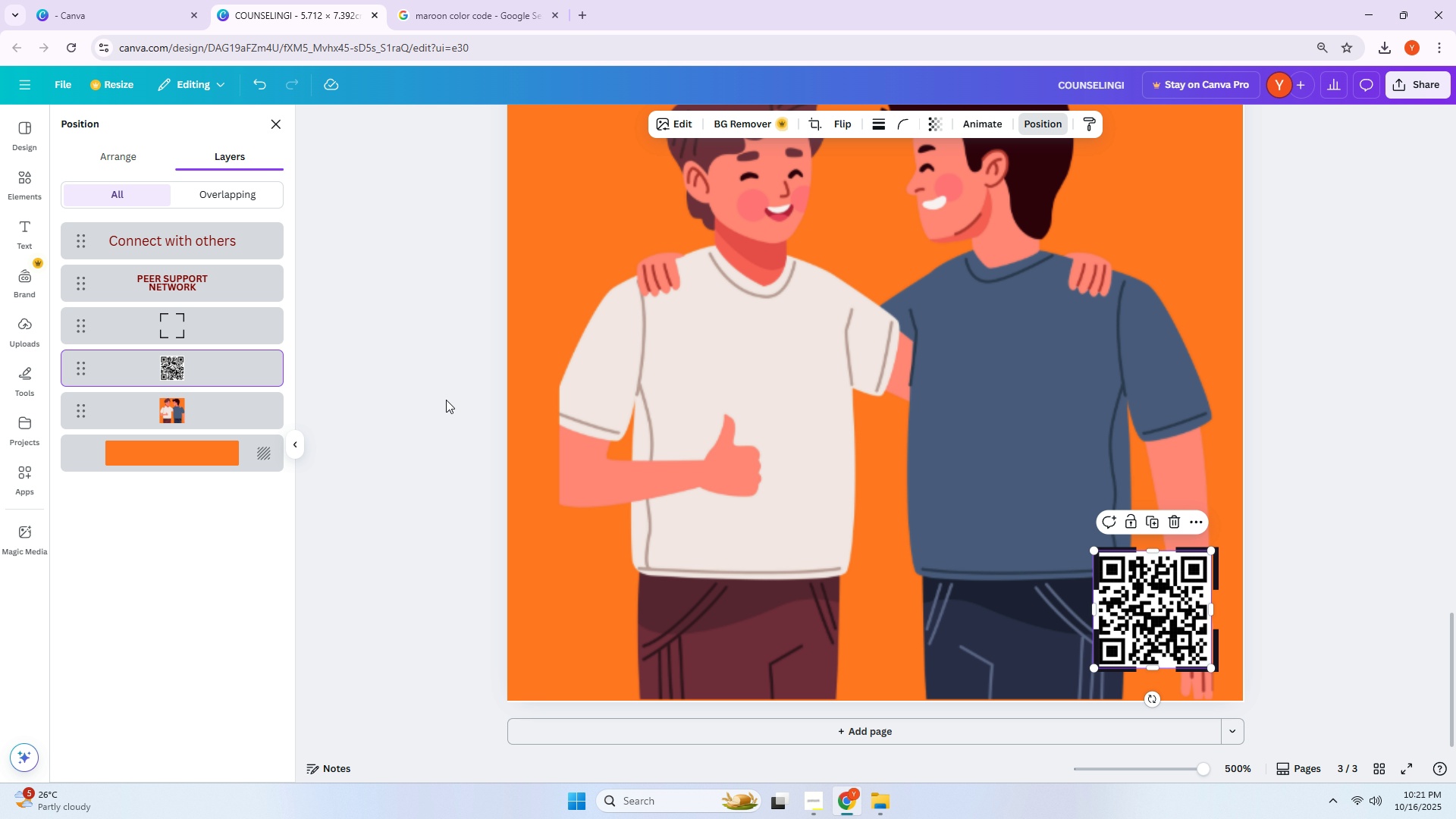 
key(ArrowRight)
 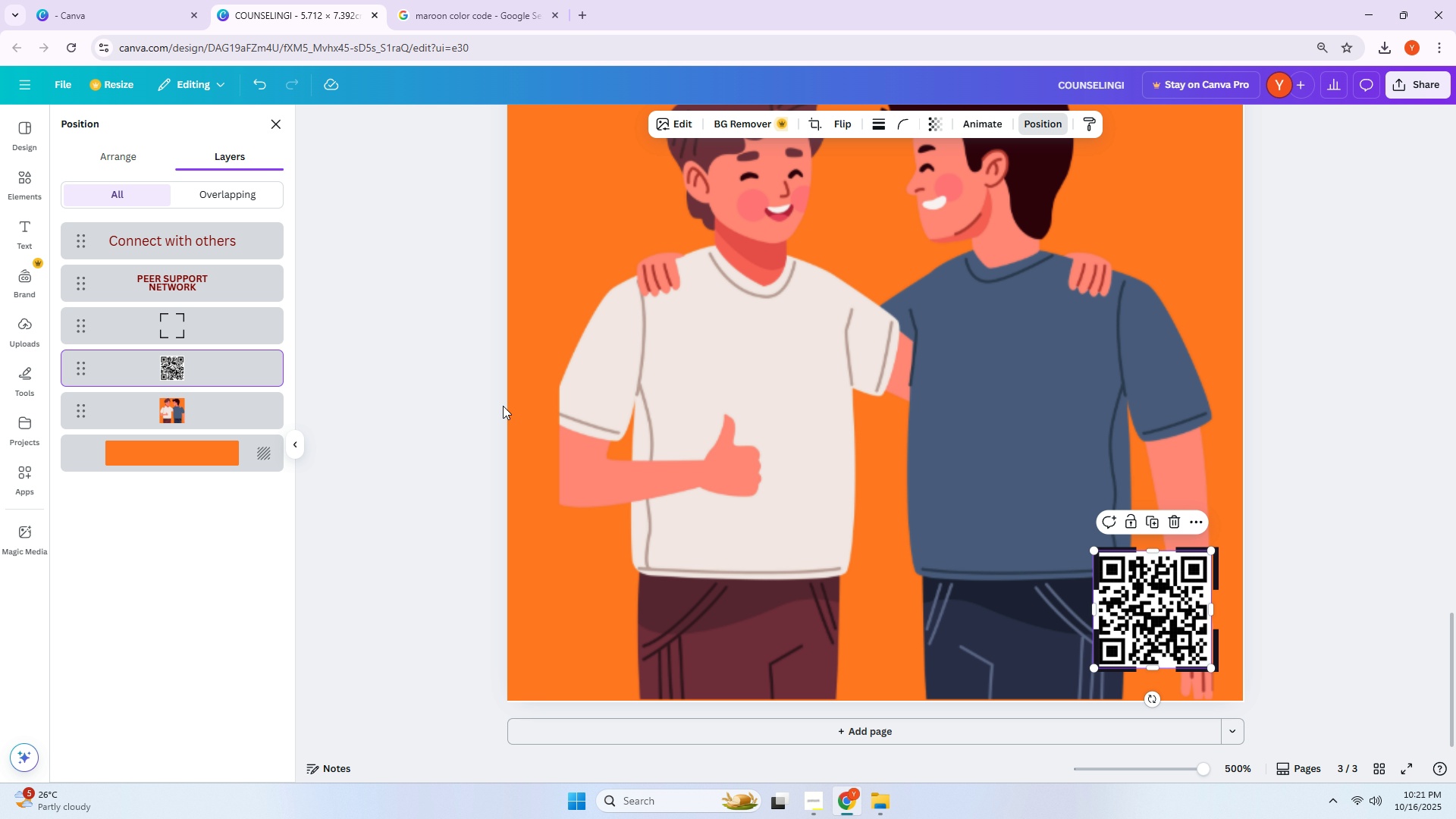 
key(ArrowRight)
 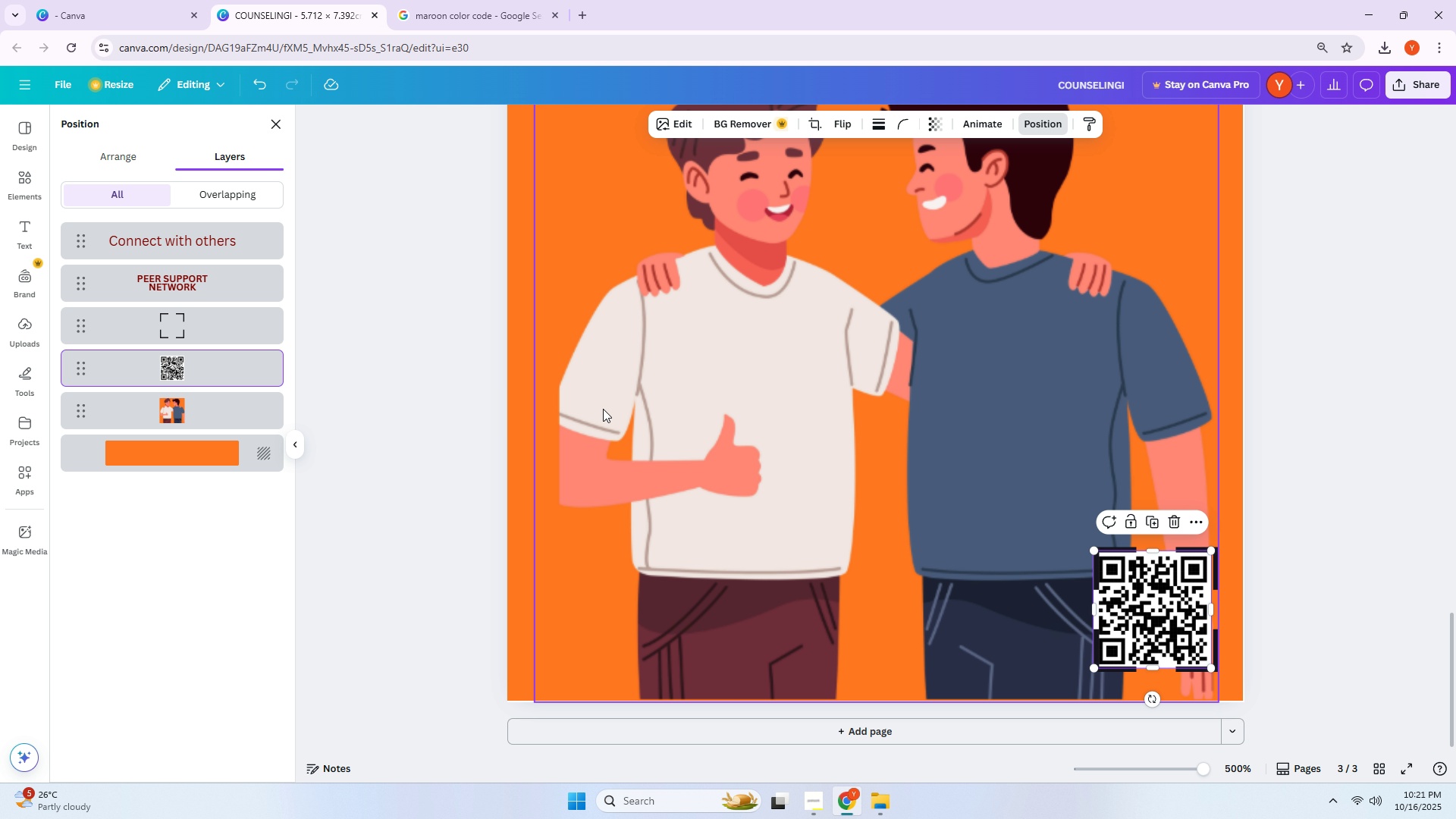 
key(ArrowRight)
 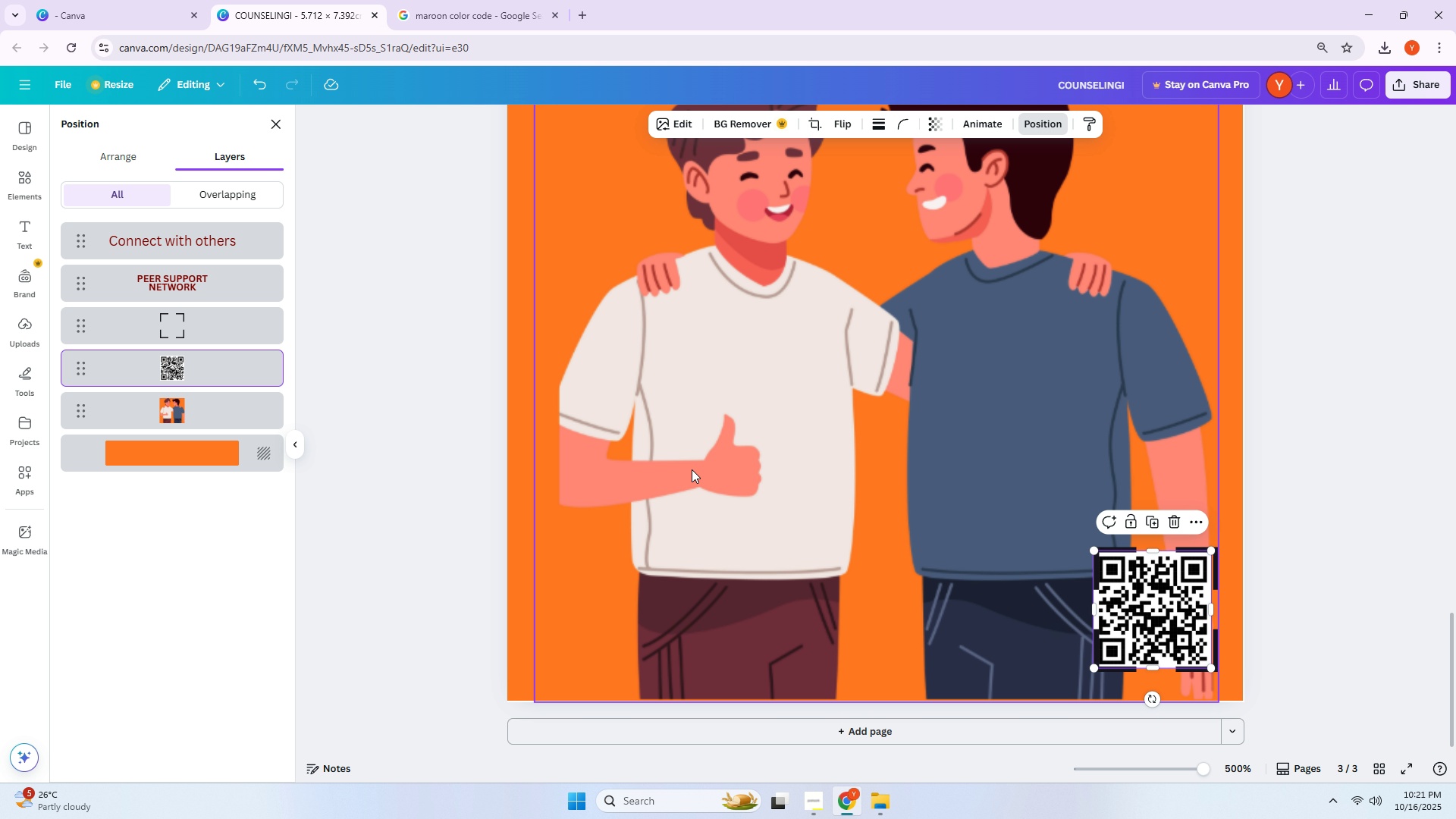 
key(ArrowRight)
 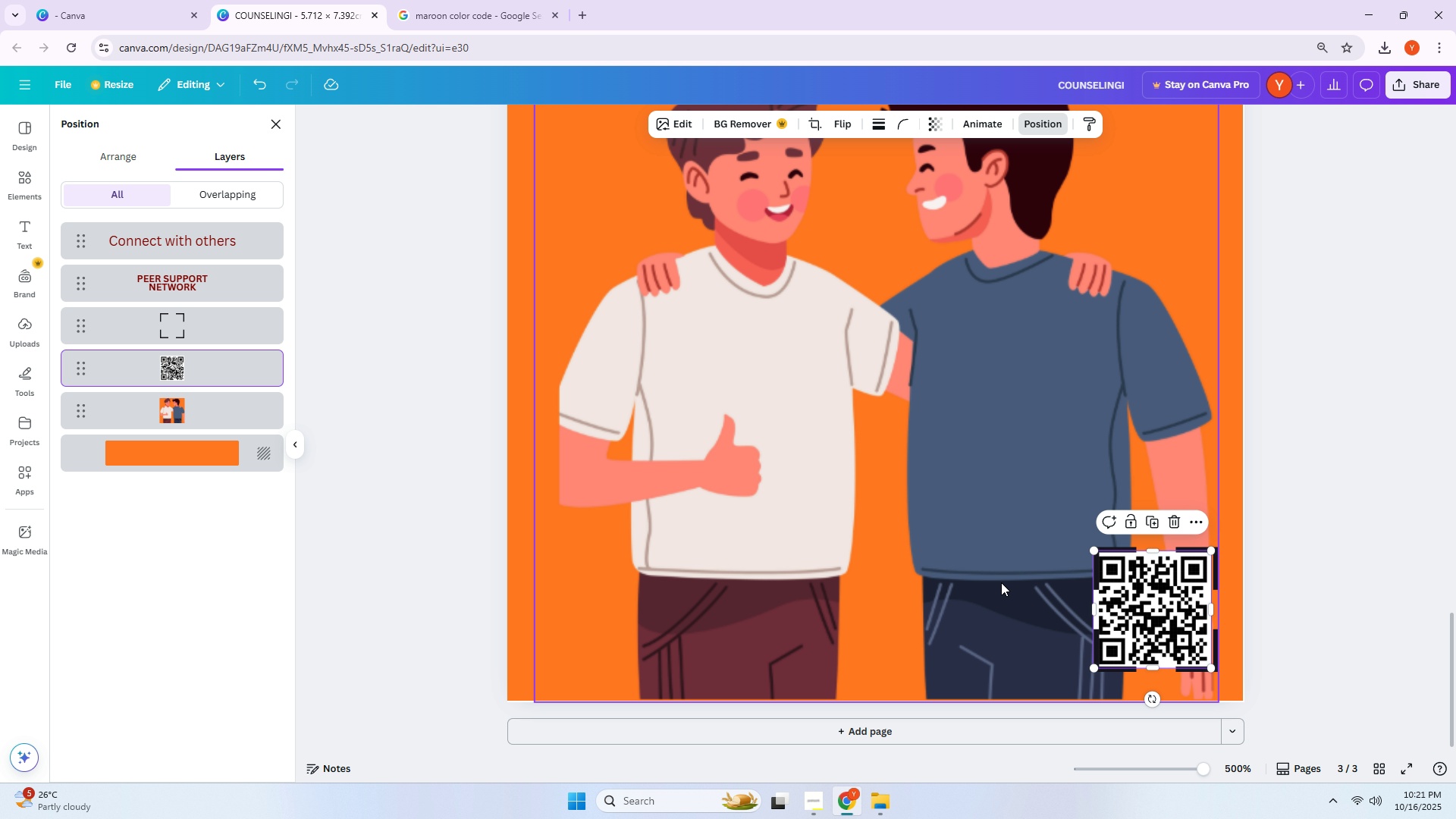 
key(ArrowRight)
 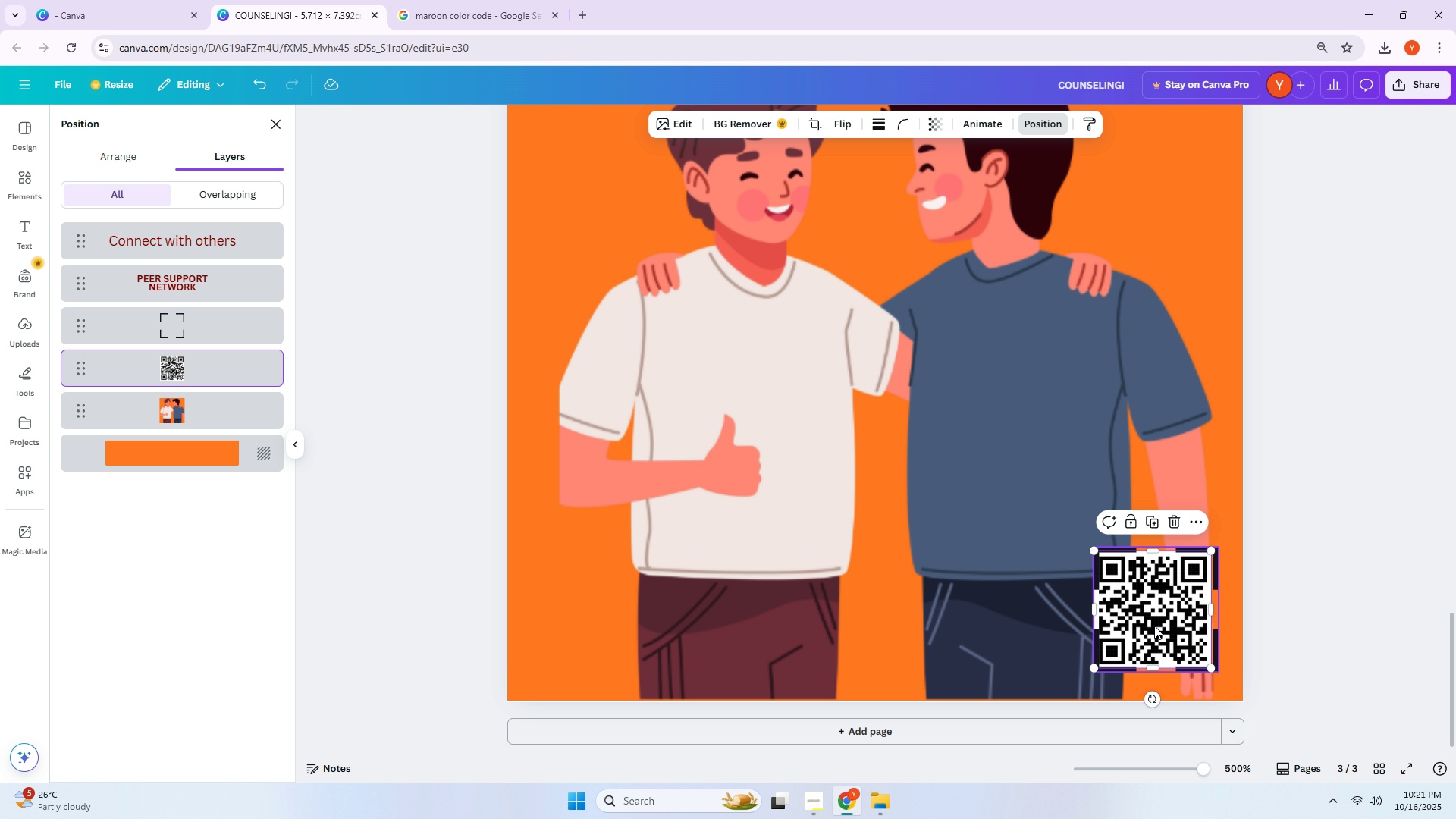 
key(ArrowRight)
 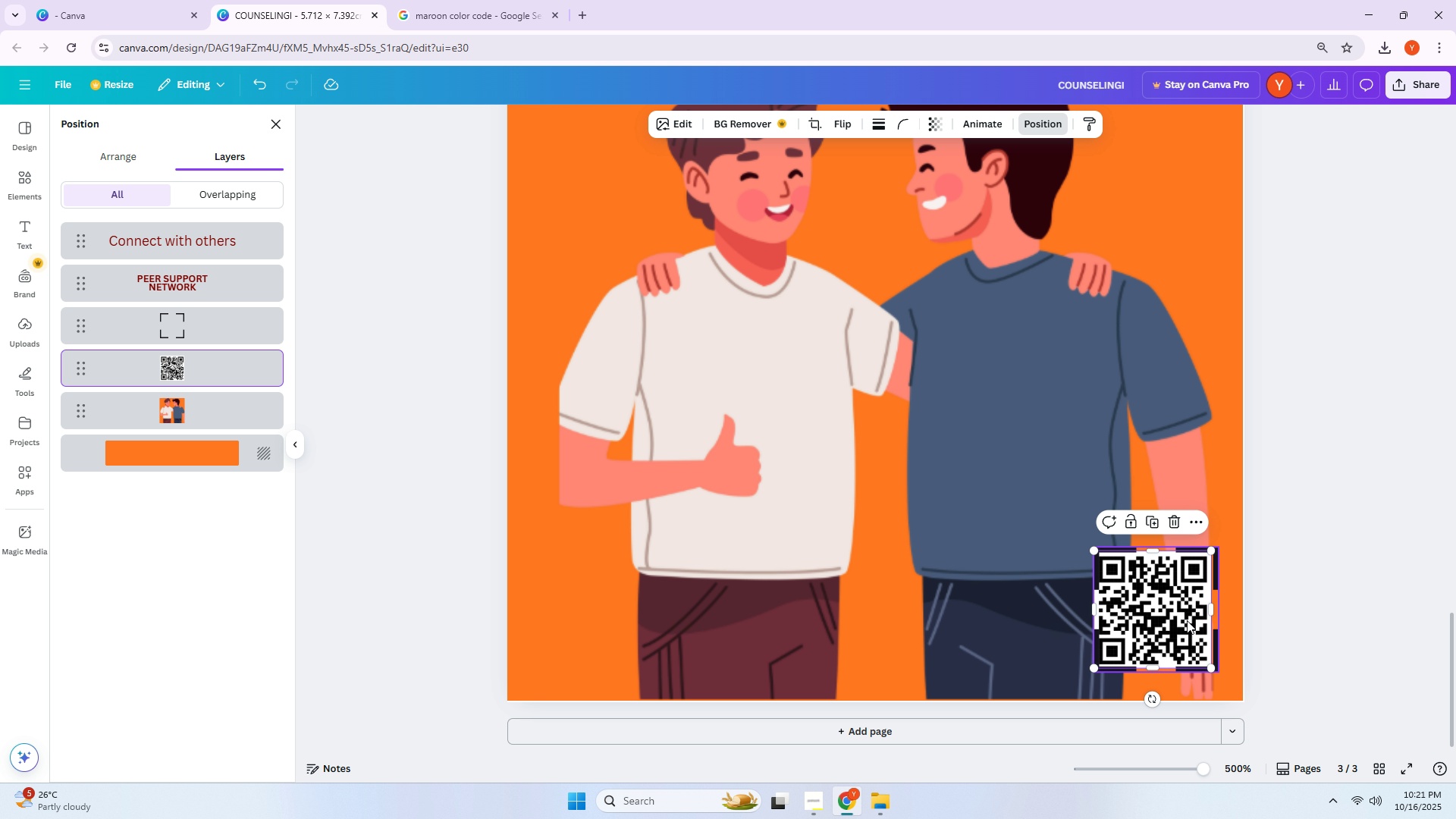 
key(ArrowRight)
 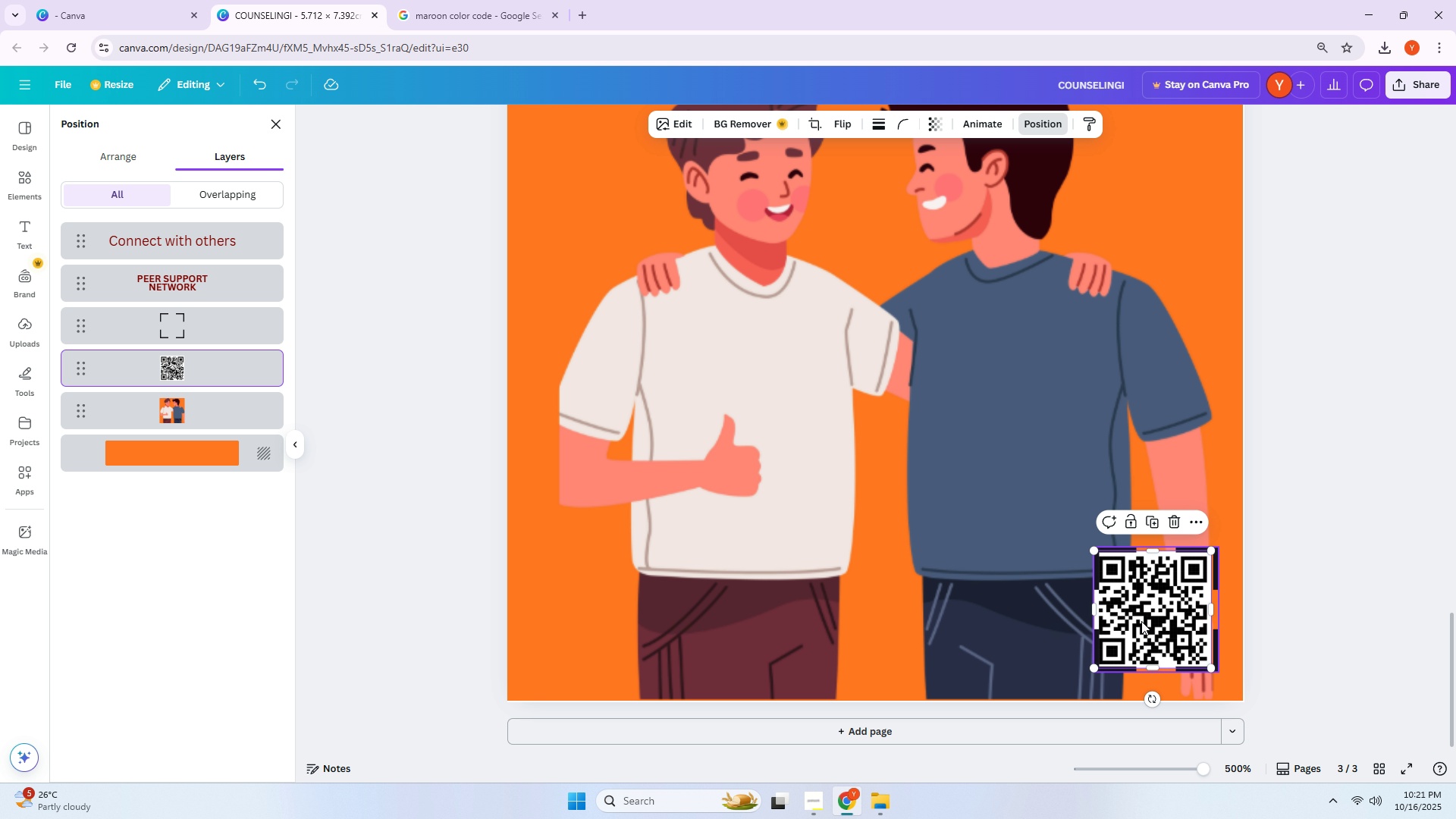 
left_click_drag(start_coordinate=[1139, 621], to_coordinate=[1143, 622])
 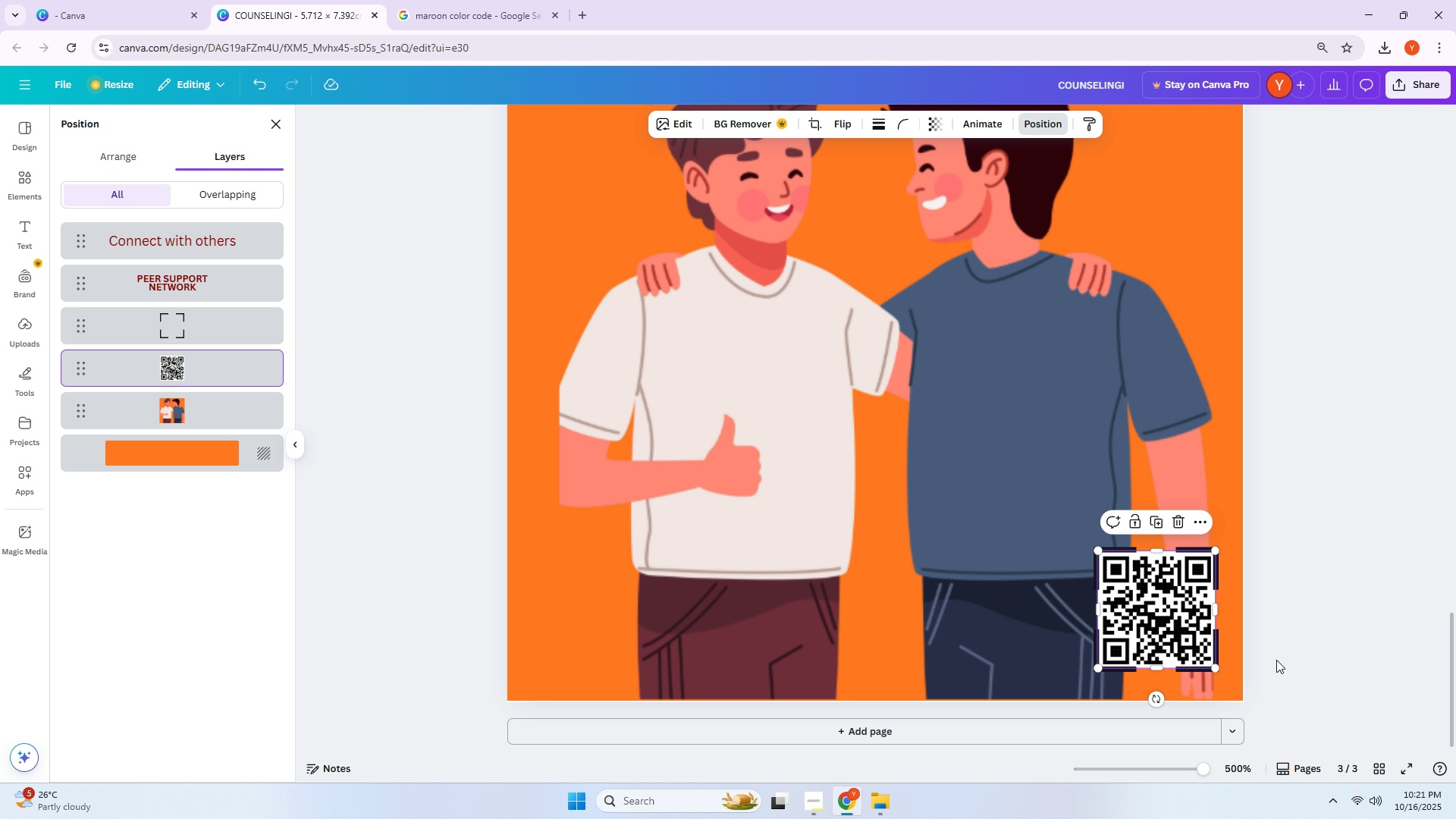 
left_click([1339, 658])
 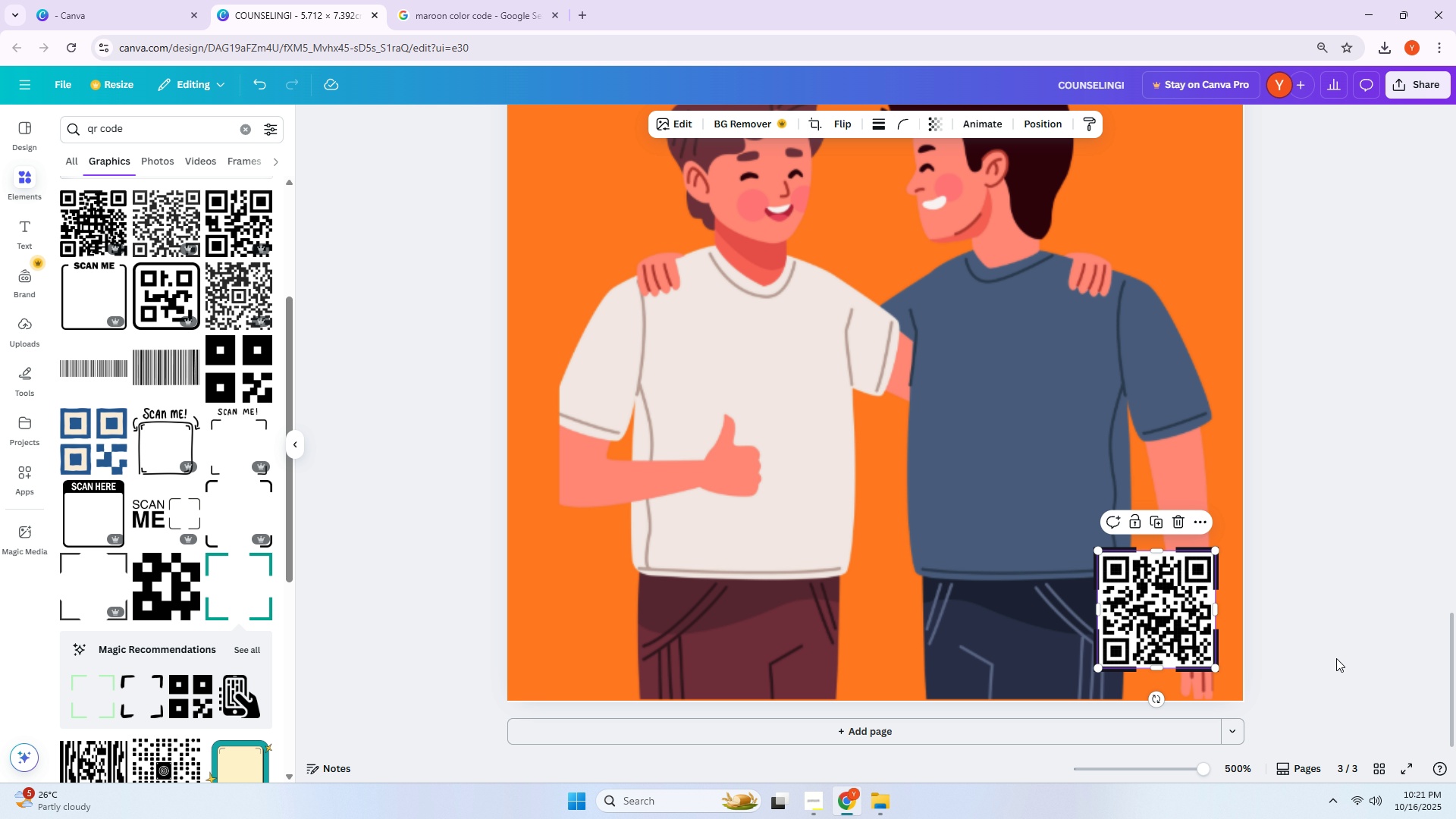 
left_click([1335, 657])
 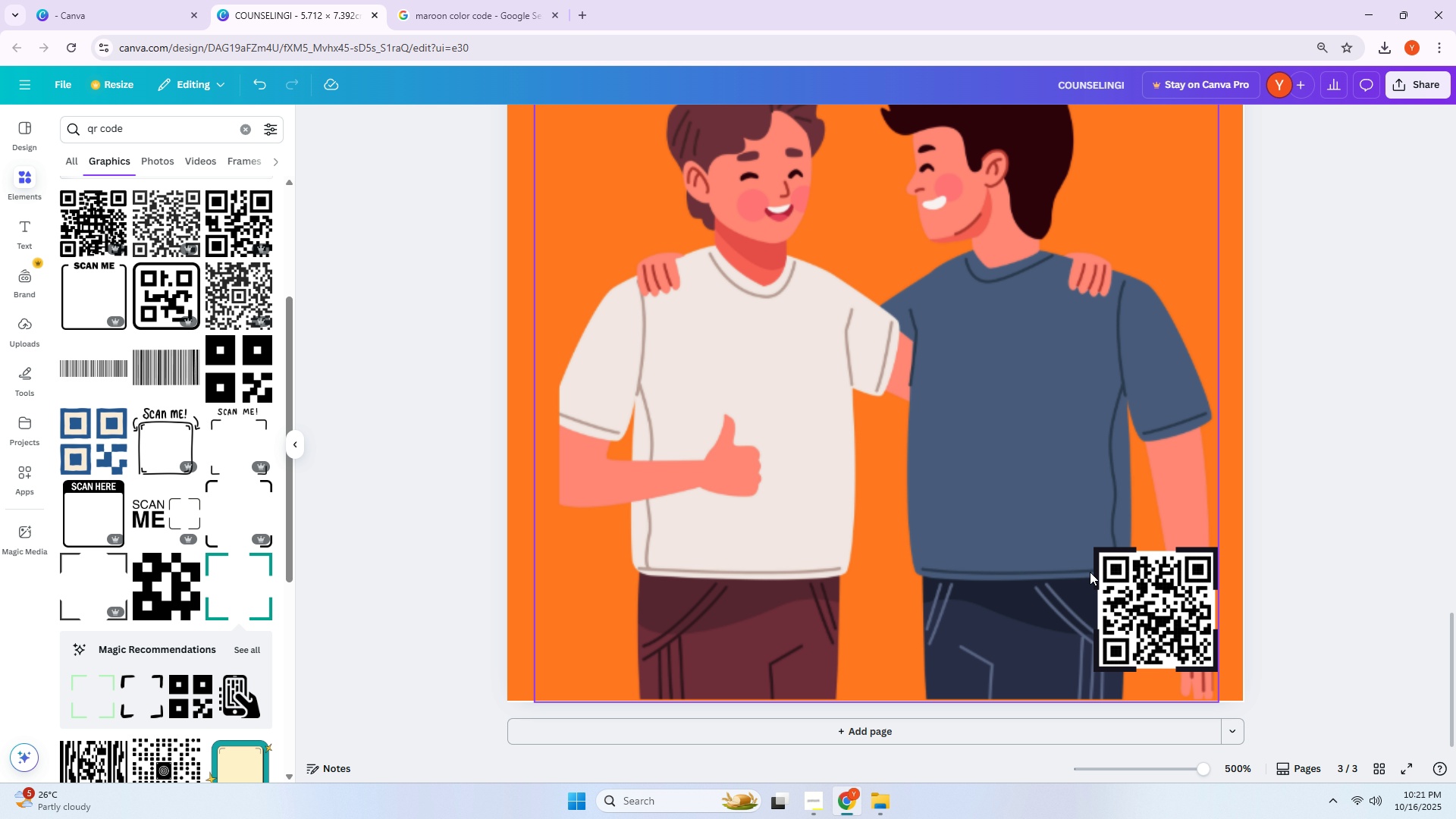 
left_click_drag(start_coordinate=[1094, 566], to_coordinate=[1085, 391])
 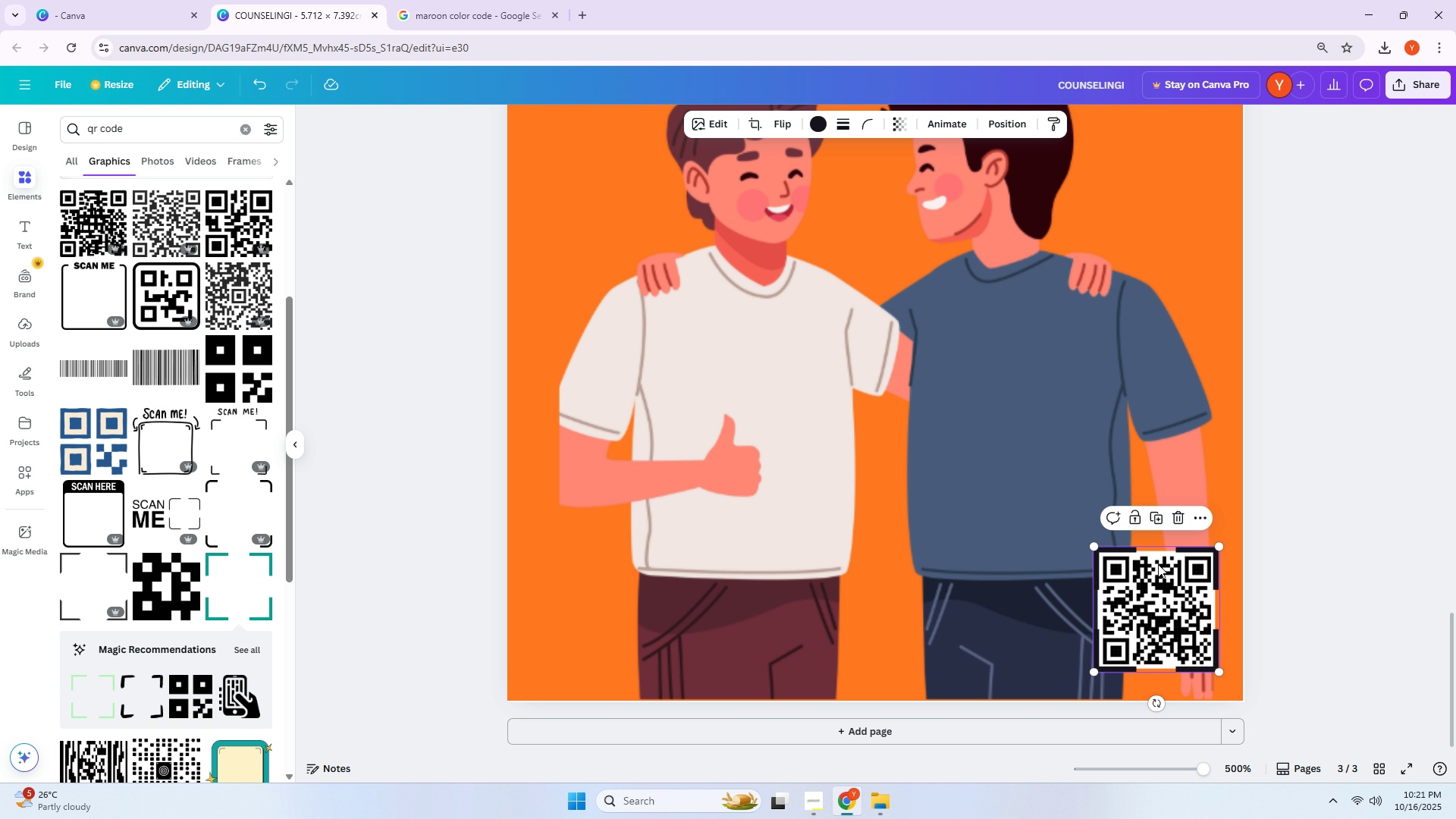 
hold_key(key=AltLeft, duration=0.9)
 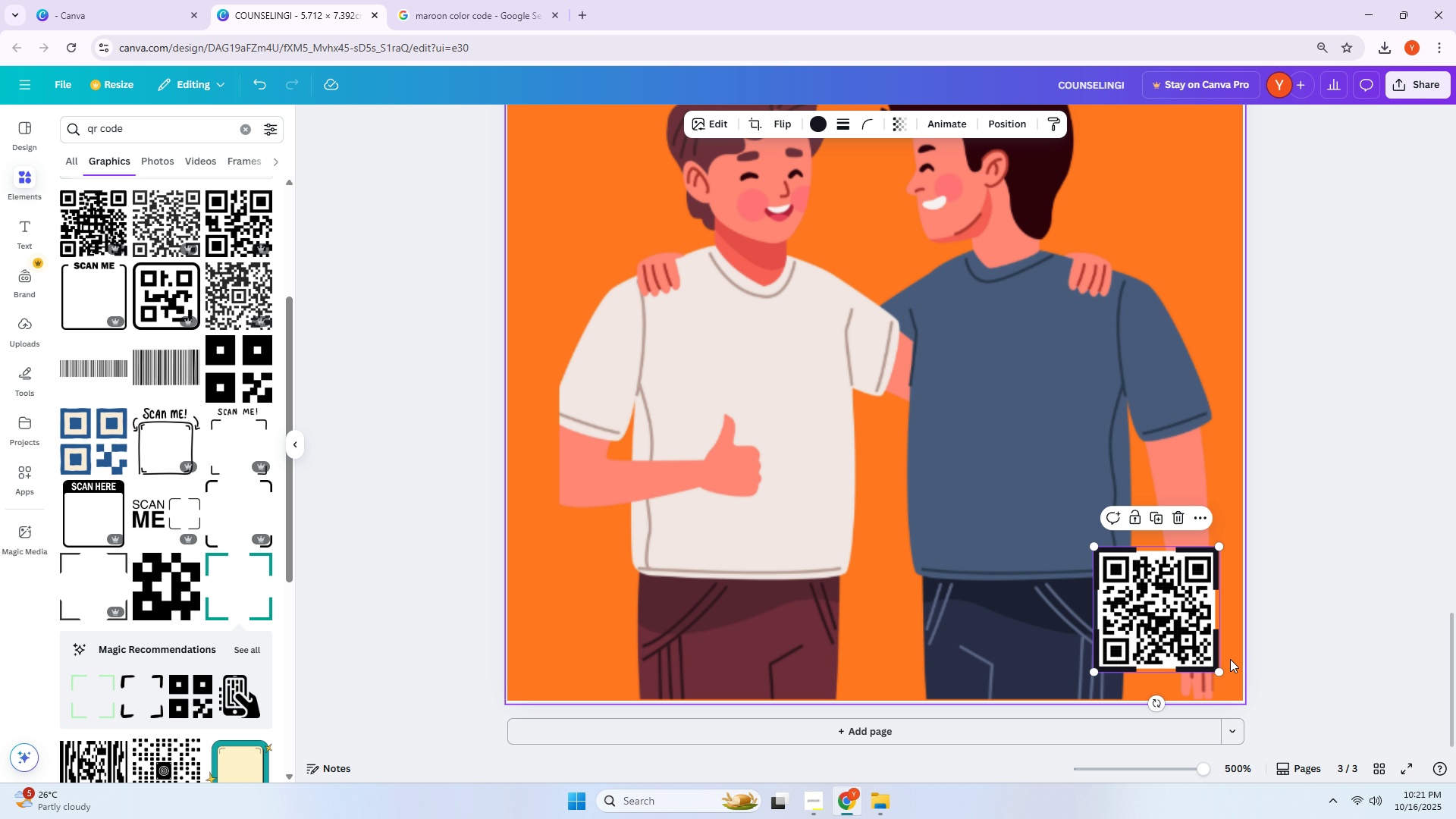 
left_click([1285, 643])
 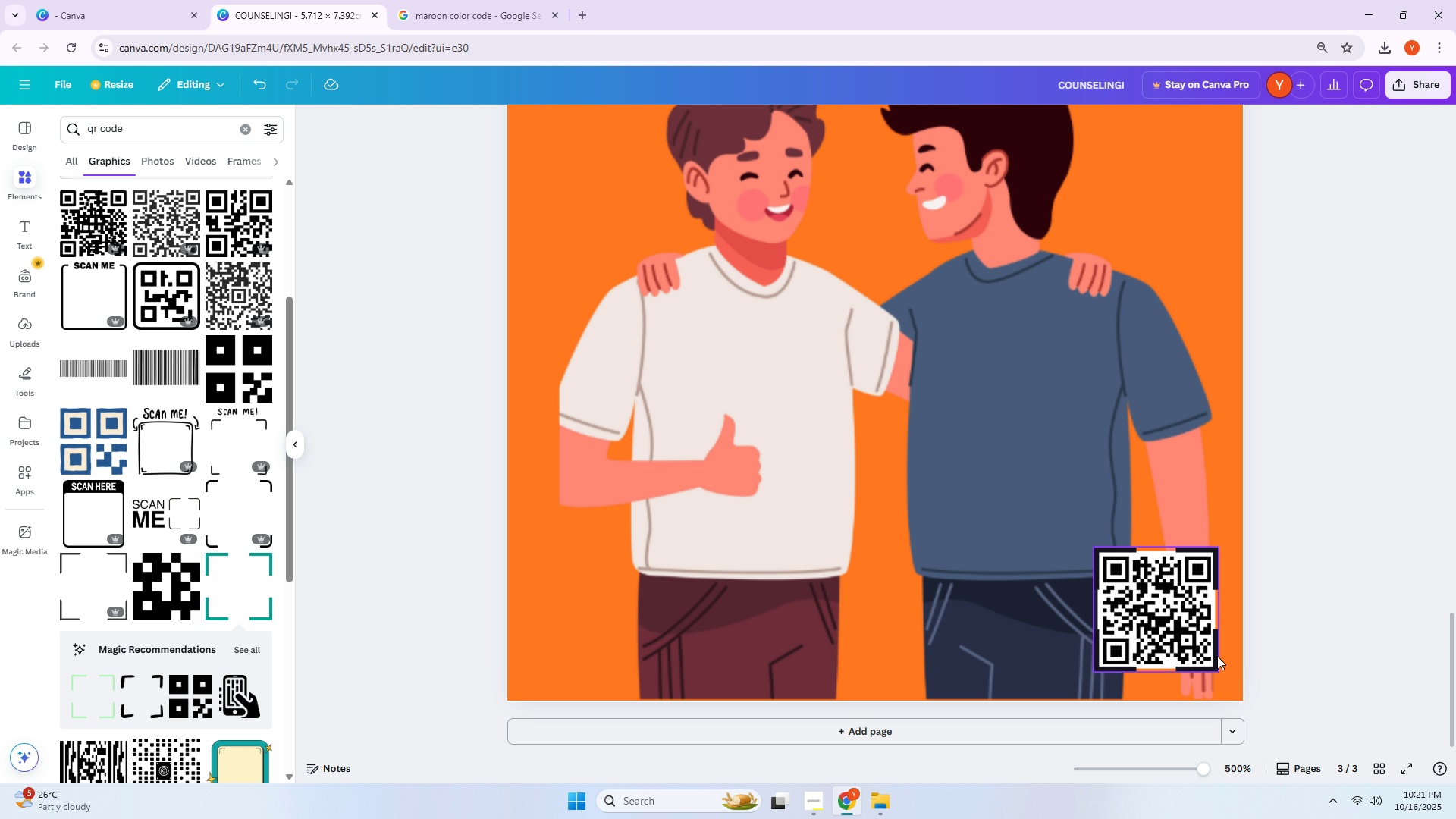 
left_click([1217, 656])
 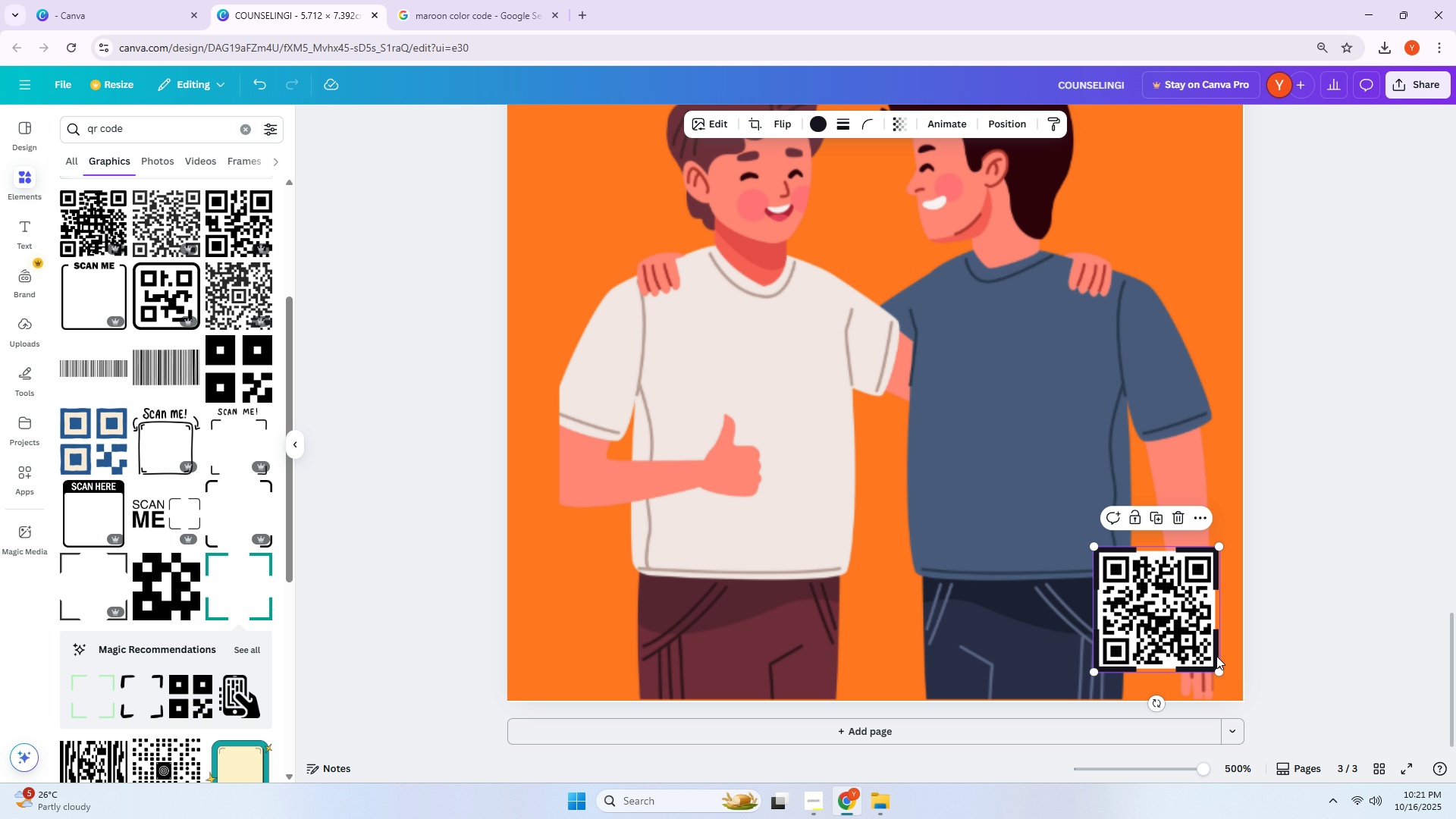 
hold_key(key=AltLeft, duration=1.0)
left_click_drag(start_coordinate=[1216, 655], to_coordinate=[1195, 454])
 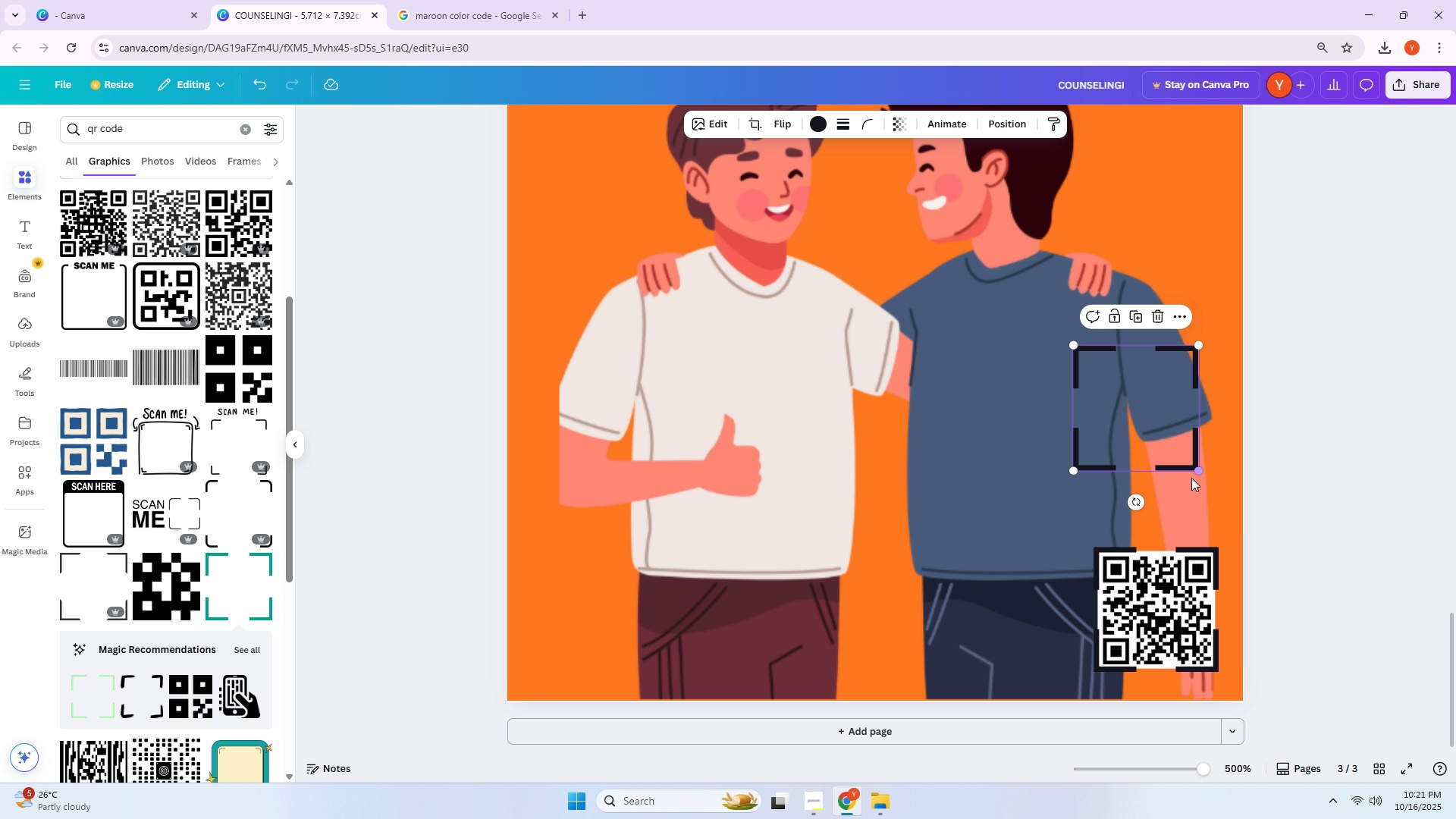 
scroll: coordinate [1191, 480], scroll_direction: up, amount: 2.0
 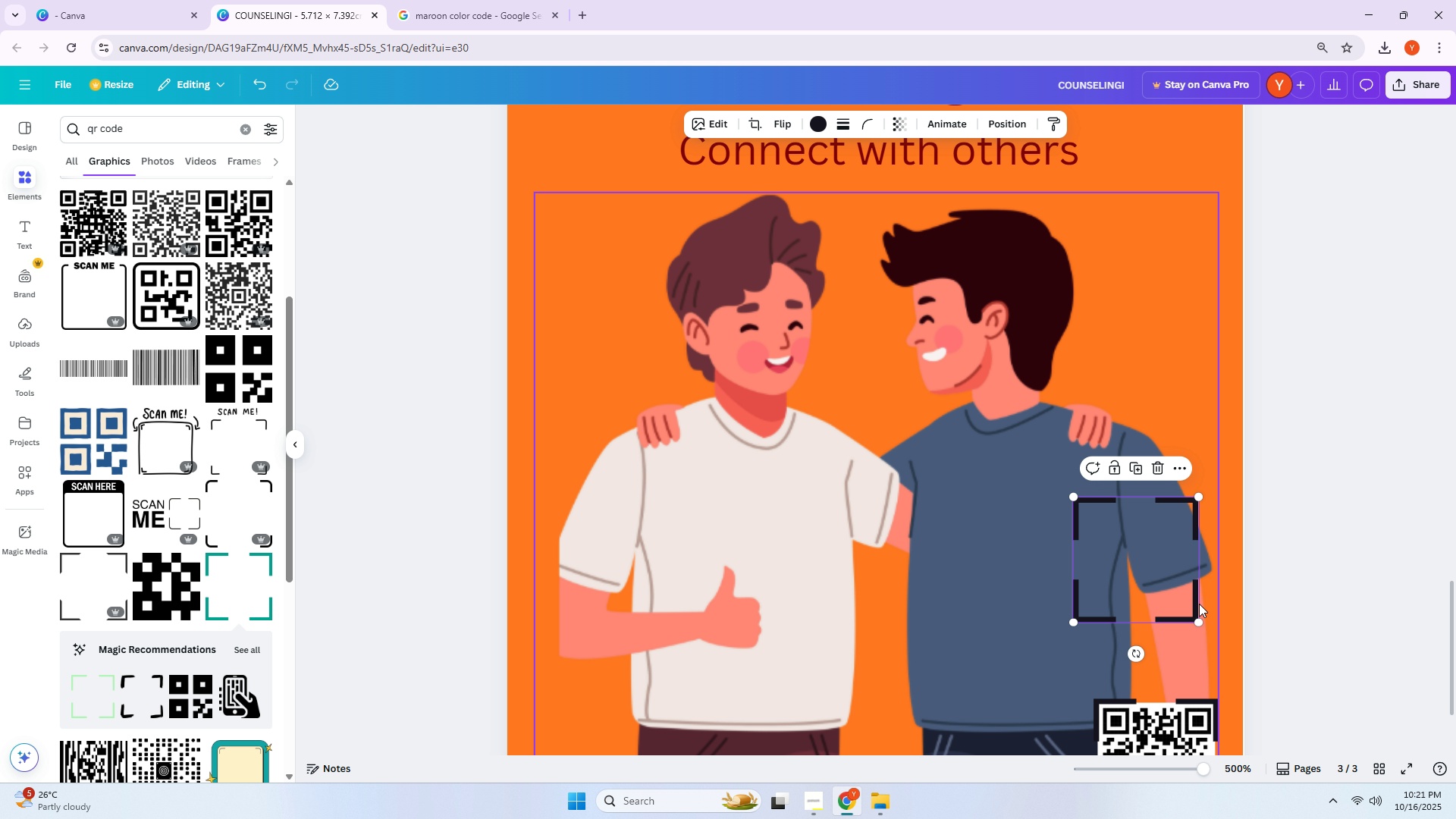 
left_click_drag(start_coordinate=[1194, 601], to_coordinate=[1179, 332])
 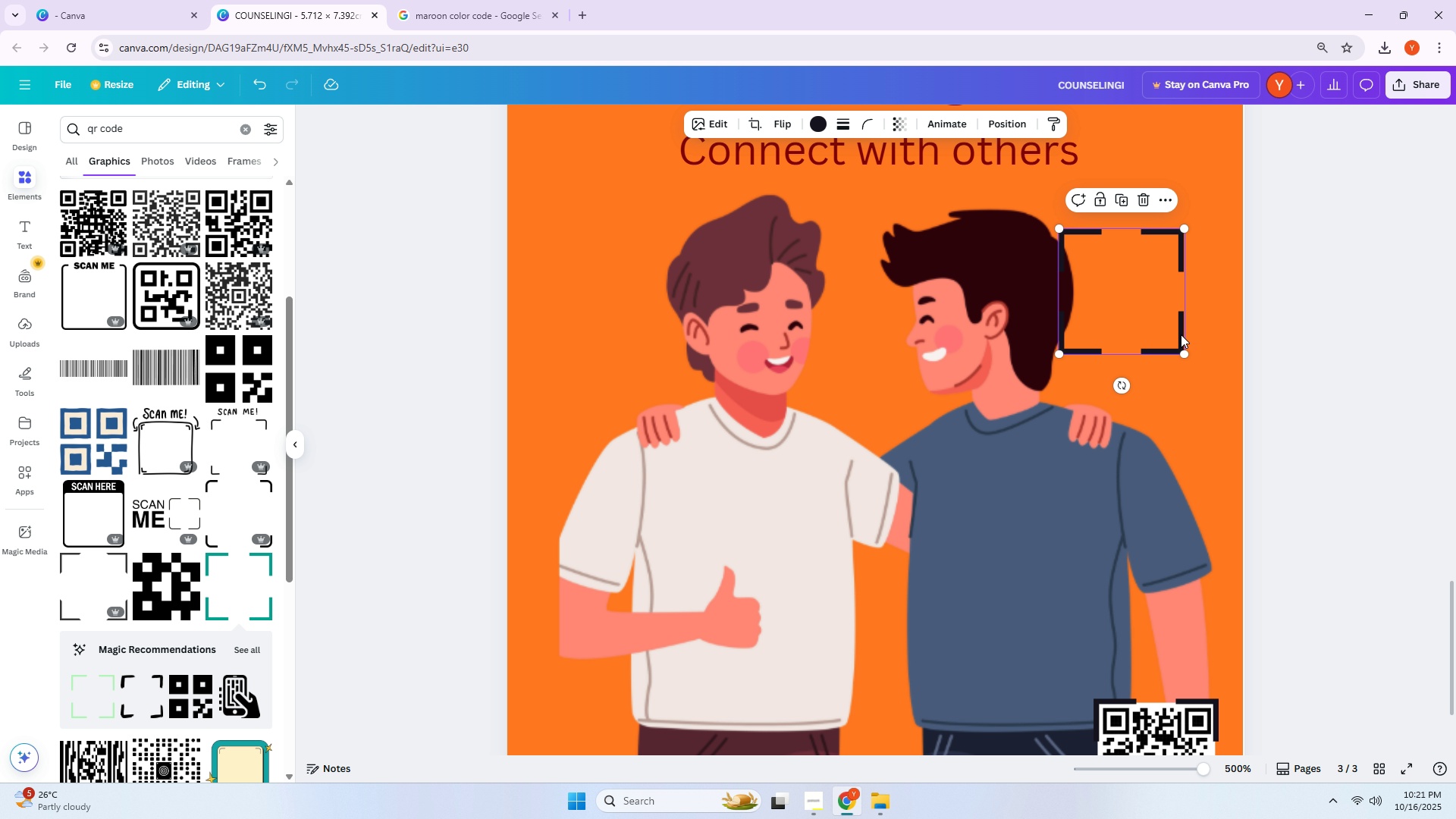 
scroll: coordinate [1181, 335], scroll_direction: up, amount: 3.0
 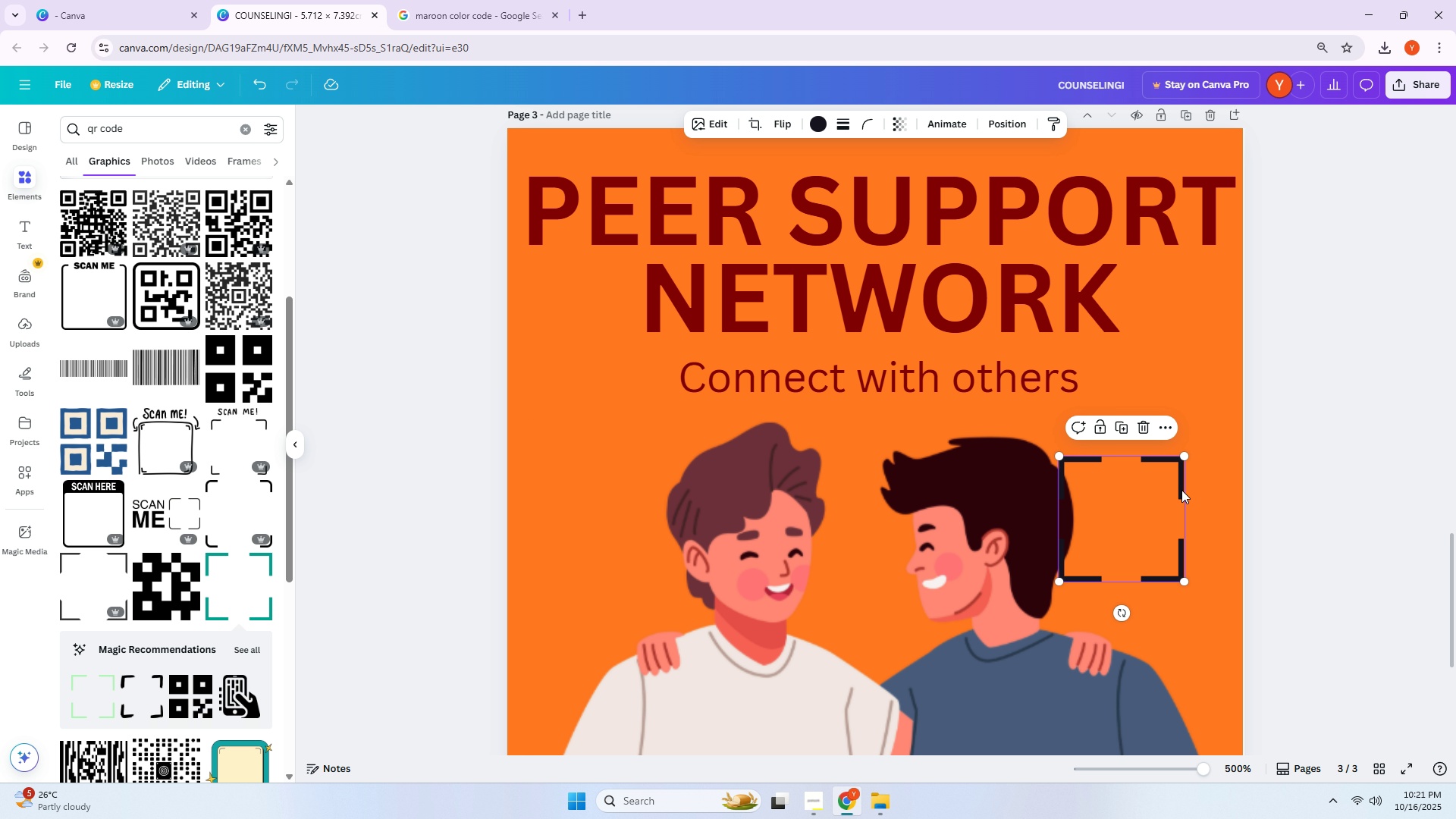 
left_click_drag(start_coordinate=[1179, 489], to_coordinate=[1180, 269])
 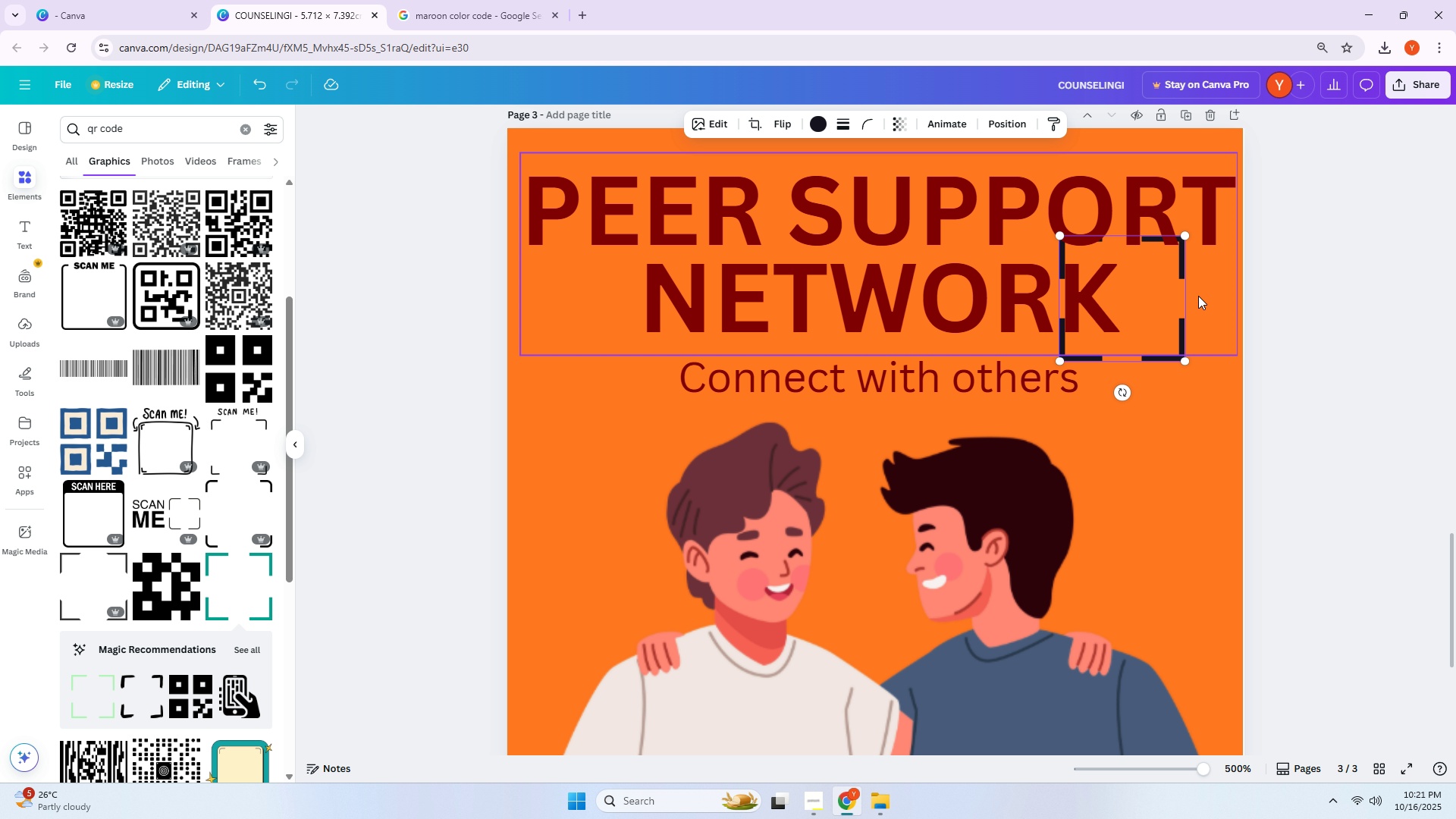 
scroll: coordinate [1210, 337], scroll_direction: up, amount: 4.0
 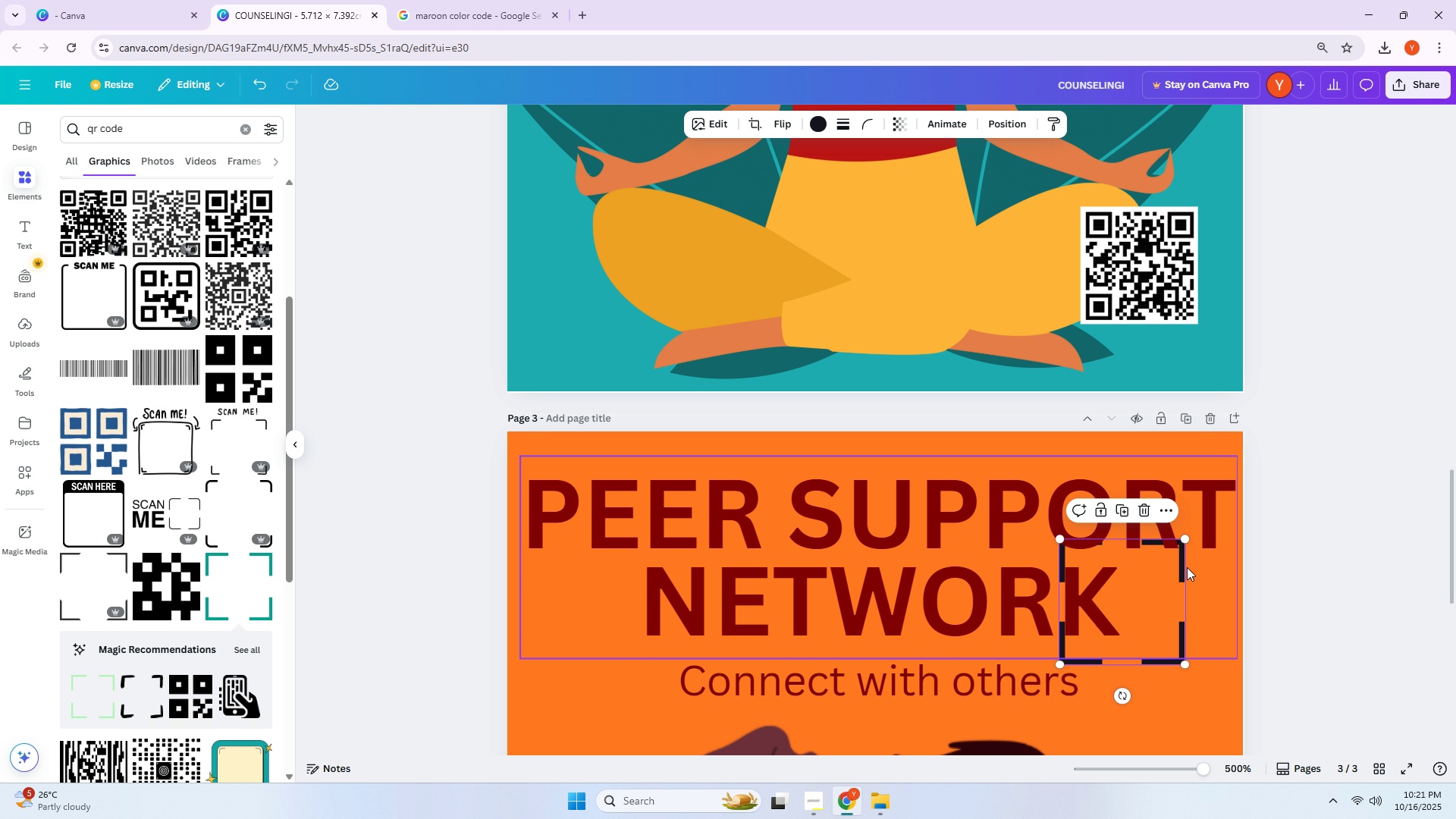 
left_click_drag(start_coordinate=[1181, 562], to_coordinate=[1203, 248])
 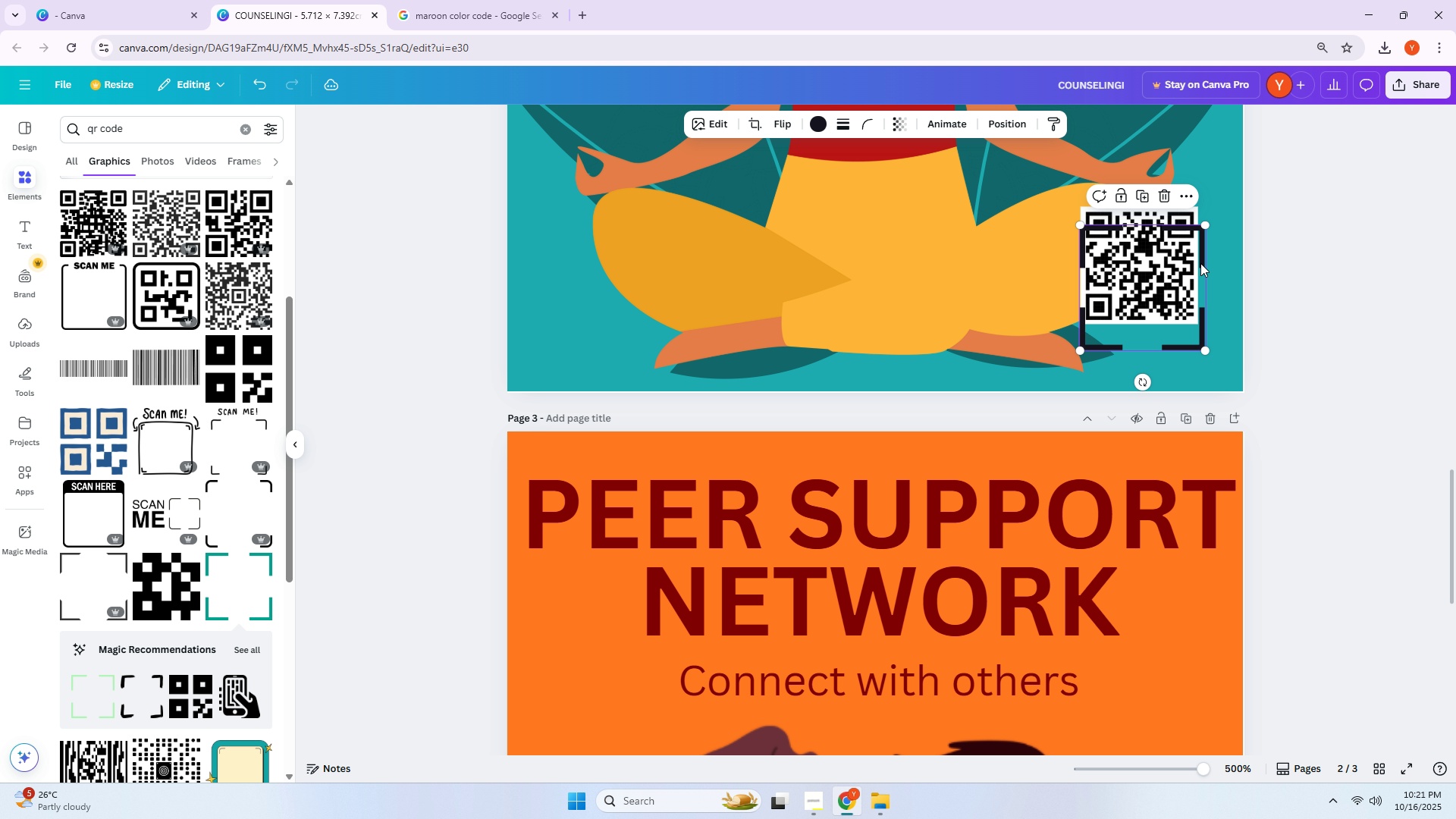 
left_click_drag(start_coordinate=[1198, 252], to_coordinate=[1195, 231])
 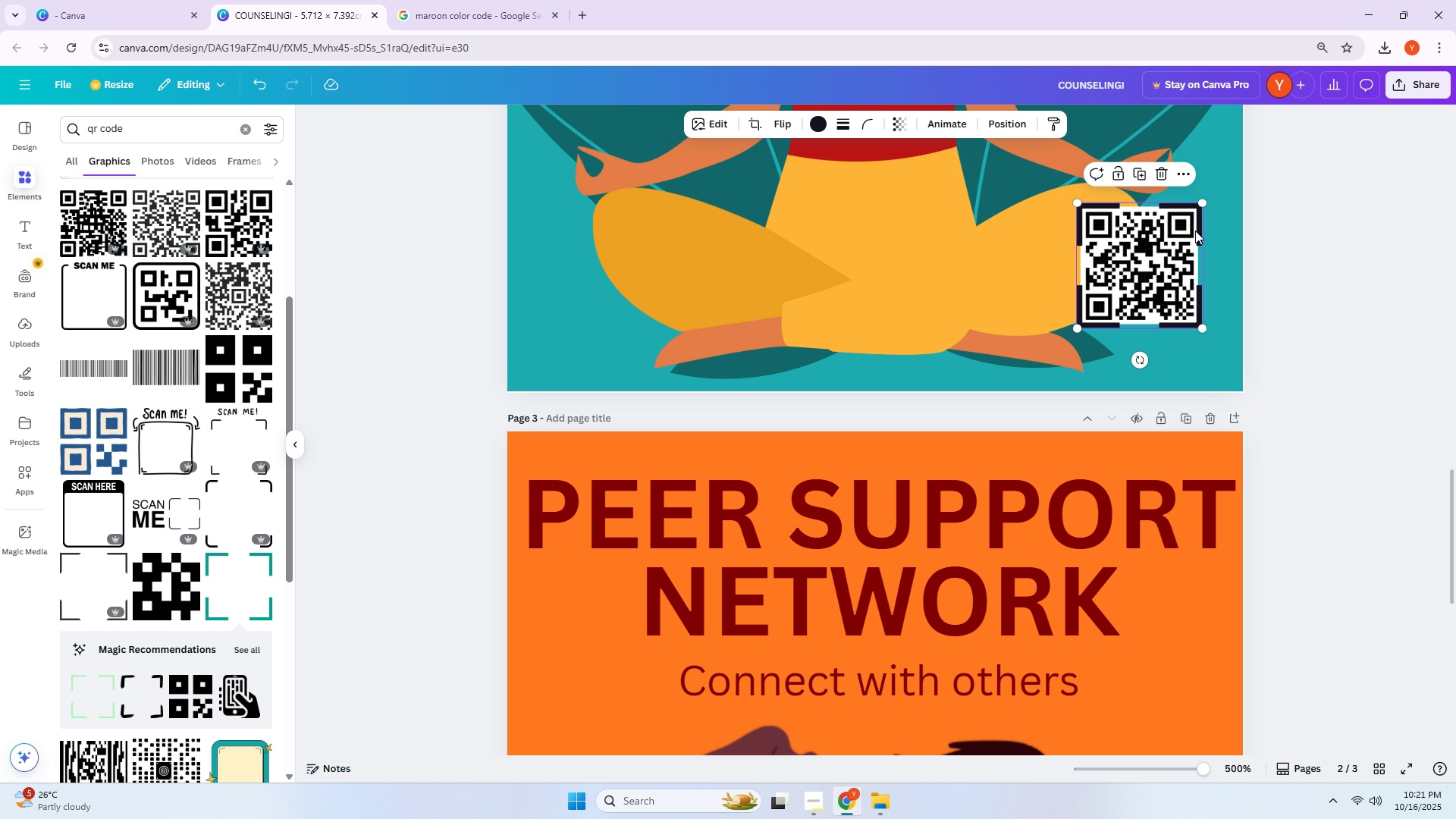 
left_click([1195, 231])
 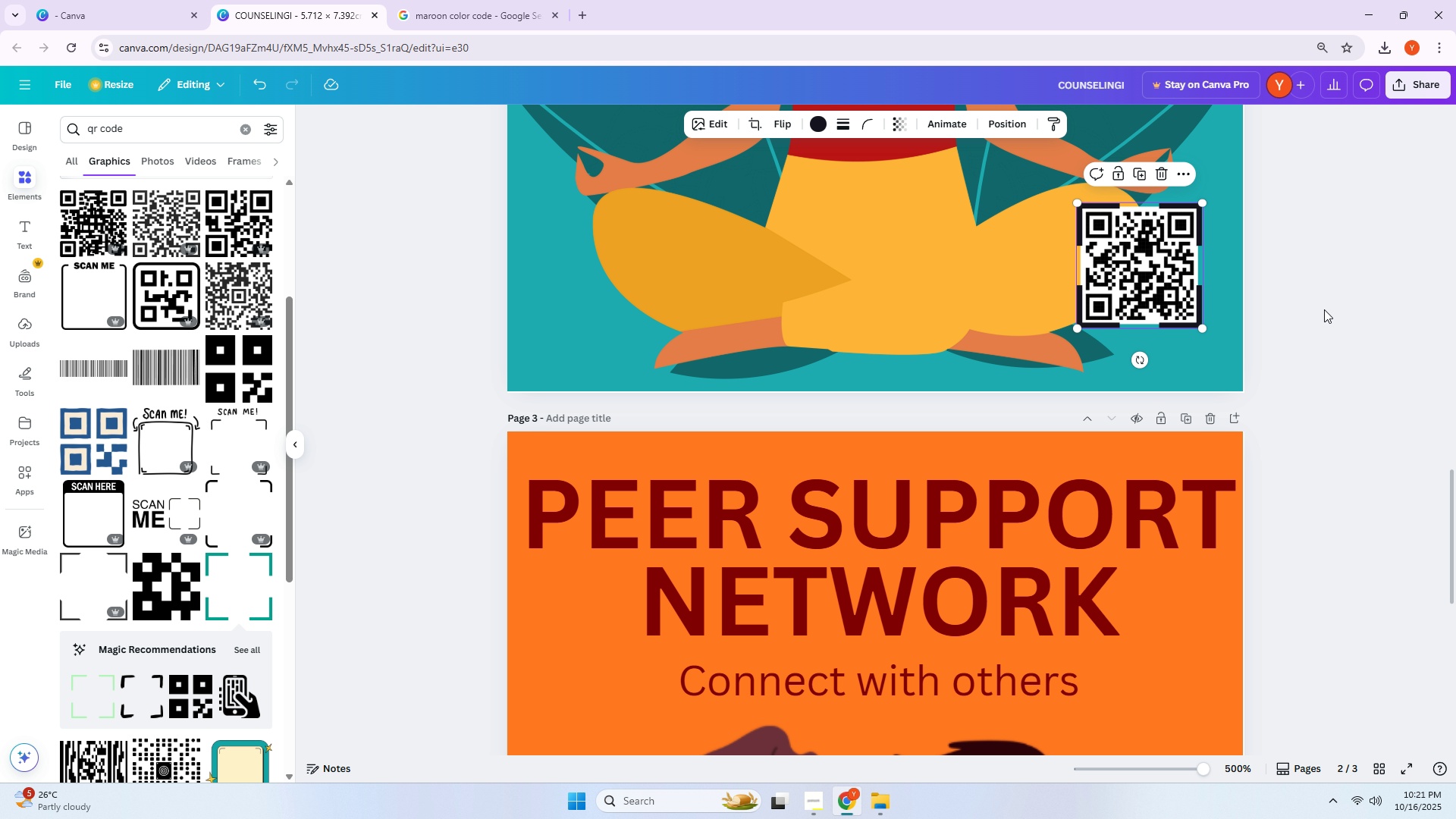 
double_click([1324, 309])
 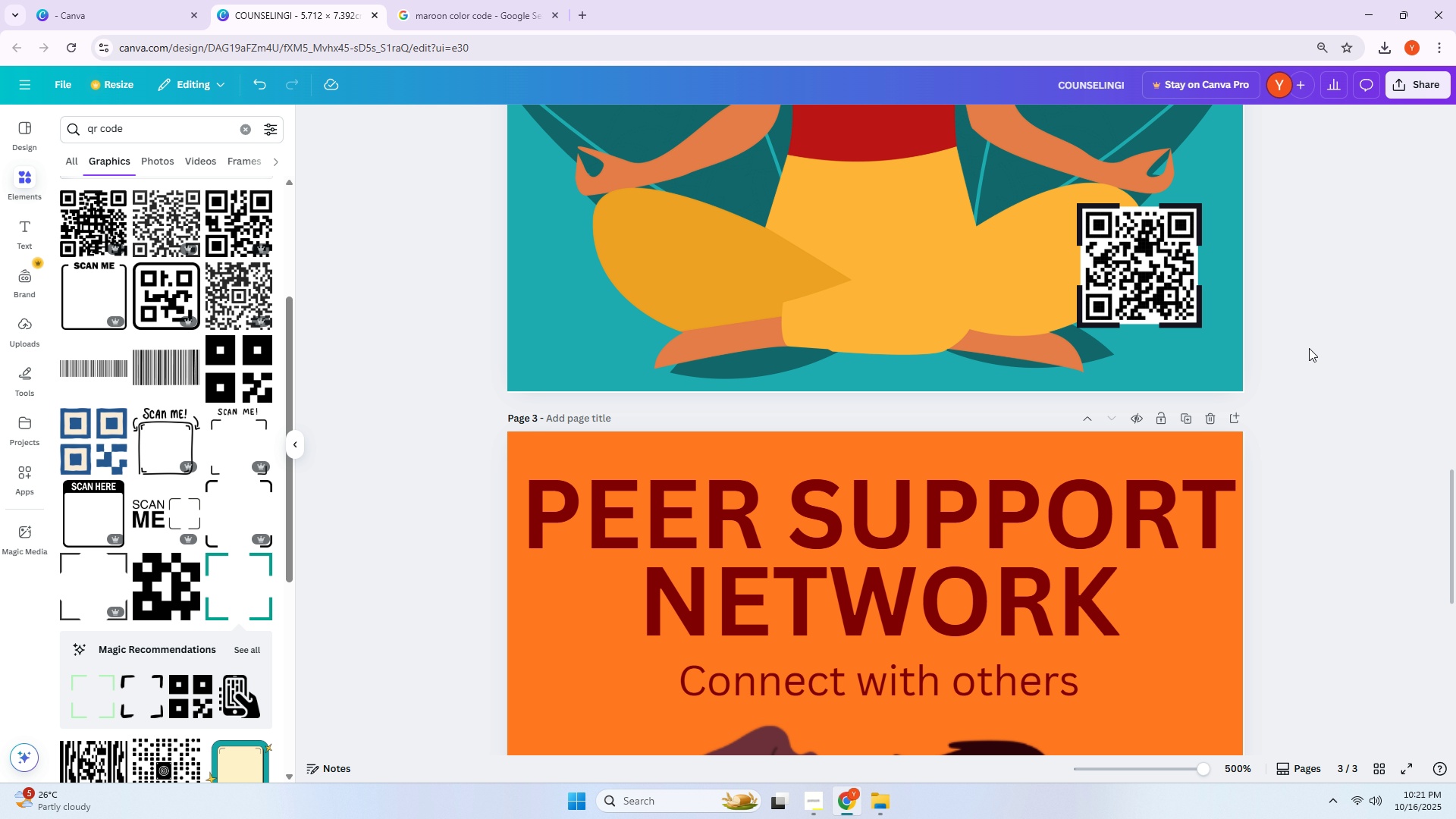 
scroll: coordinate [1304, 394], scroll_direction: down, amount: 14.0
 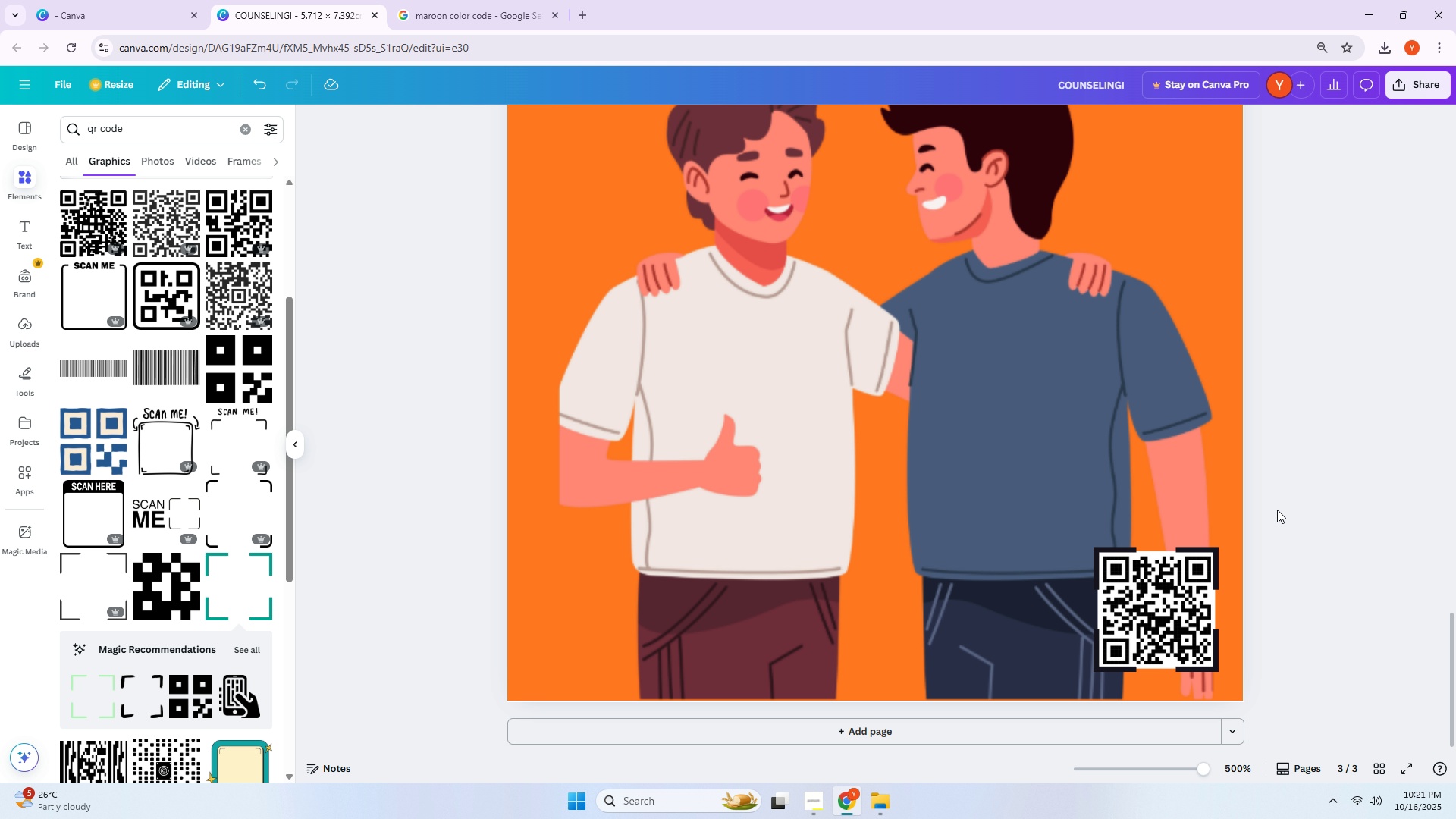 
scroll: coordinate [1276, 510], scroll_direction: up, amount: 12.0
 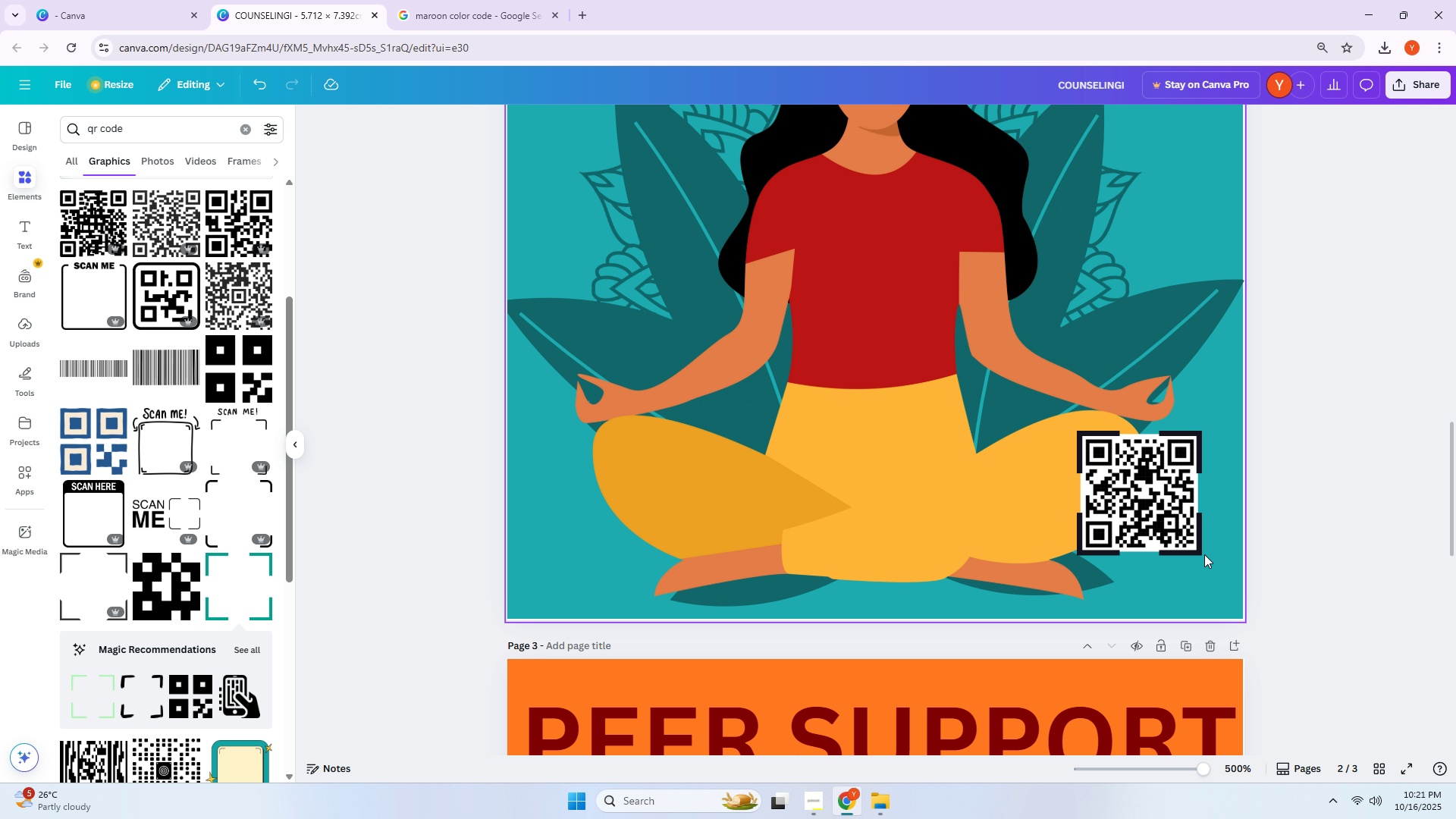 
left_click_drag(start_coordinate=[1199, 551], to_coordinate=[1217, 576])
 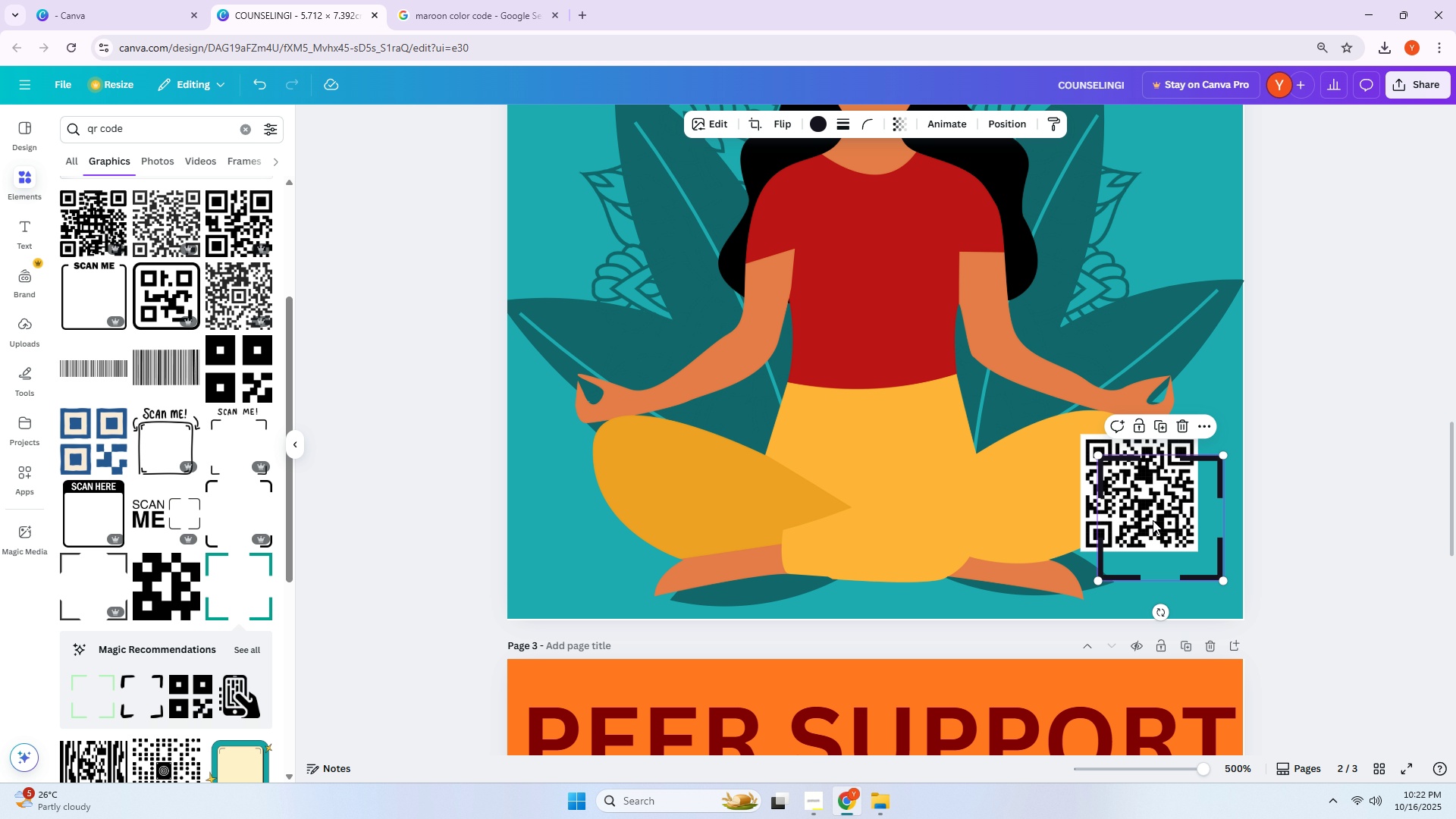 
left_click([1153, 520])
 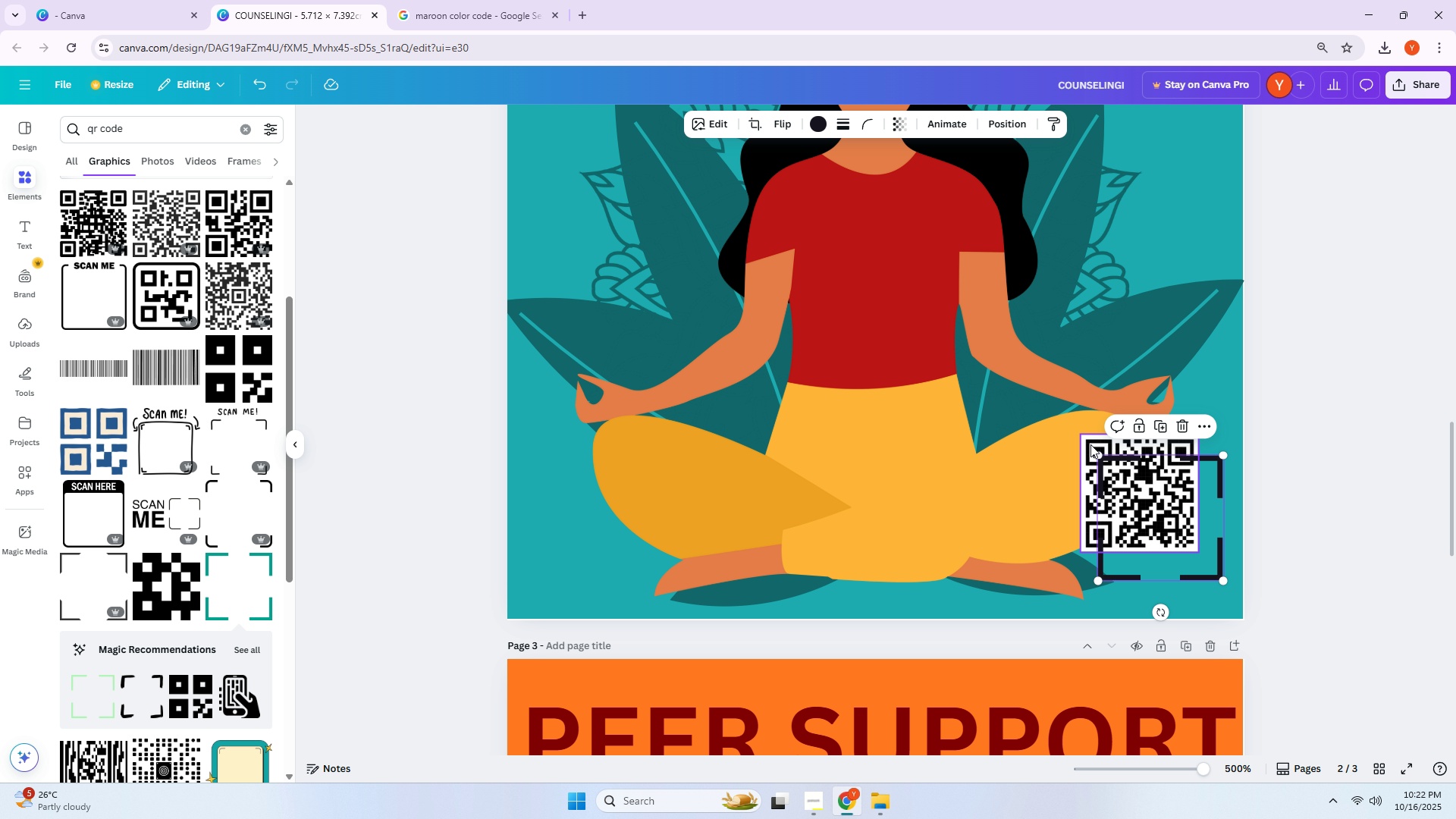 
left_click_drag(start_coordinate=[1089, 443], to_coordinate=[1110, 466])
 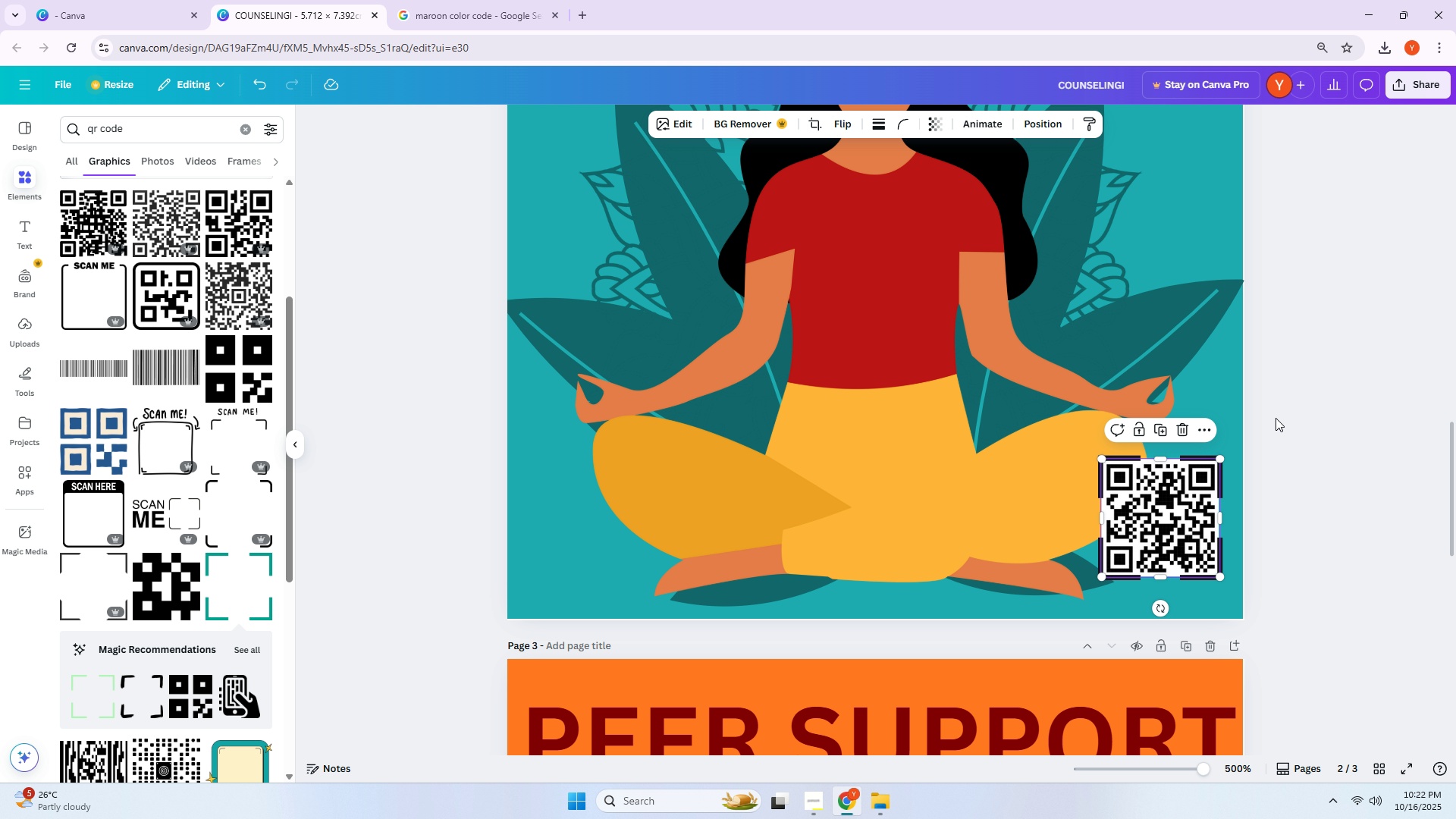 
left_click([1276, 418])
 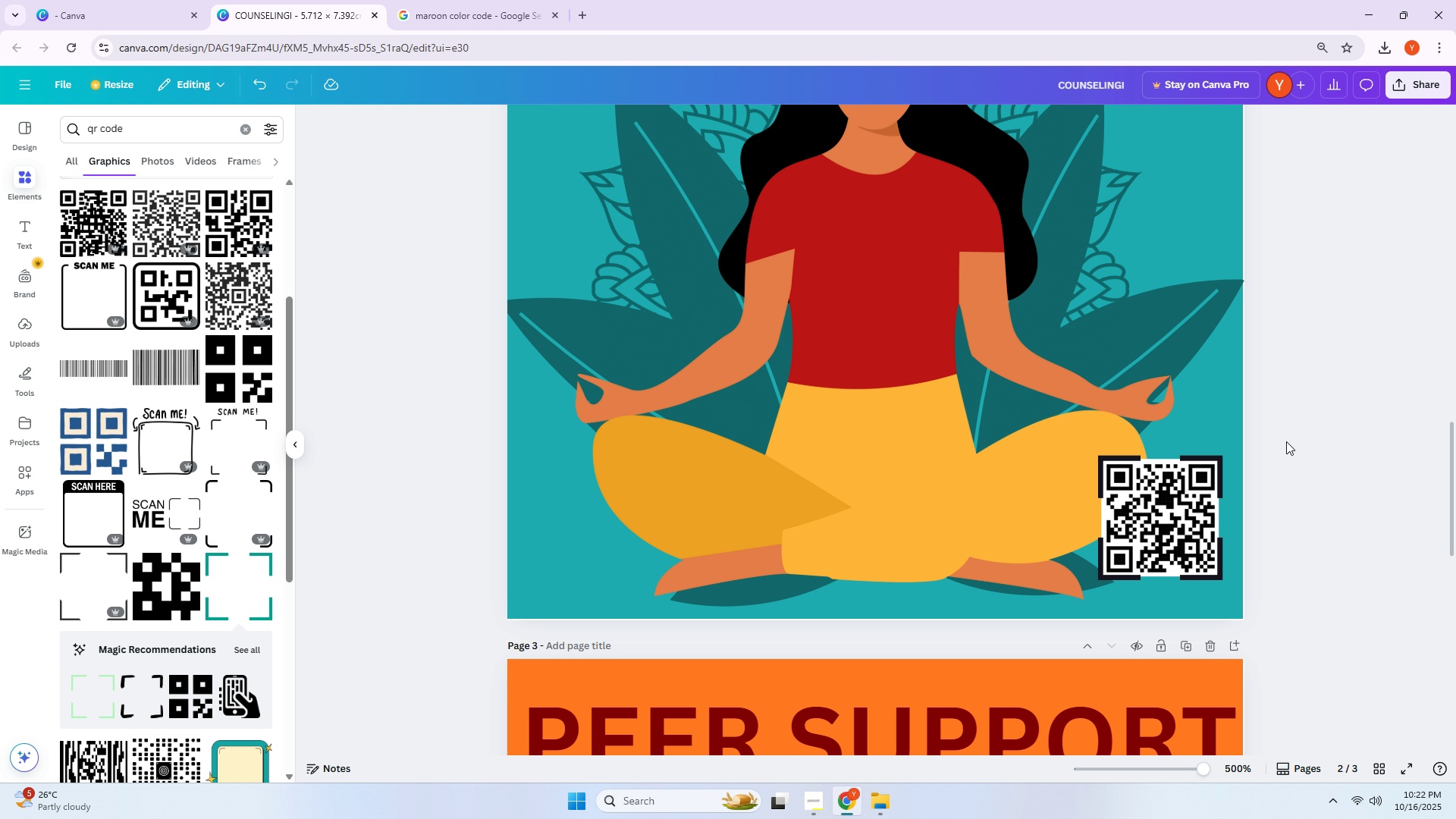 
scroll: coordinate [1284, 443], scroll_direction: up, amount: 2.0
 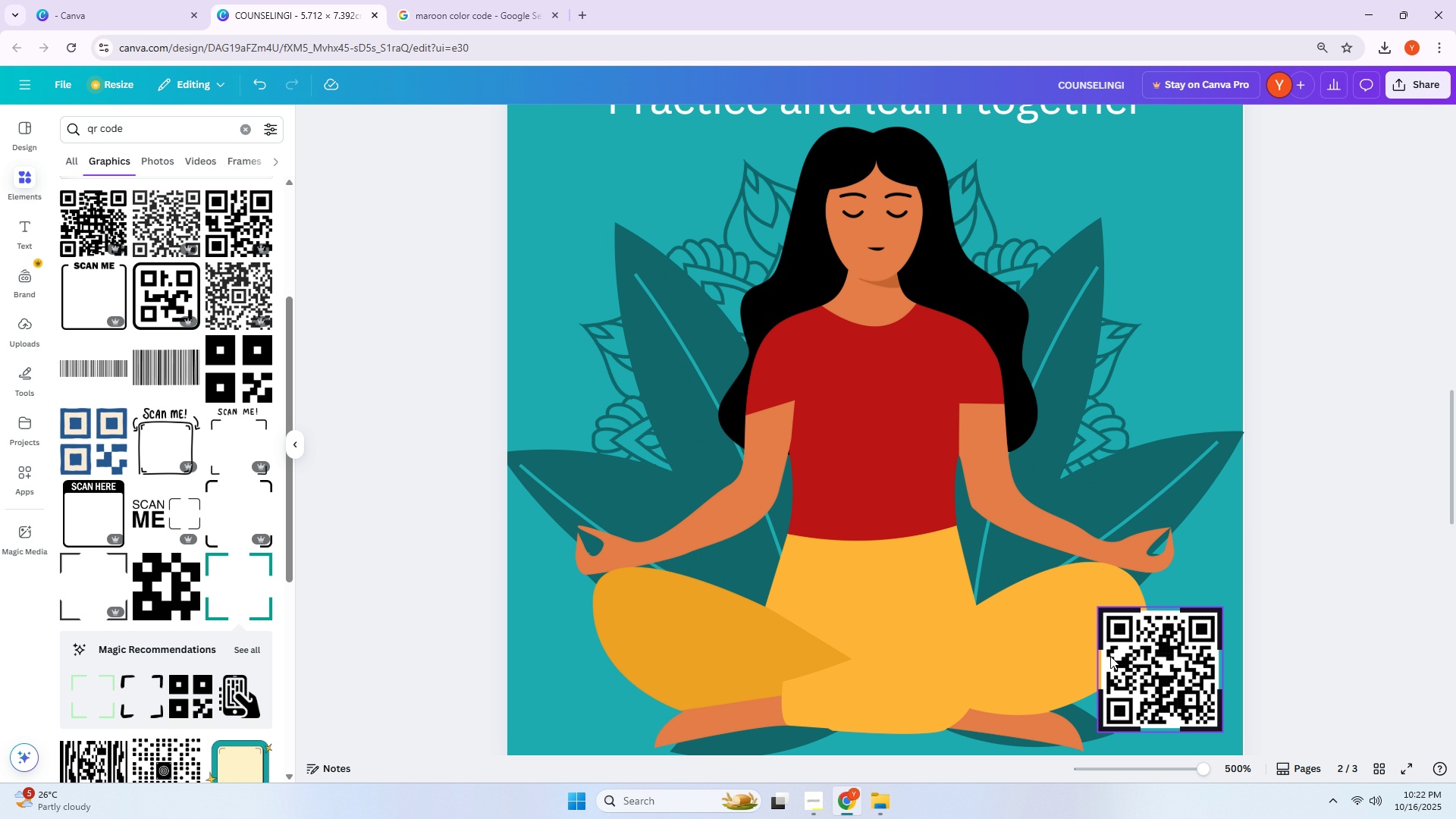 
hold_key(key=AltLeft, duration=1.05)
left_click_drag(start_coordinate=[1102, 610], to_coordinate=[1107, 356])
 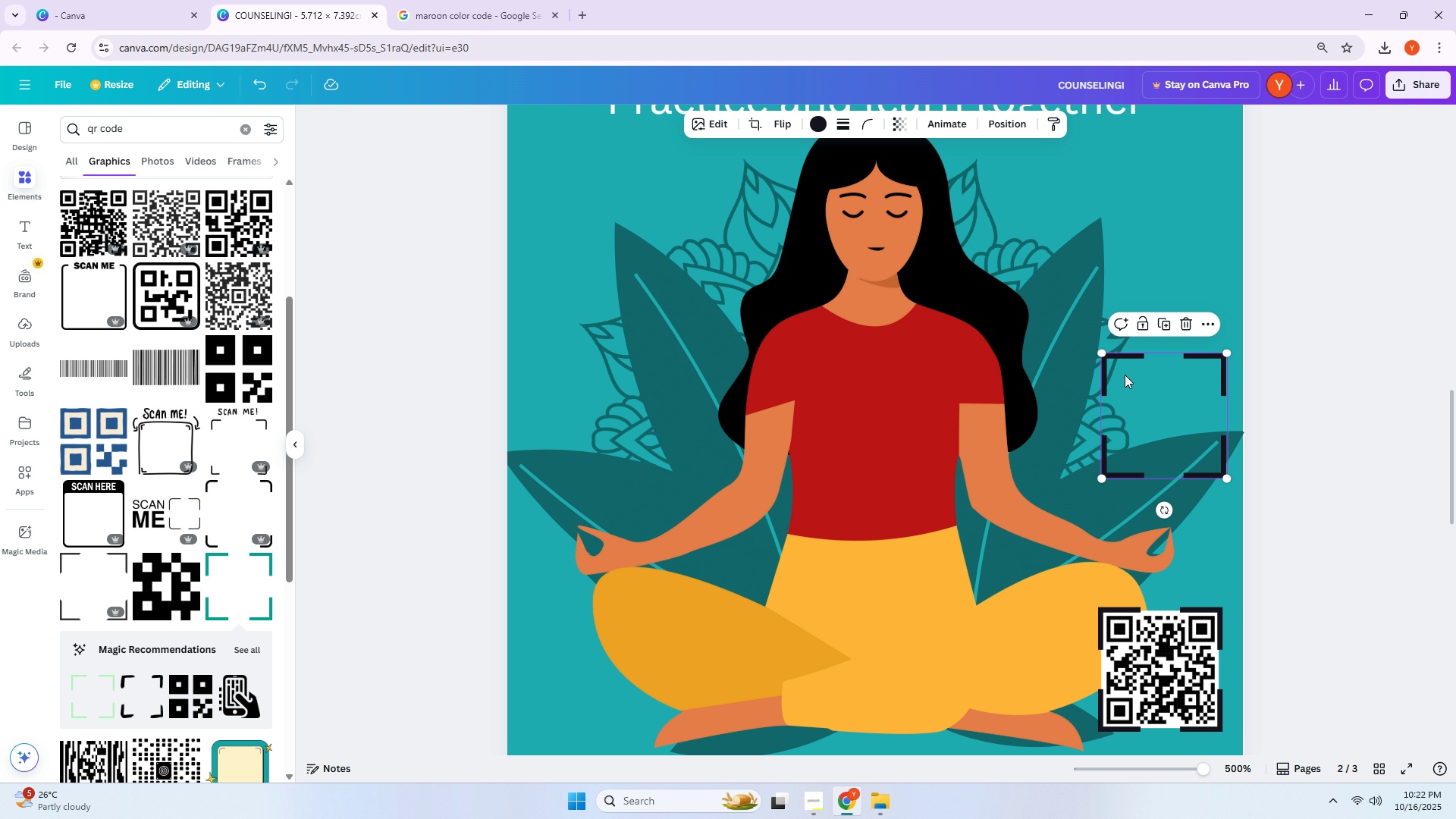 
scroll: coordinate [1135, 387], scroll_direction: up, amount: 2.0
 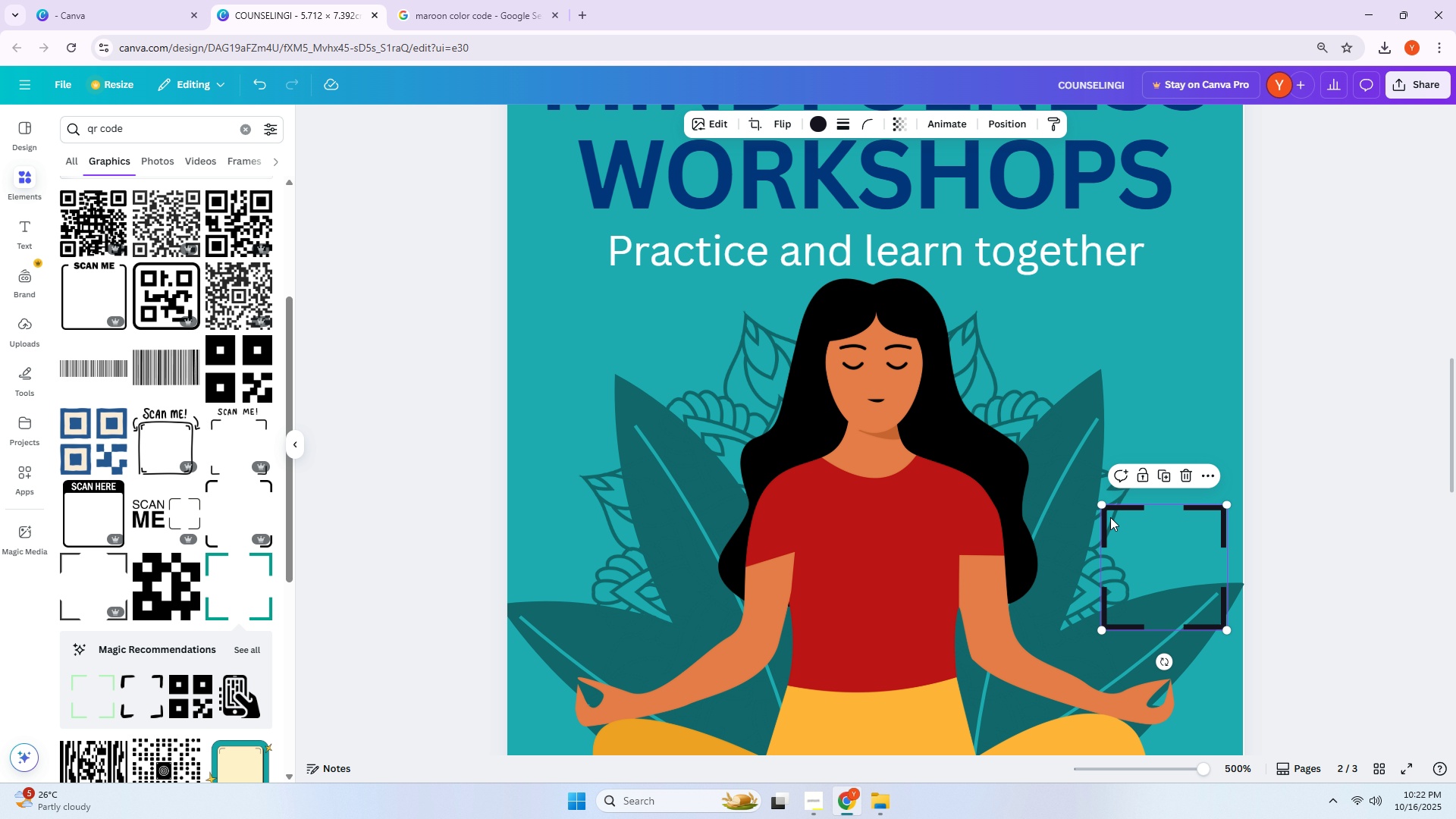 
left_click_drag(start_coordinate=[1106, 510], to_coordinate=[1106, 331])
 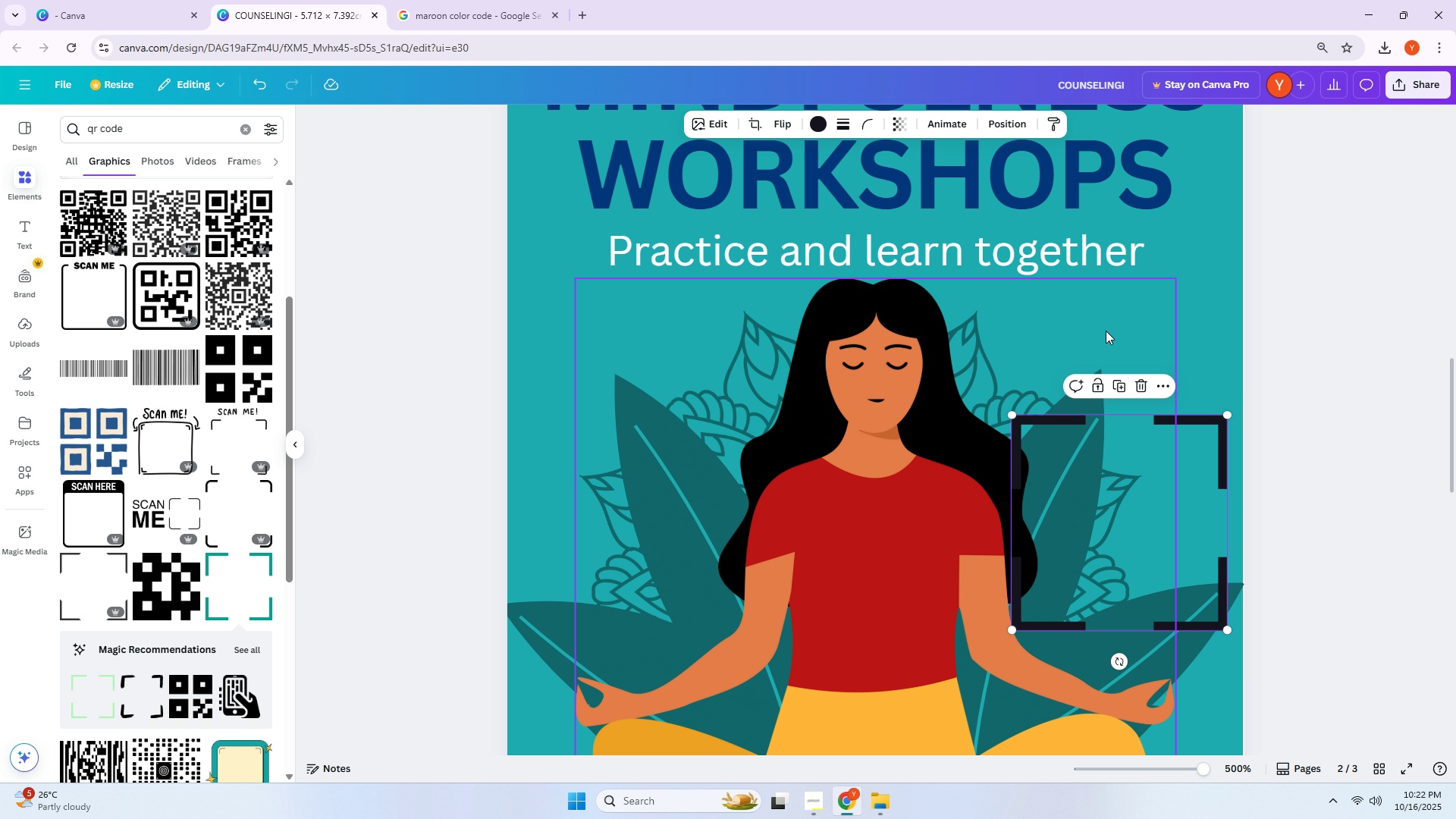 
key(Control+ControlLeft)
 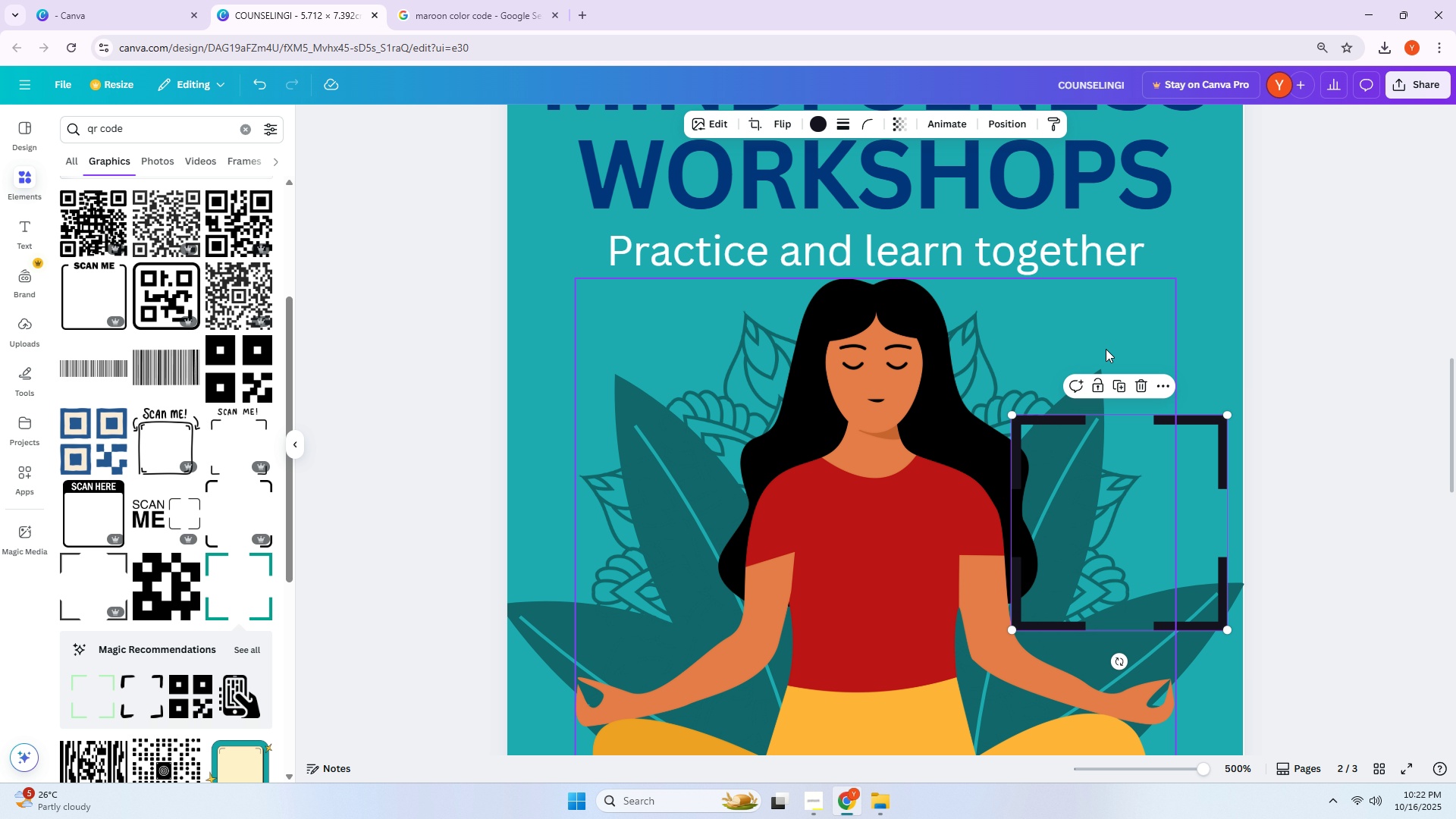 
key(Control+Z)
 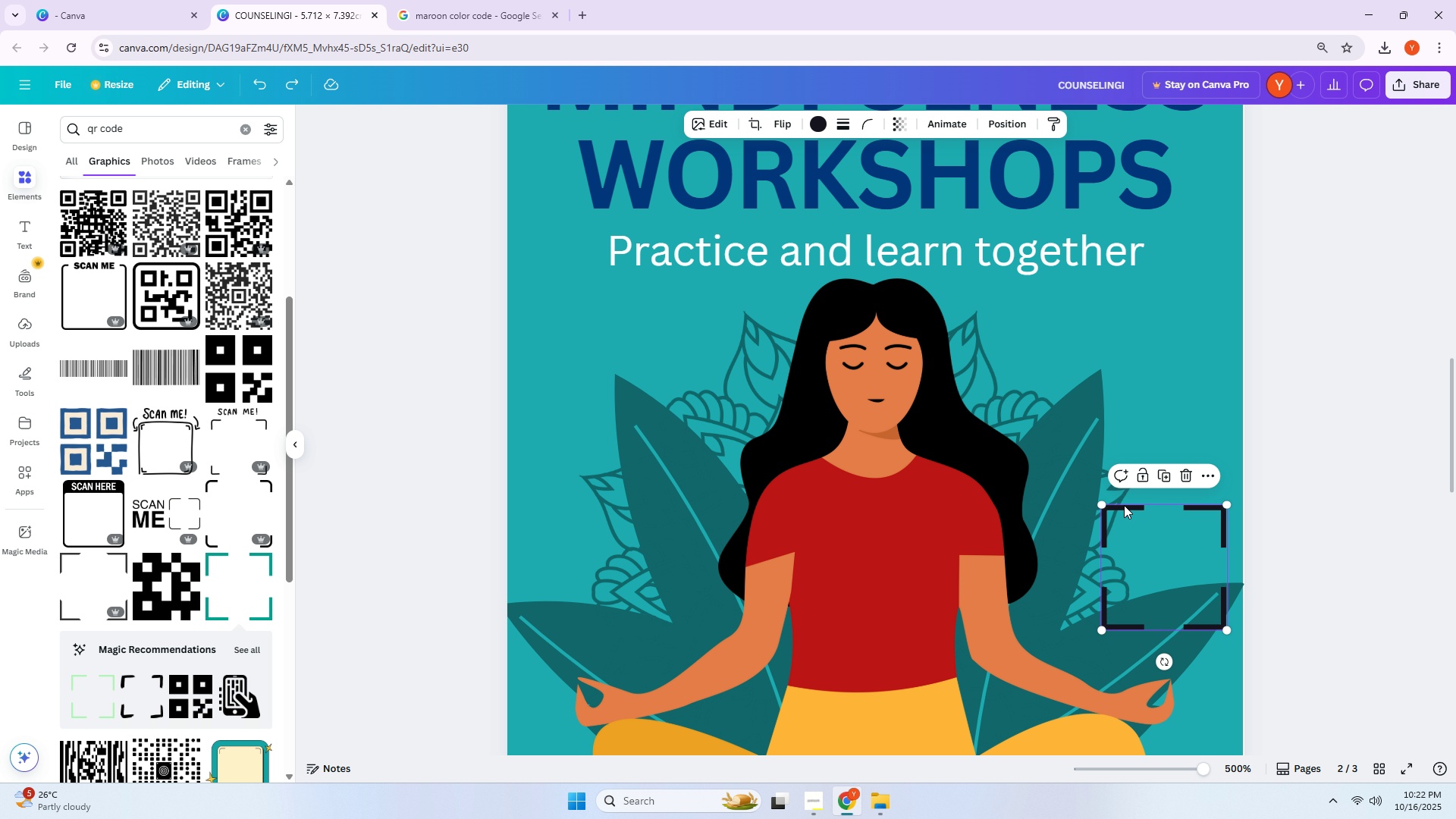 
left_click_drag(start_coordinate=[1137, 570], to_coordinate=[1127, 265])
 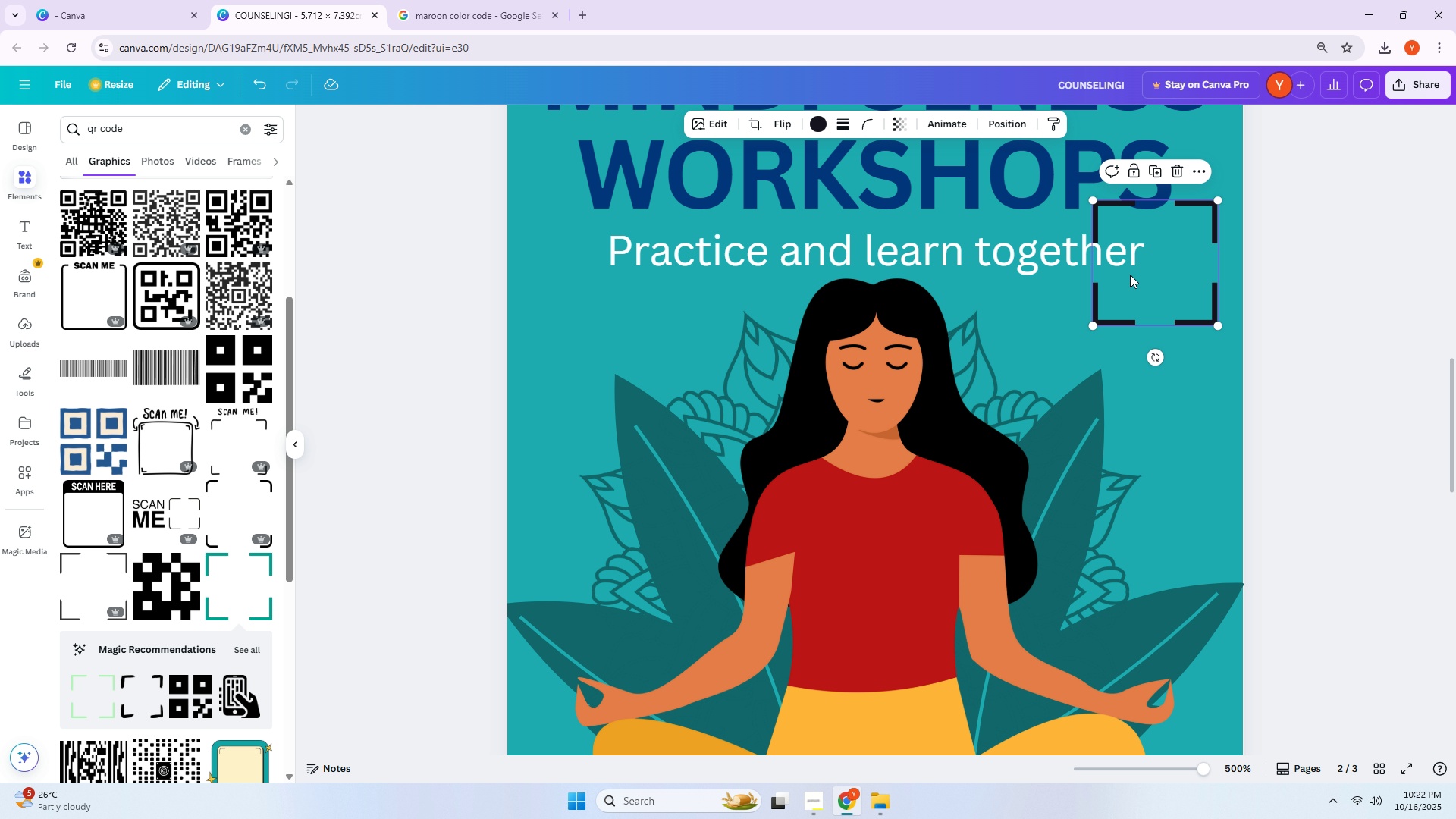 
scroll: coordinate [1133, 278], scroll_direction: up, amount: 5.0
 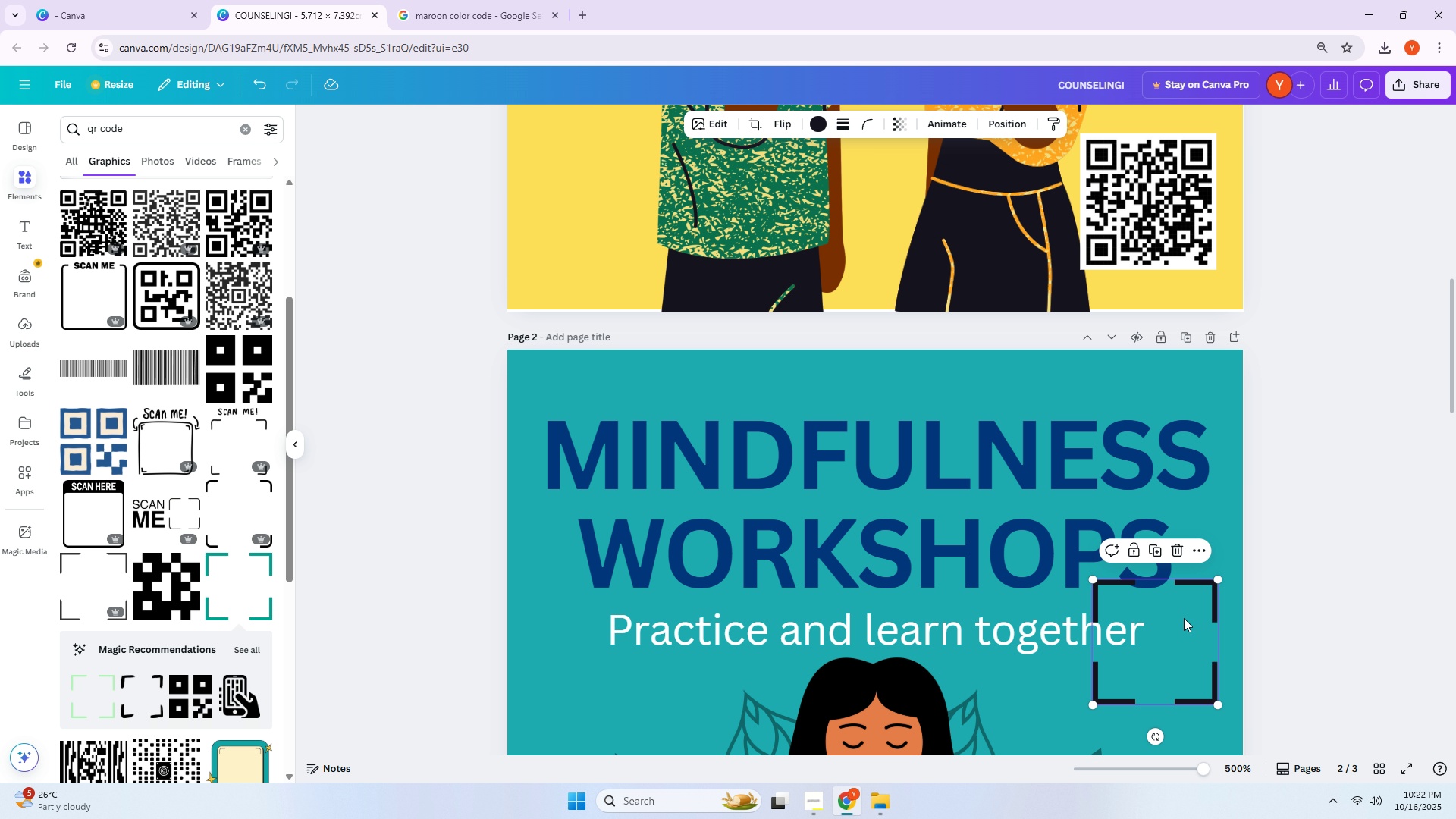 
left_click_drag(start_coordinate=[1150, 673], to_coordinate=[1153, 253])
 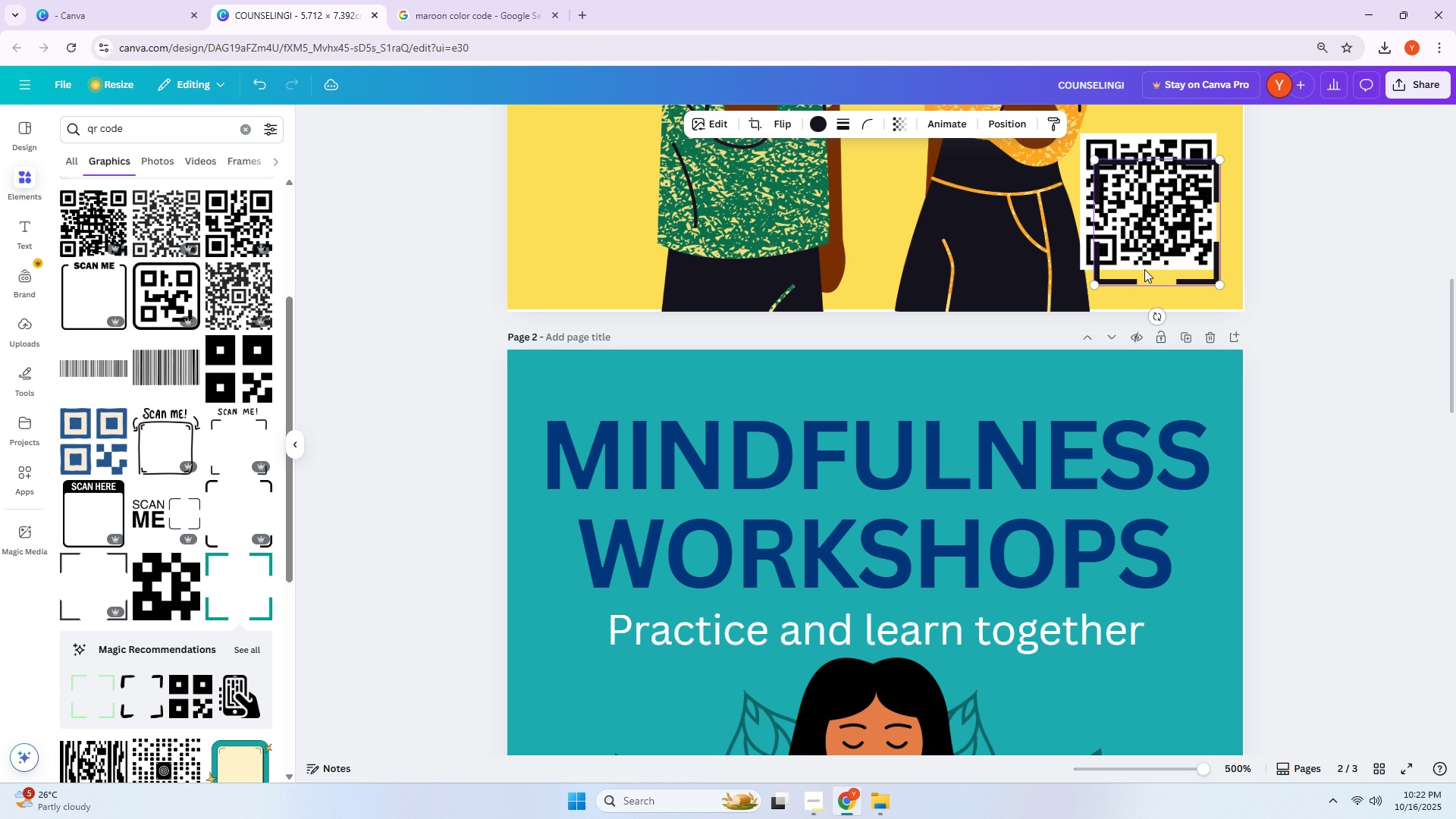 
left_click_drag(start_coordinate=[1150, 257], to_coordinate=[1145, 252])
 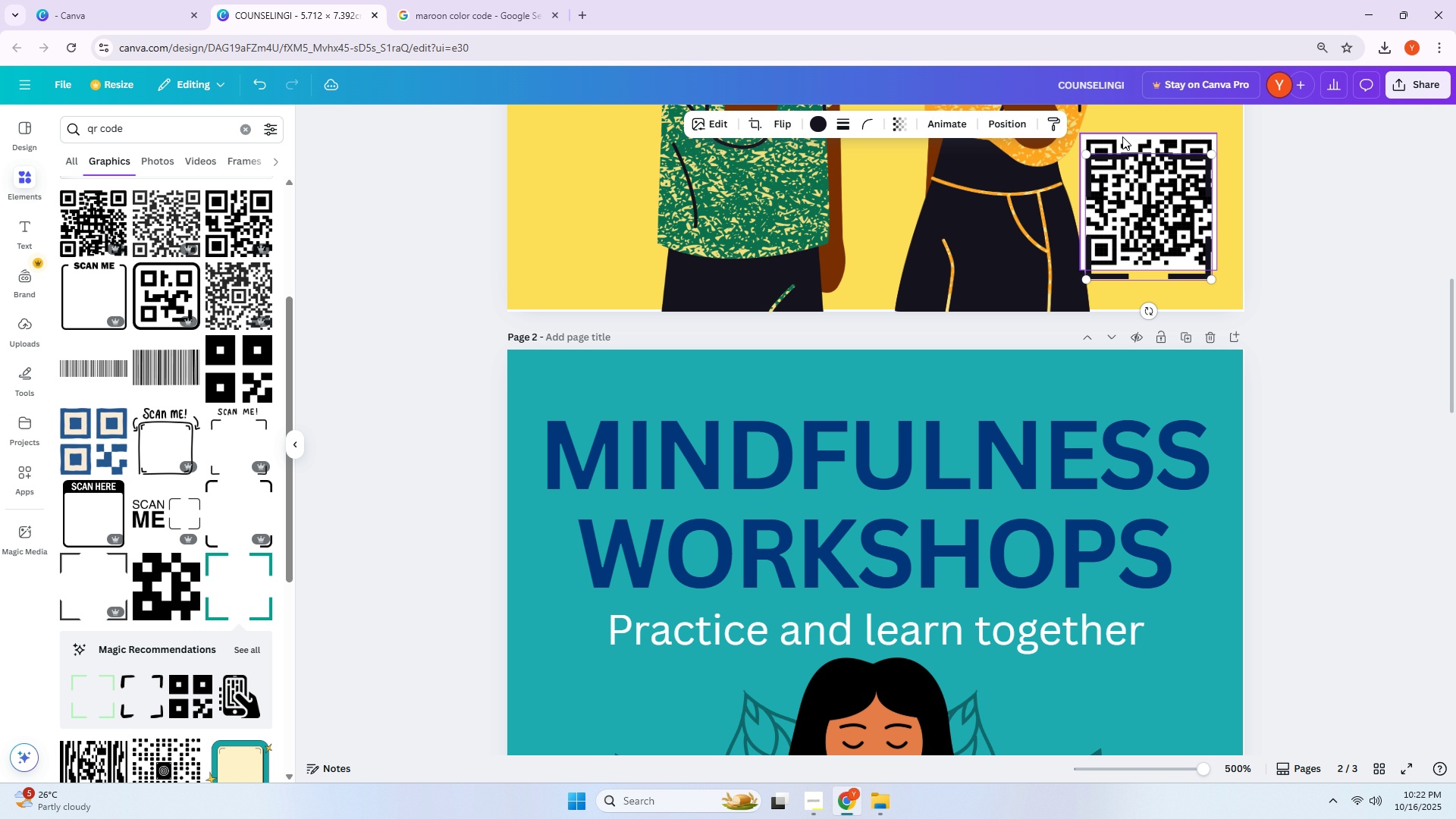 
left_click([1122, 136])
 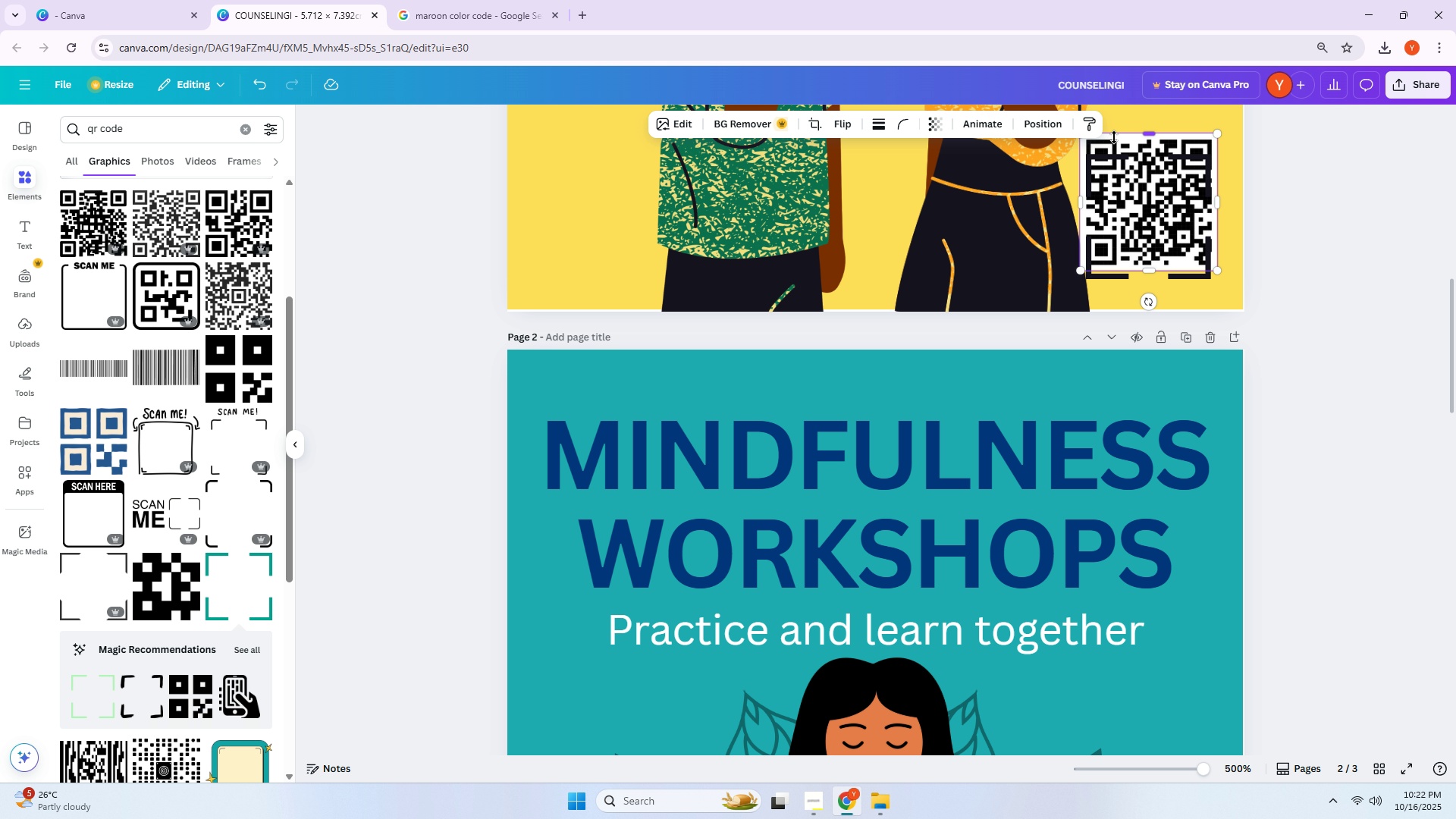 
left_click_drag(start_coordinate=[1115, 137], to_coordinate=[1125, 143])
 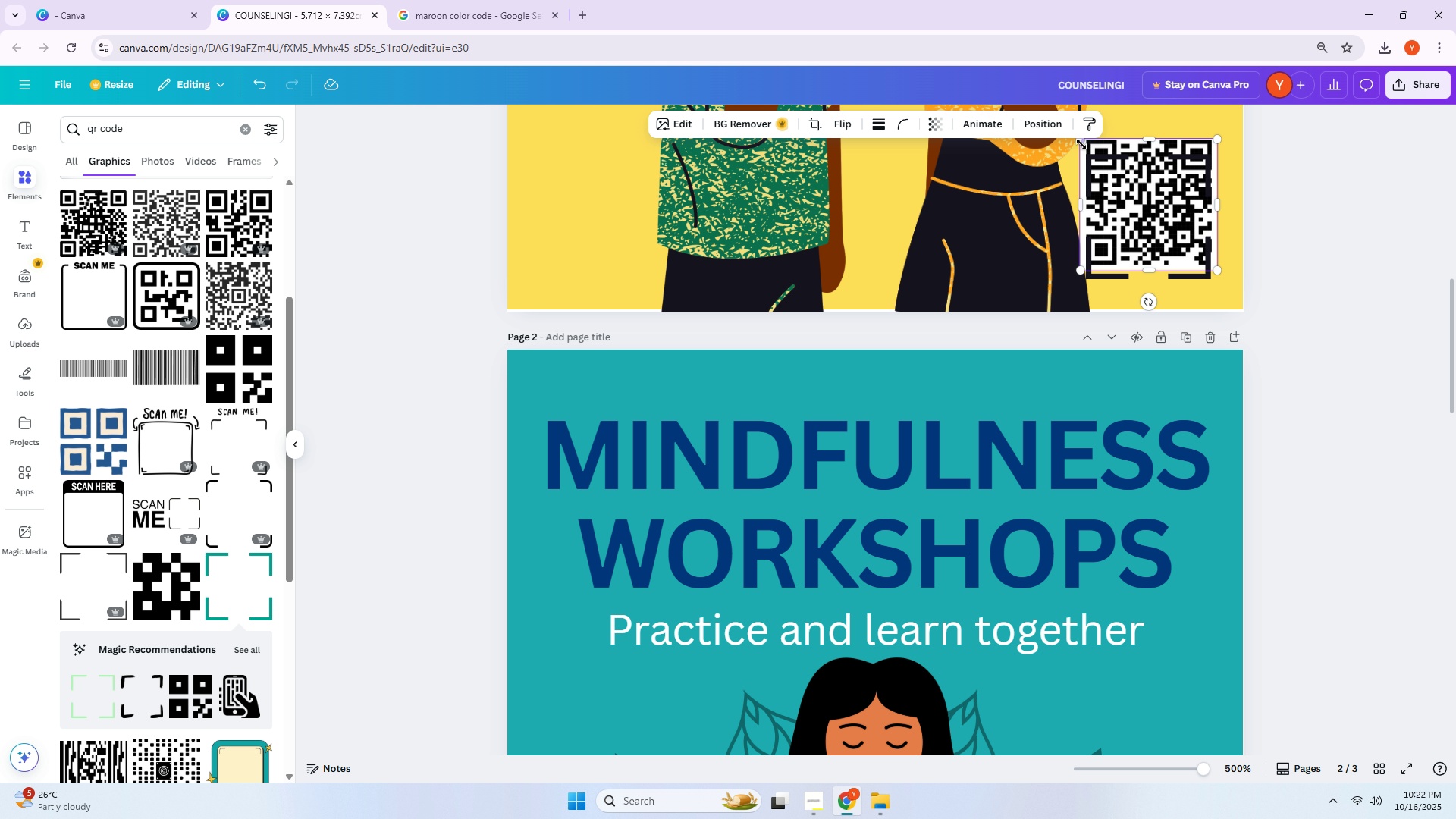 
left_click_drag(start_coordinate=[1081, 144], to_coordinate=[1088, 146])
 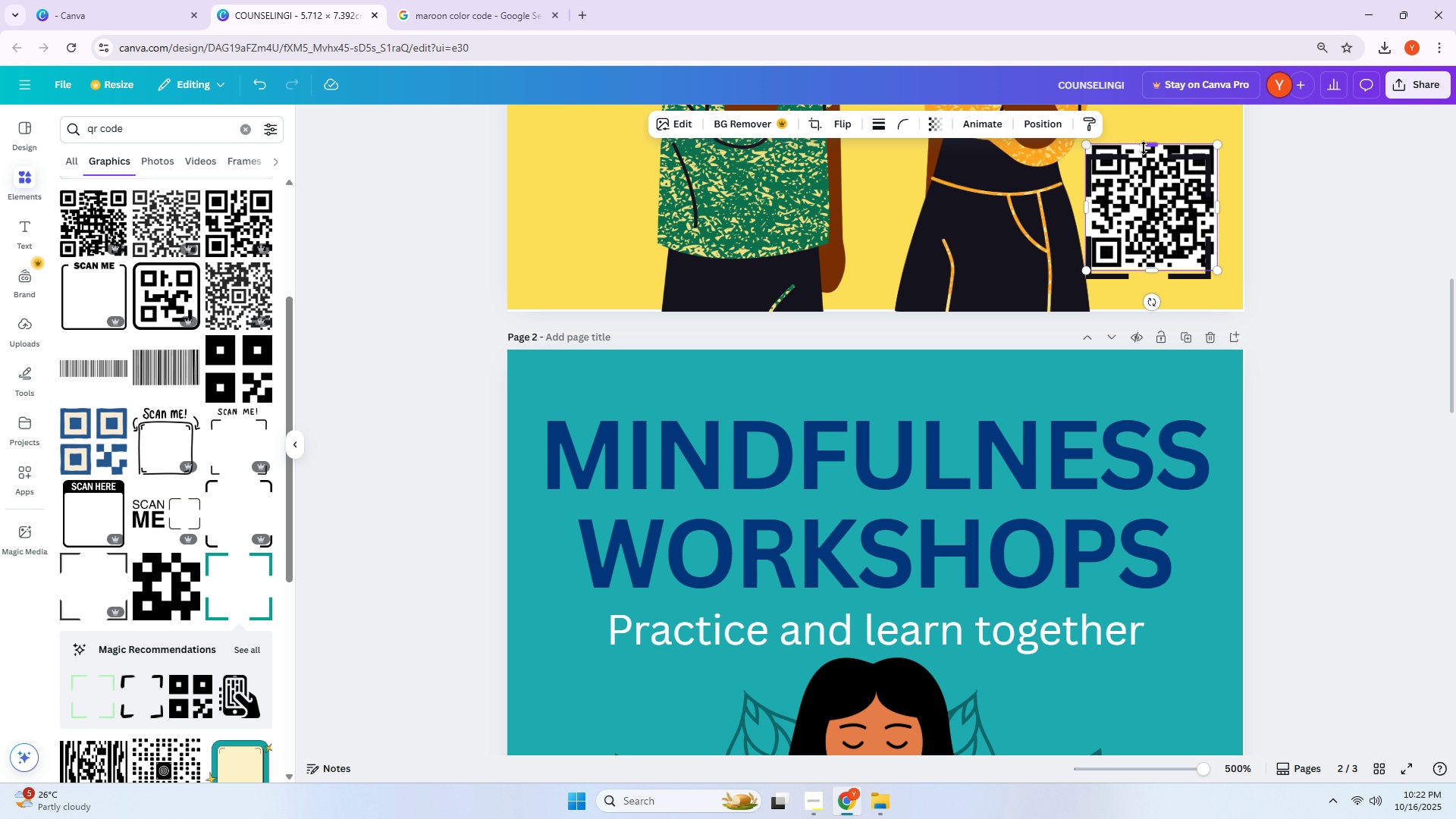 
left_click_drag(start_coordinate=[1149, 149], to_coordinate=[1149, 139])
 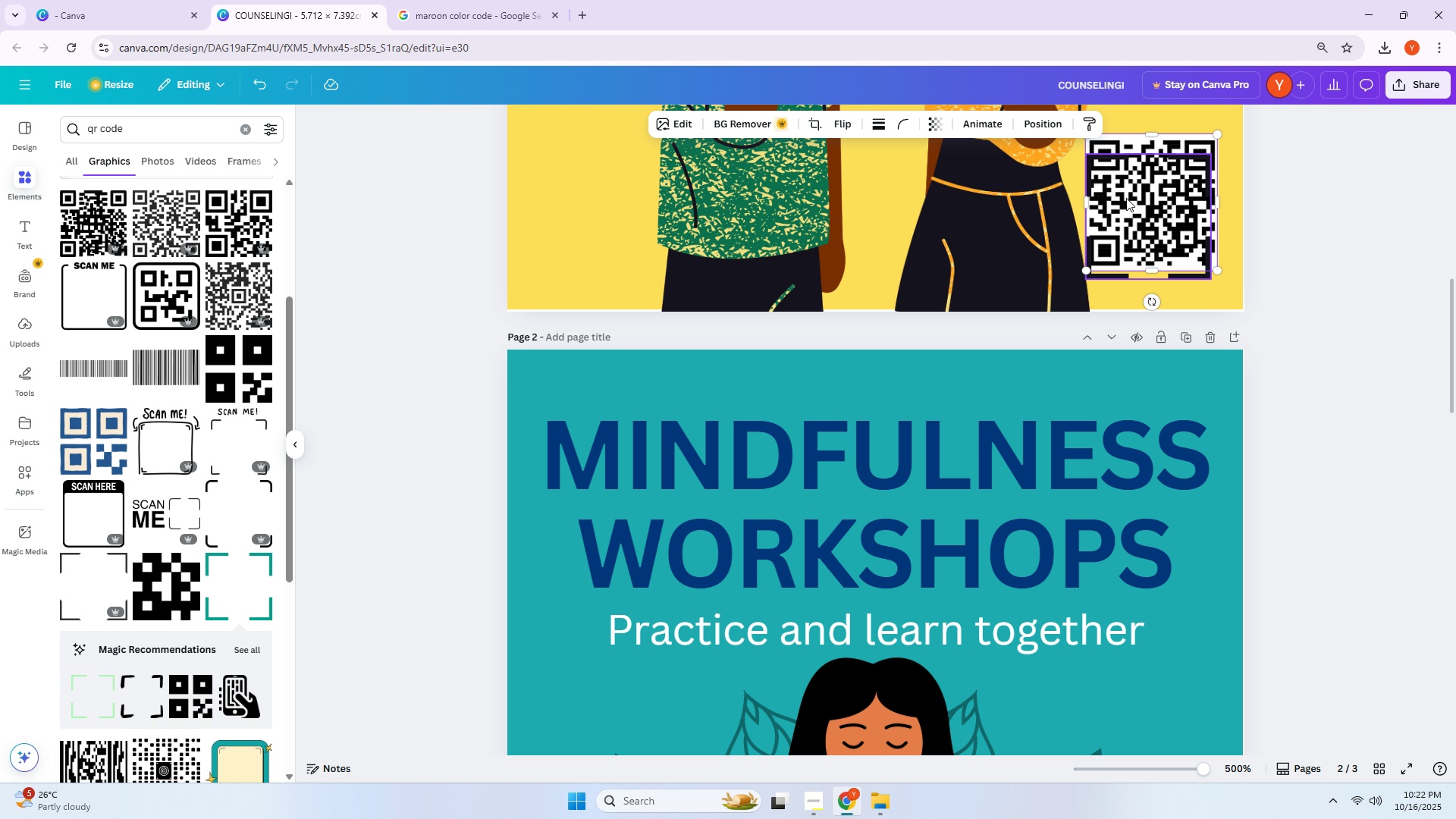 
left_click_drag(start_coordinate=[1125, 200], to_coordinate=[1139, 213])
 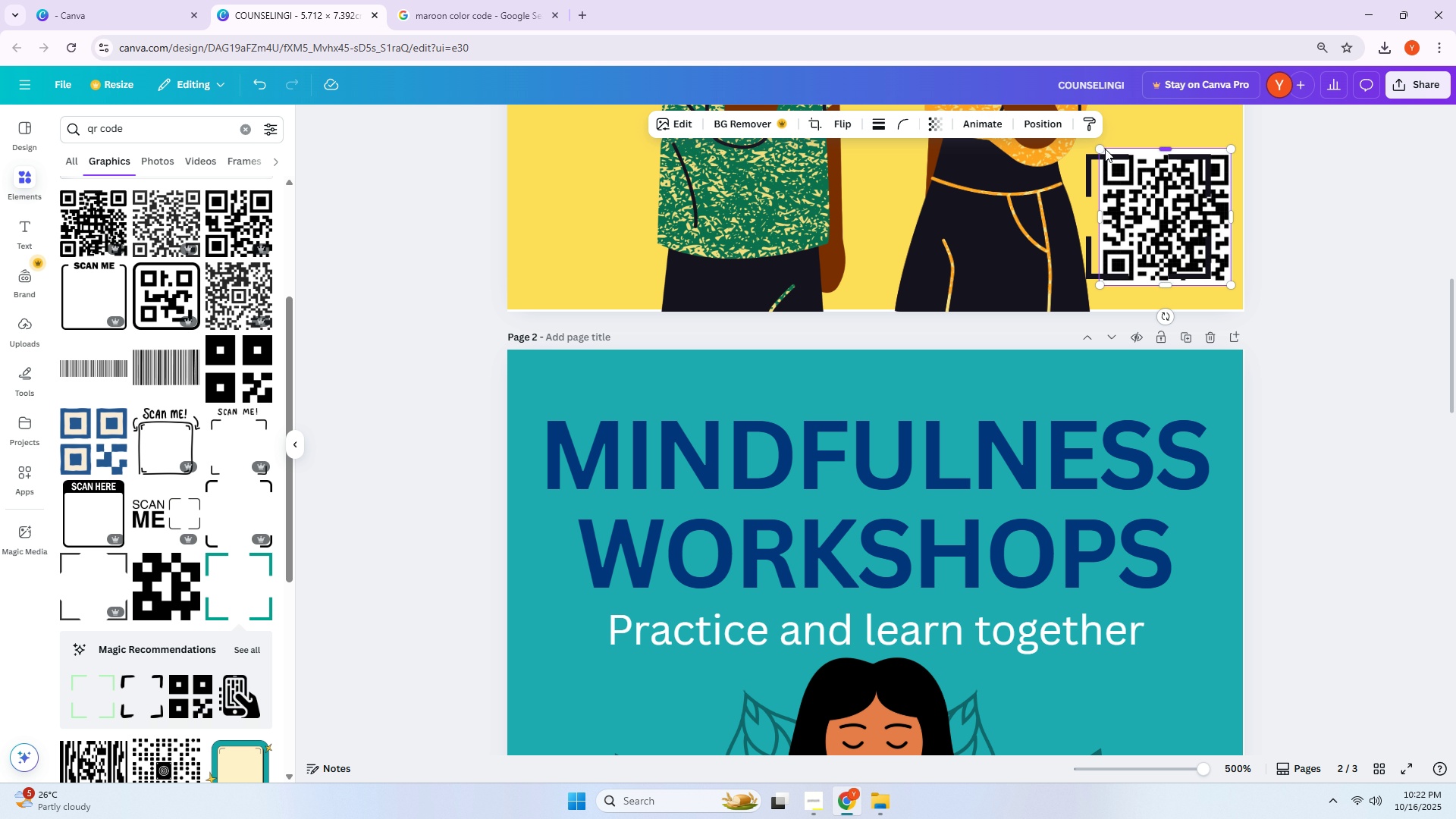 
left_click_drag(start_coordinate=[1104, 149], to_coordinate=[1118, 169])
 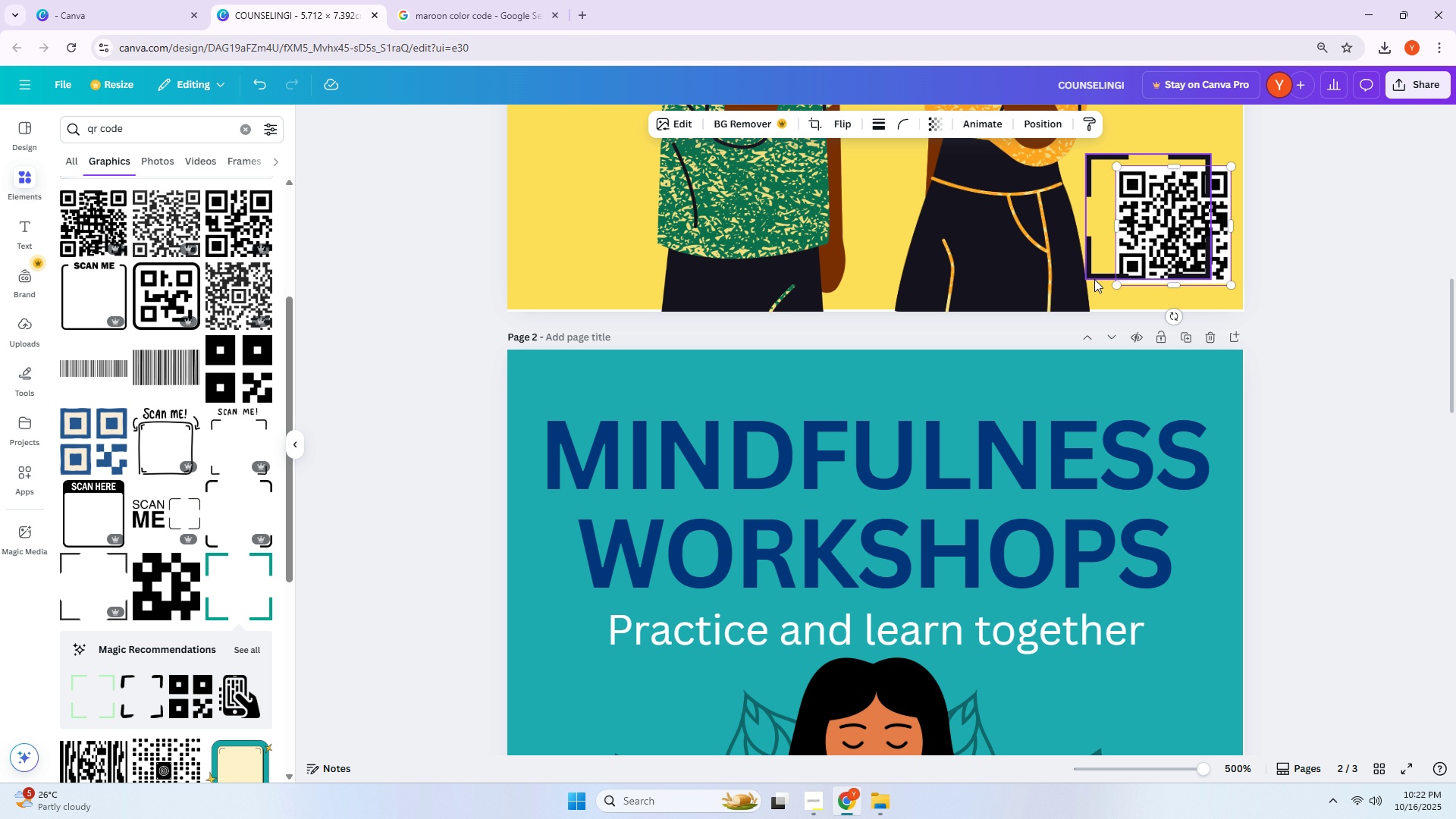 
left_click_drag(start_coordinate=[1093, 268], to_coordinate=[1119, 279])
 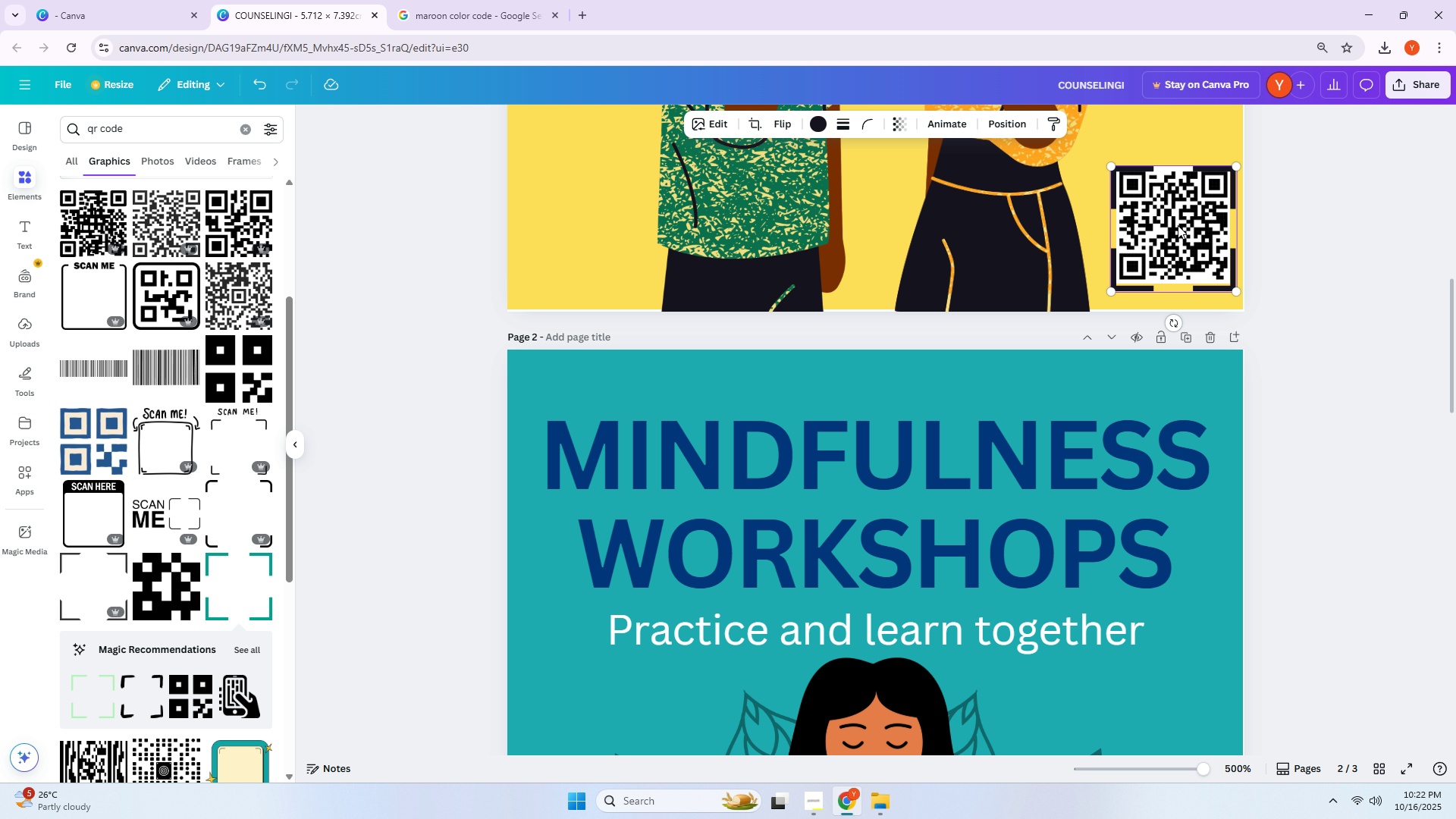 
double_click([1178, 225])
 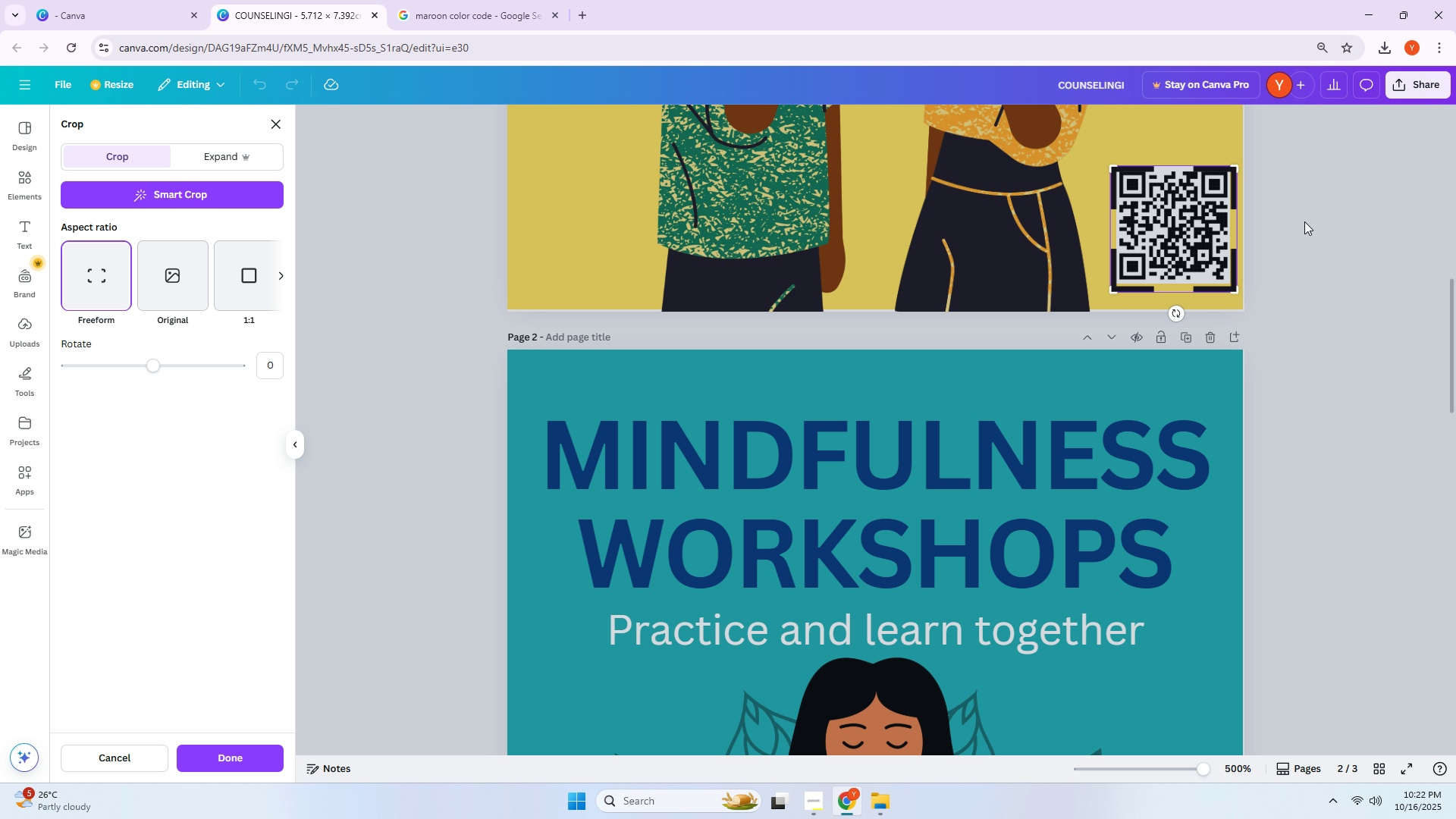 
left_click([1307, 221])
 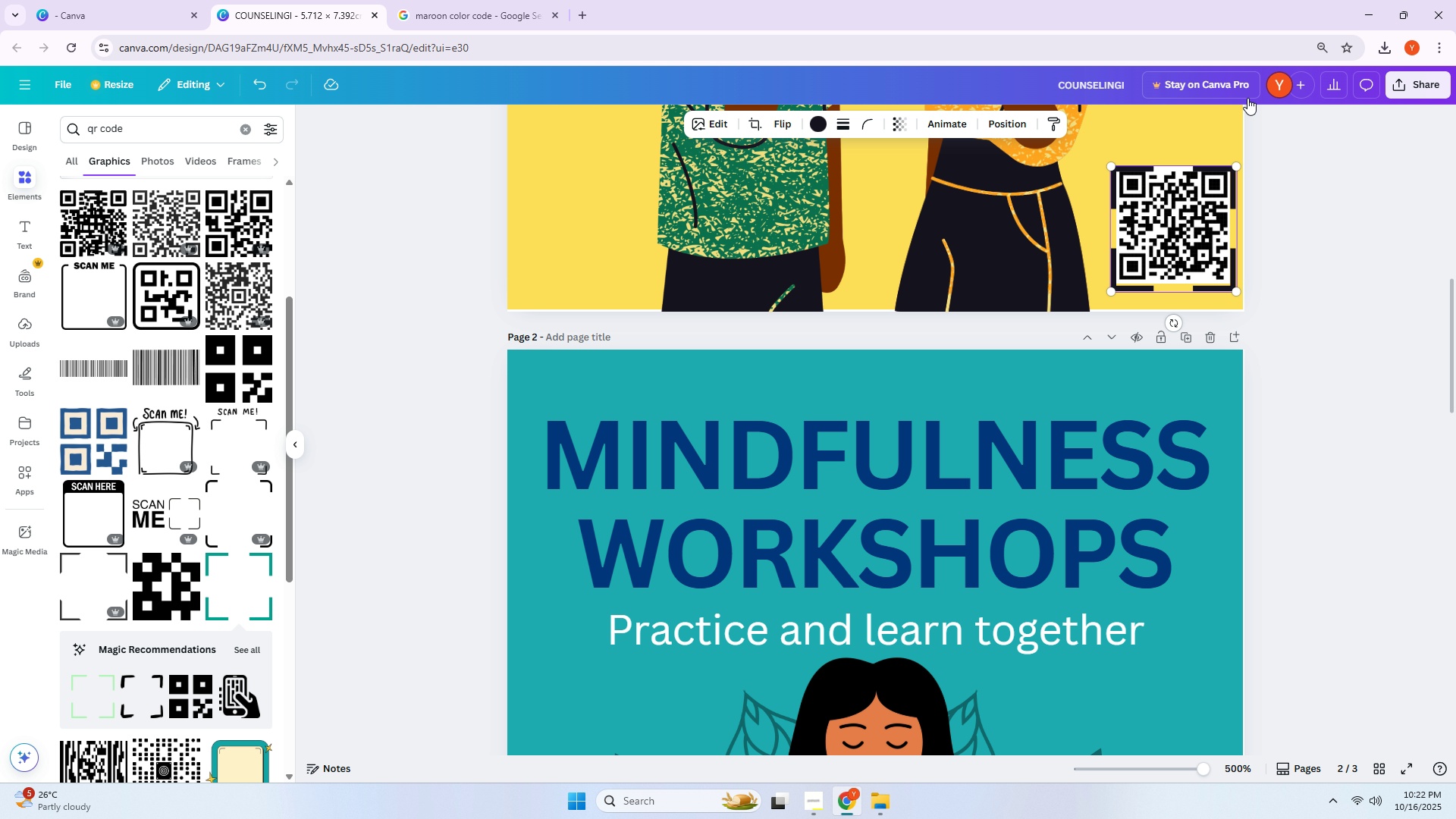 
left_click([1203, 228])
 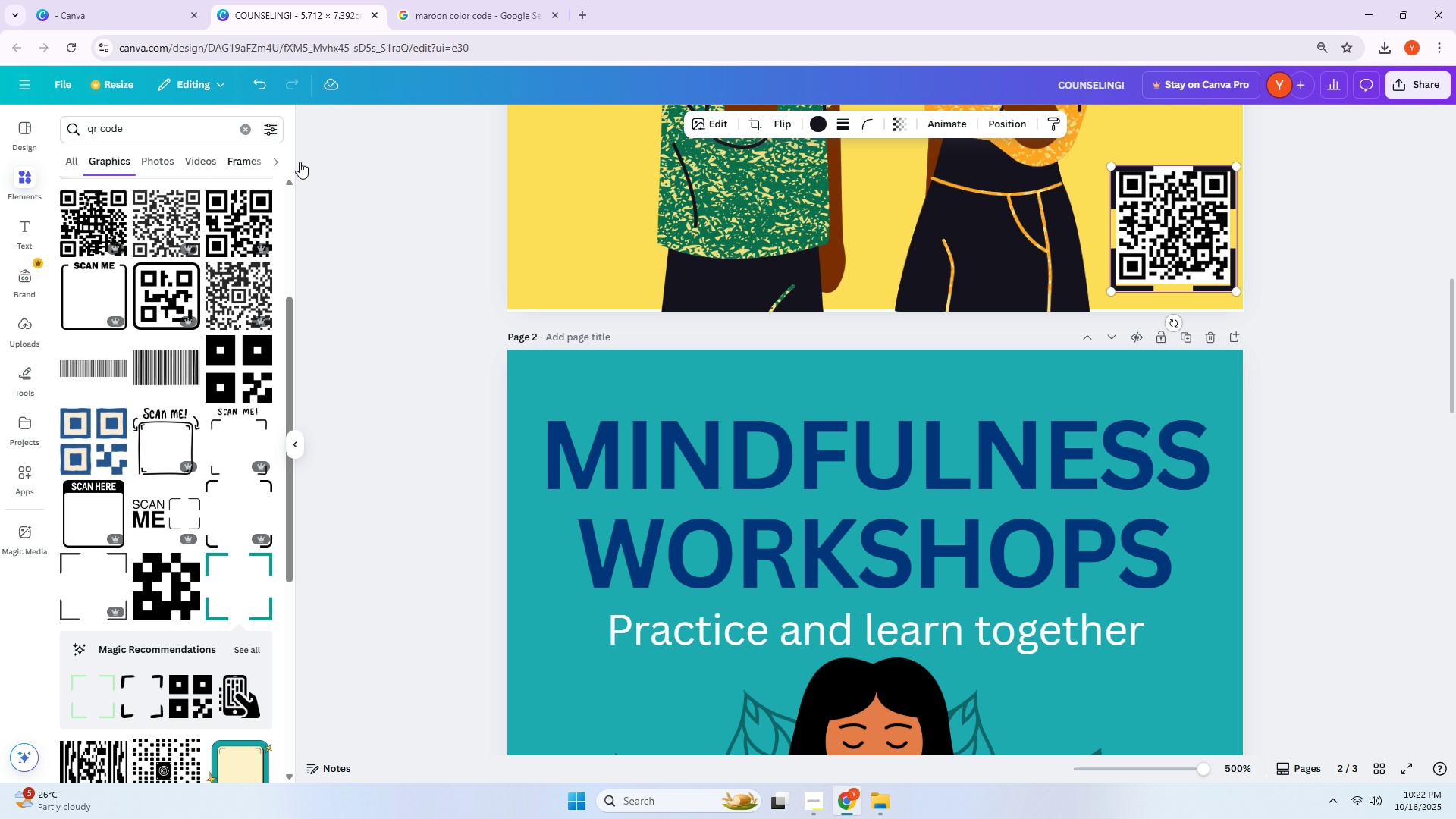 
left_click_drag(start_coordinate=[1187, 242], to_coordinate=[1134, 243])
 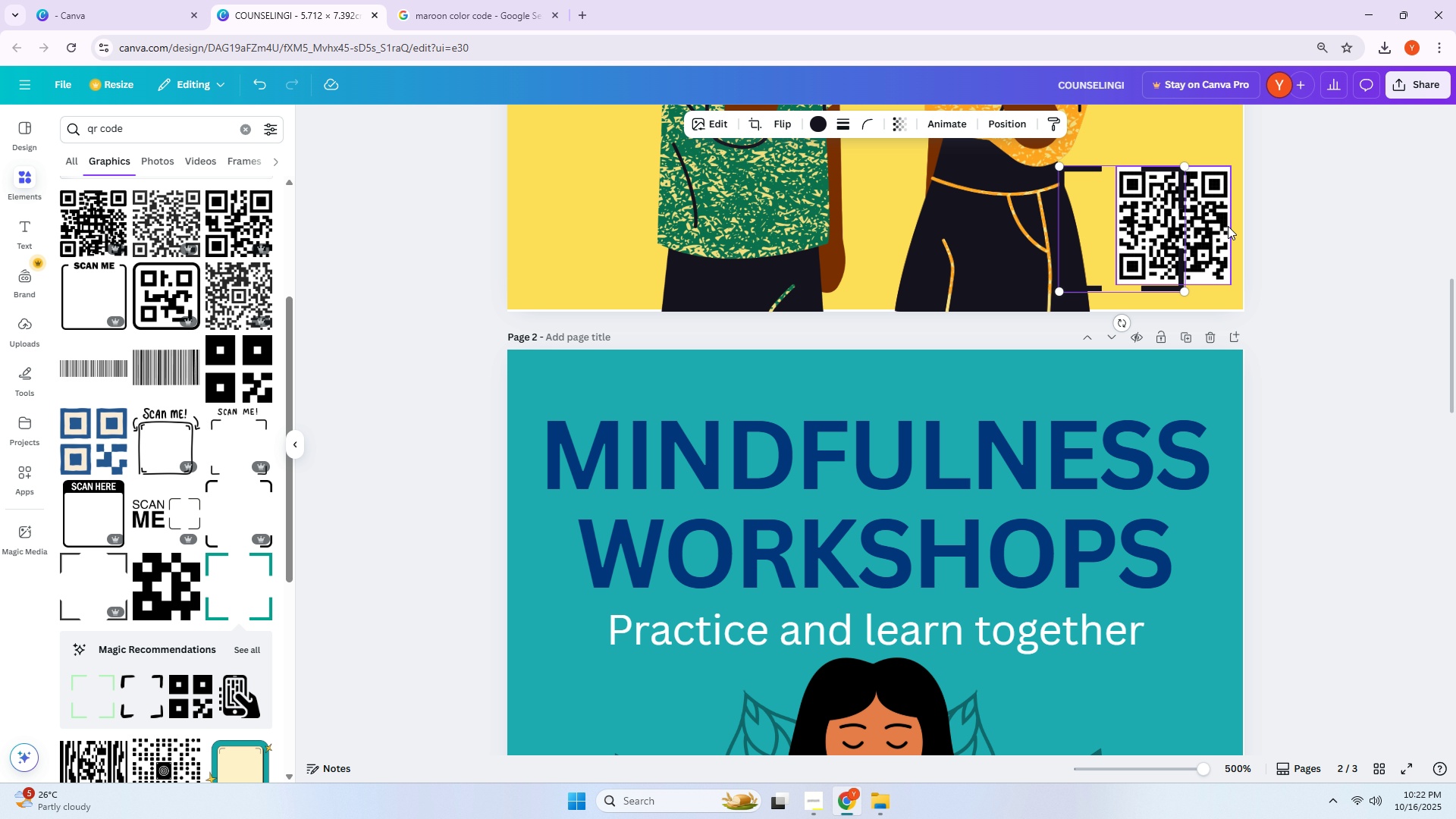 
left_click([1228, 226])
 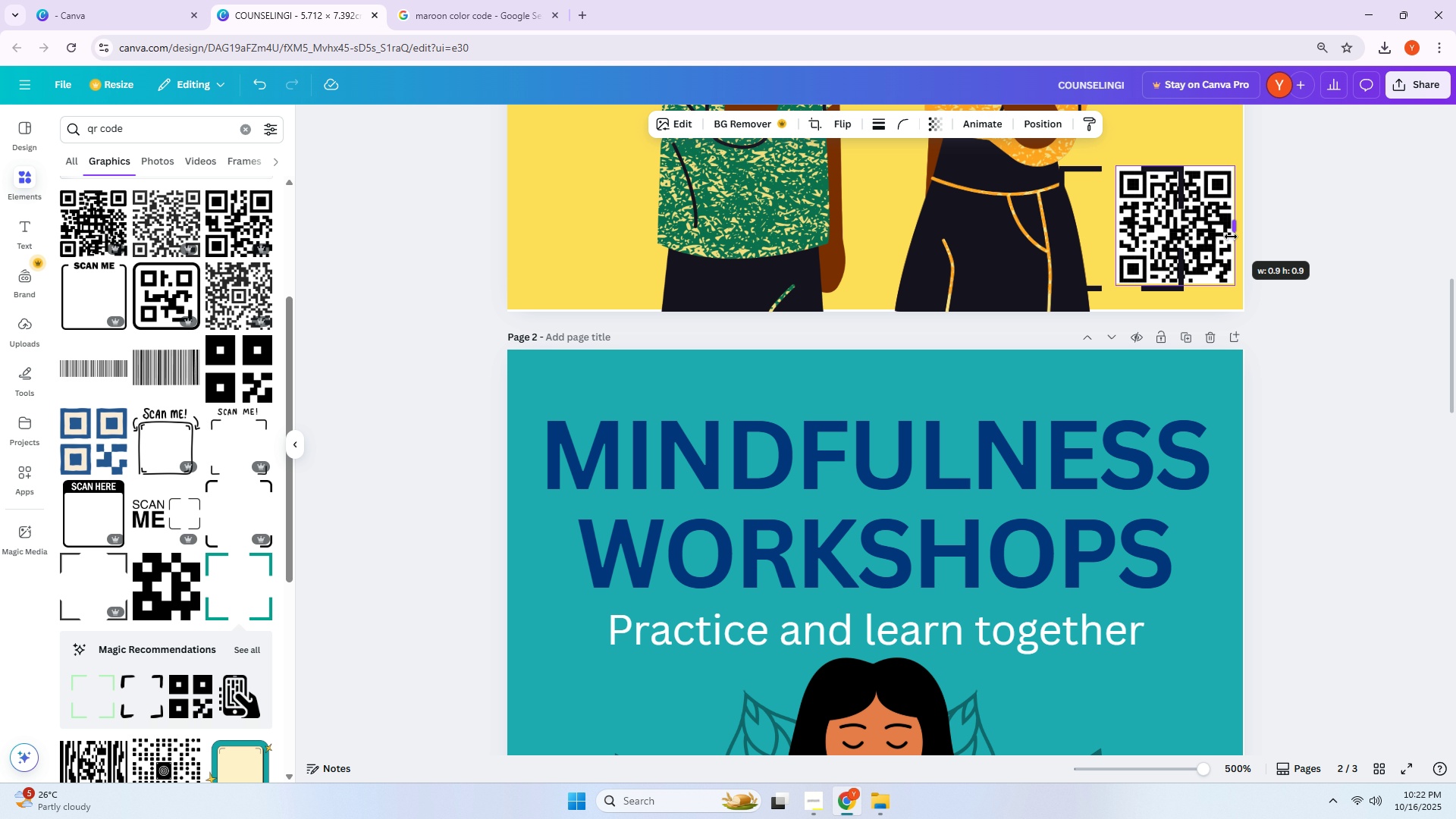 
left_click_drag(start_coordinate=[1228, 226], to_coordinate=[1231, 237])
 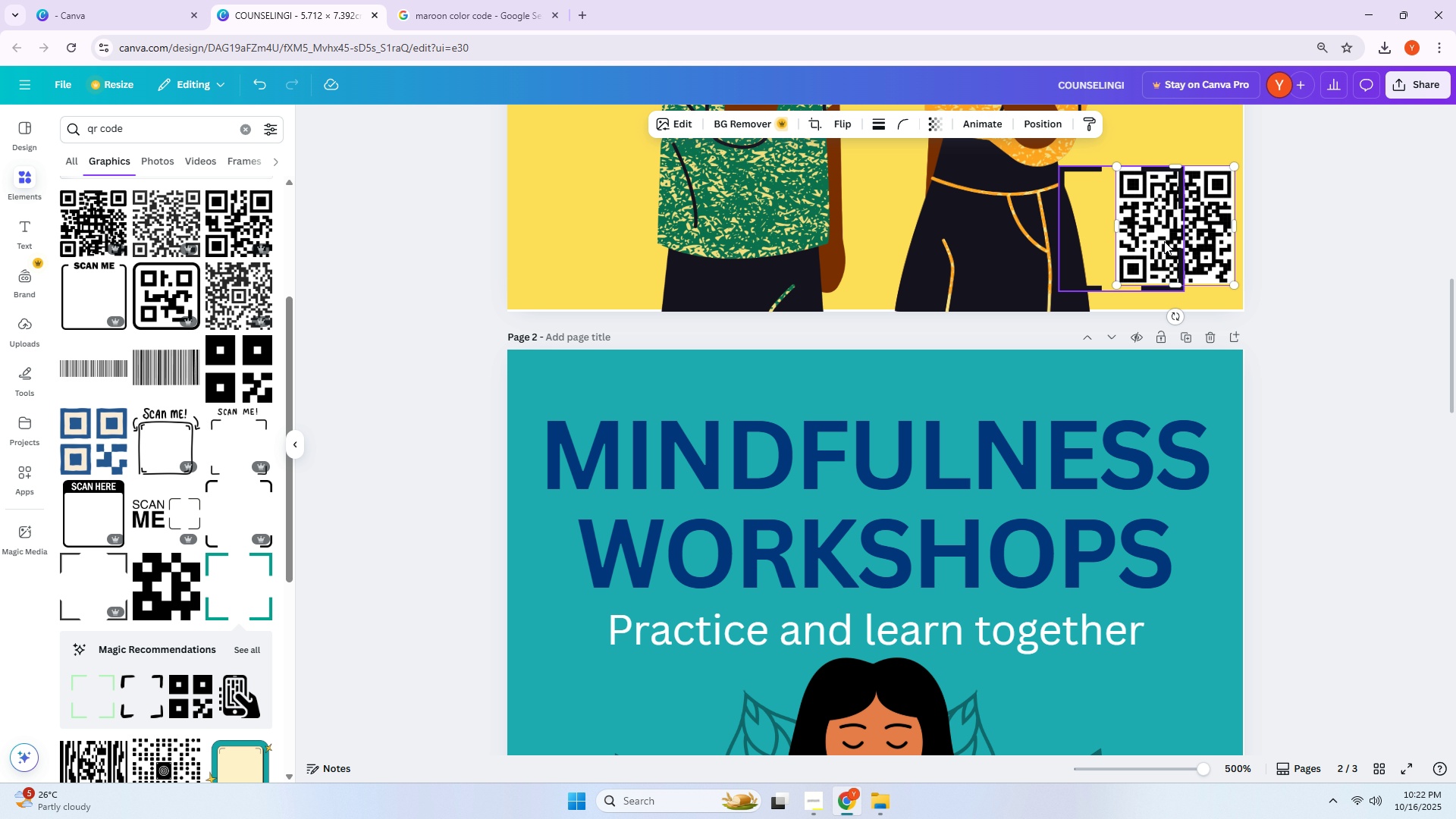 
left_click([1223, 215])
 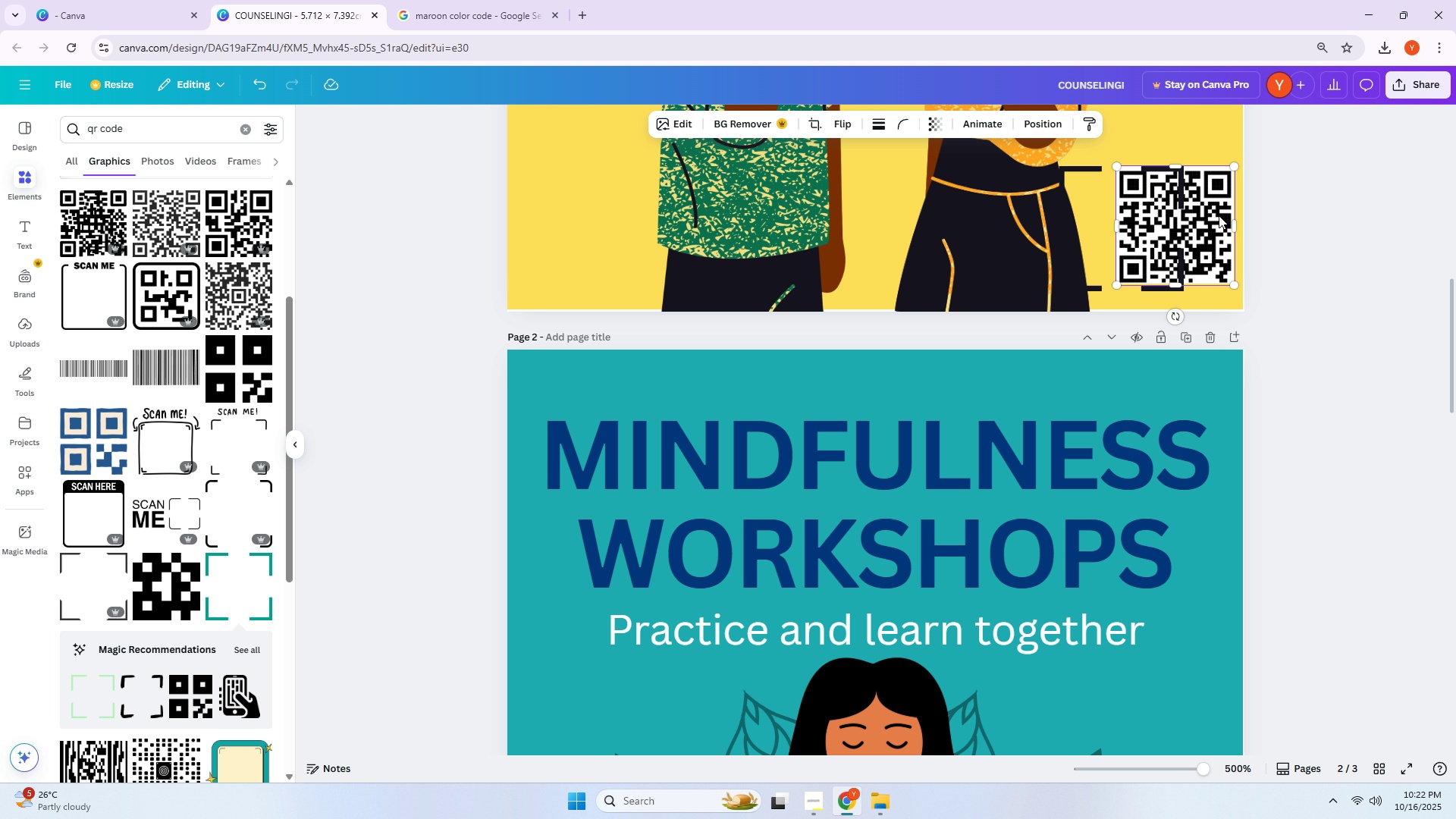 
left_click_drag(start_coordinate=[1216, 215], to_coordinate=[1208, 143])
 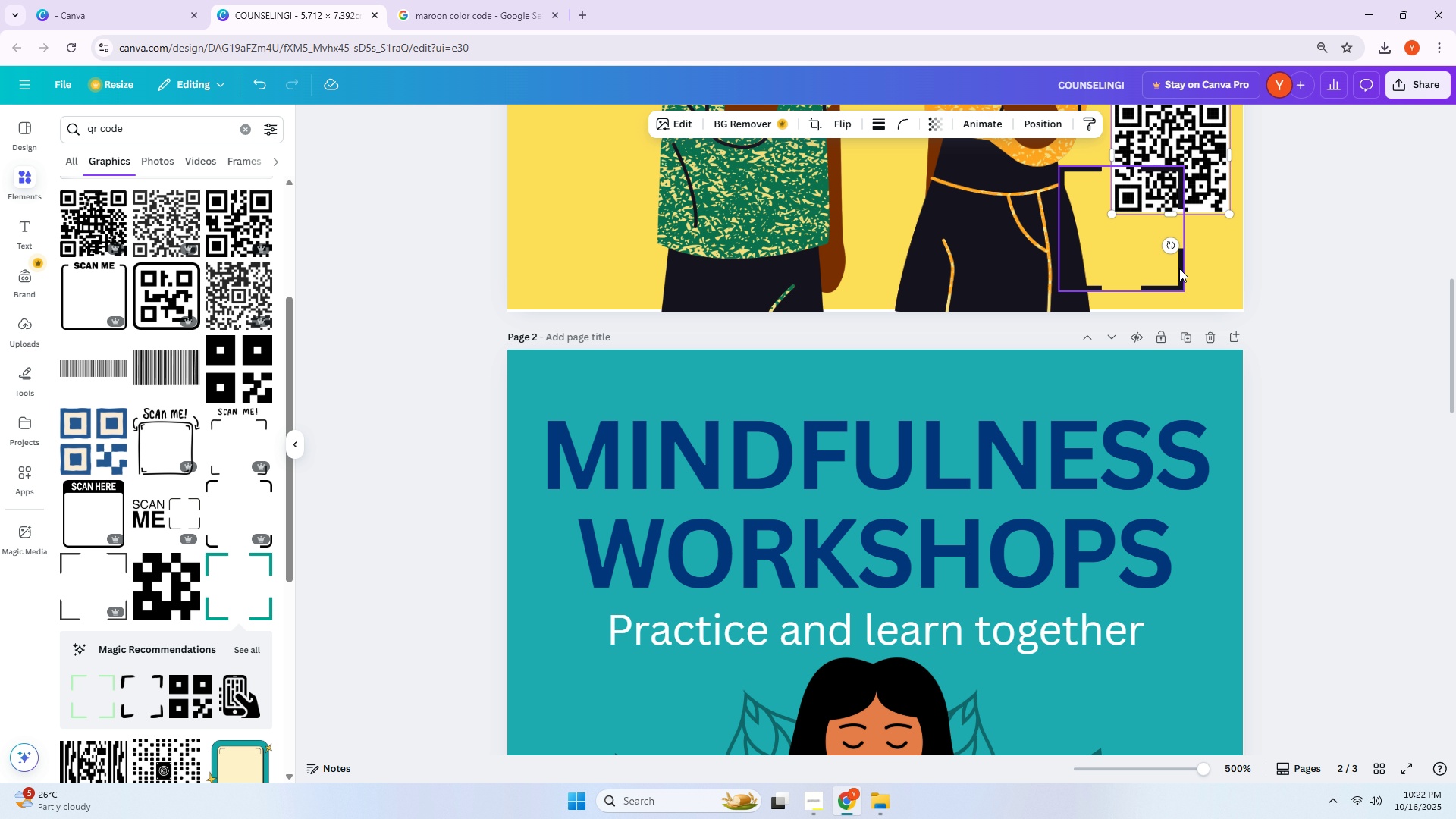 
left_click_drag(start_coordinate=[1182, 268], to_coordinate=[1234, 273])
 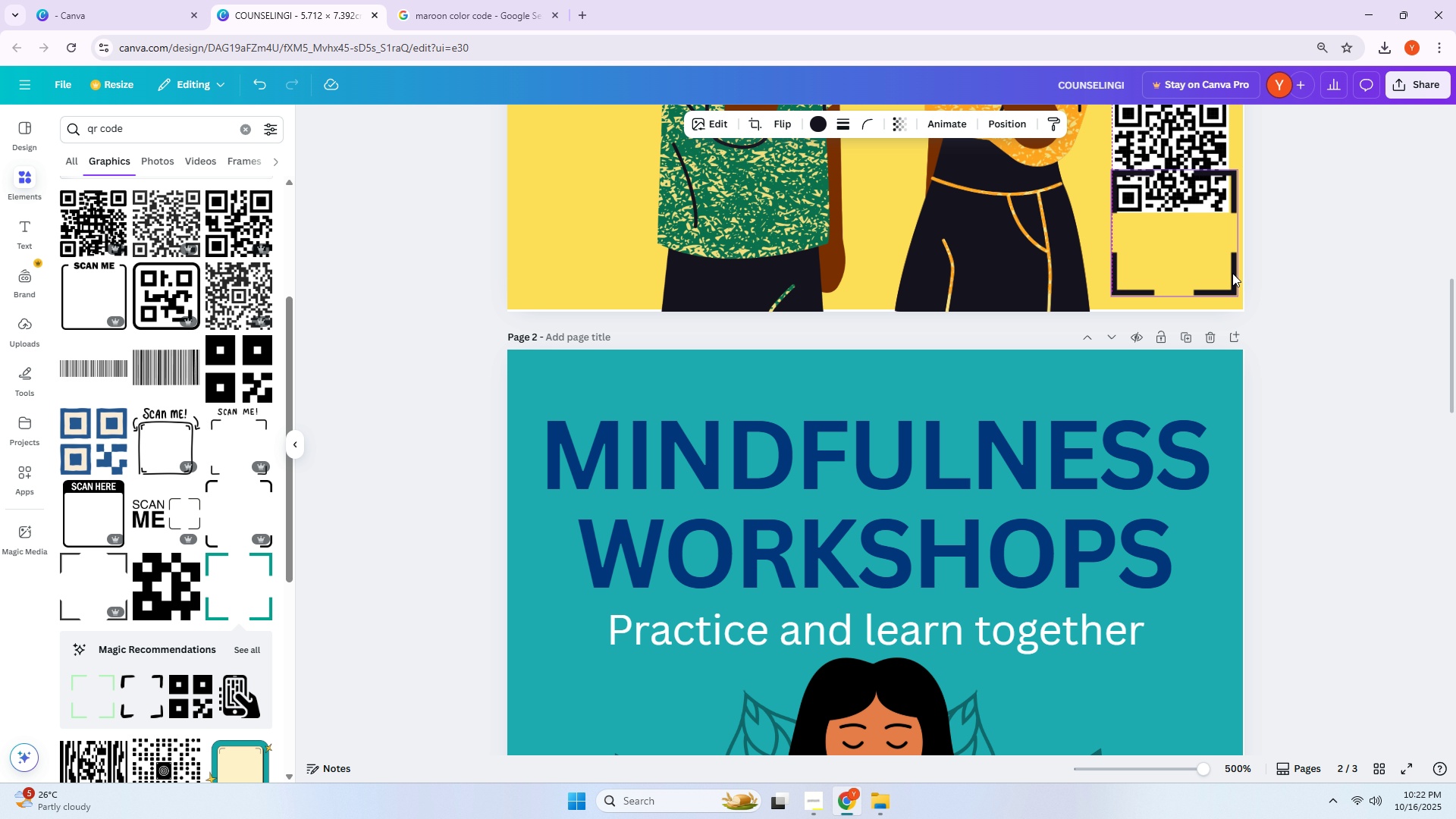 
left_click([1234, 273])
 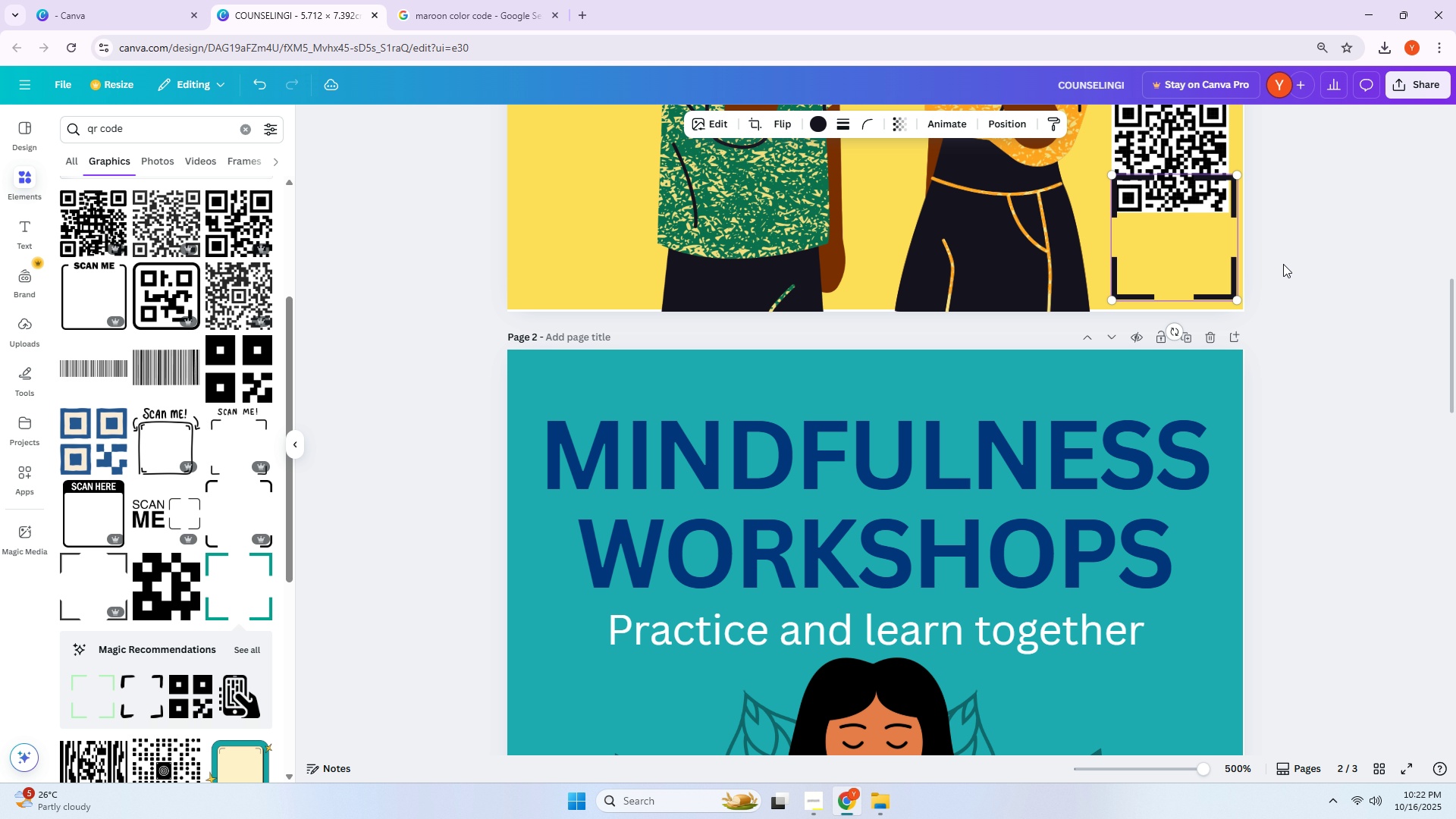 
scroll: coordinate [1283, 264], scroll_direction: up, amount: 1.0
 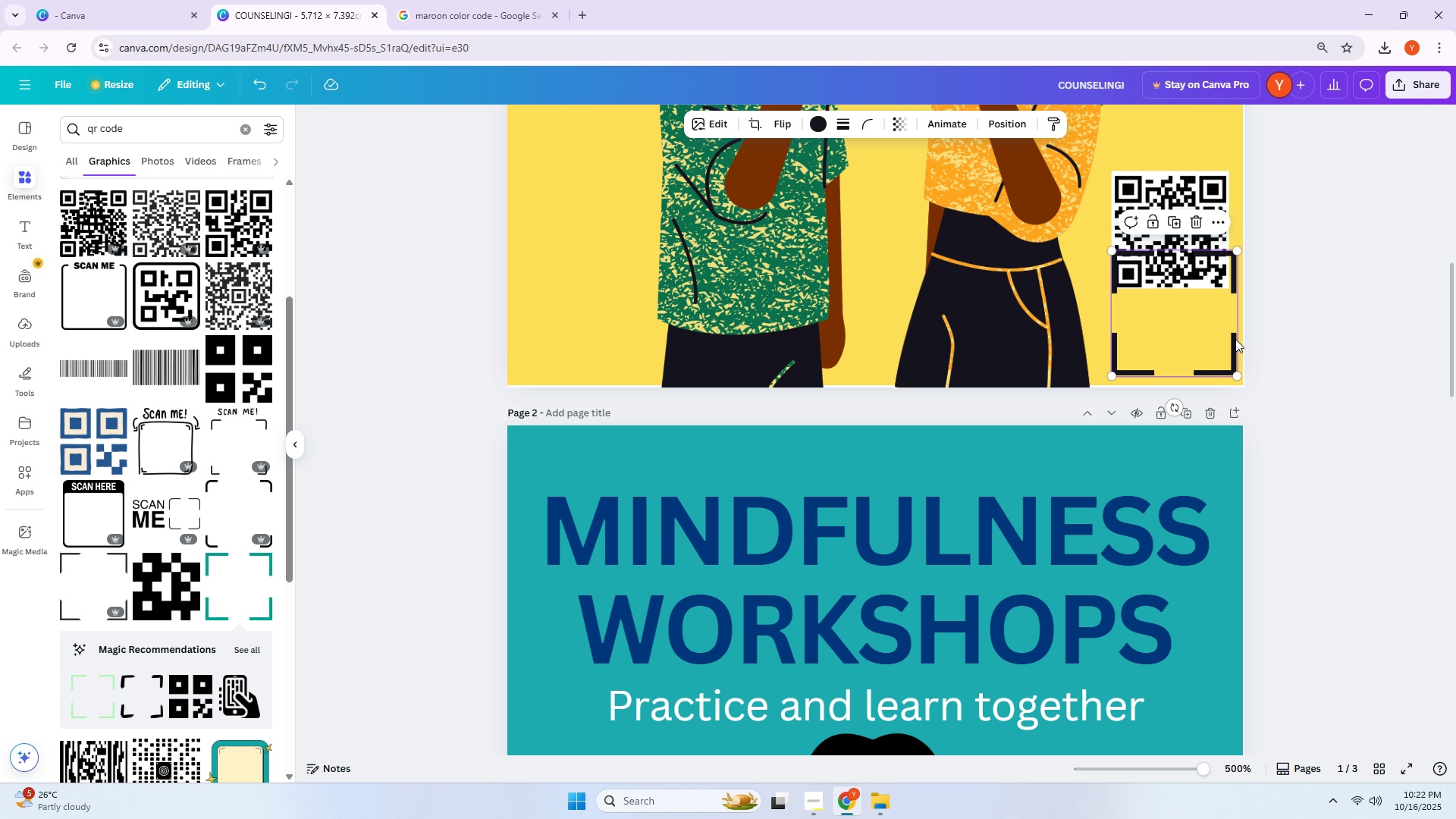 
left_click_drag(start_coordinate=[1232, 344], to_coordinate=[1223, 335])
 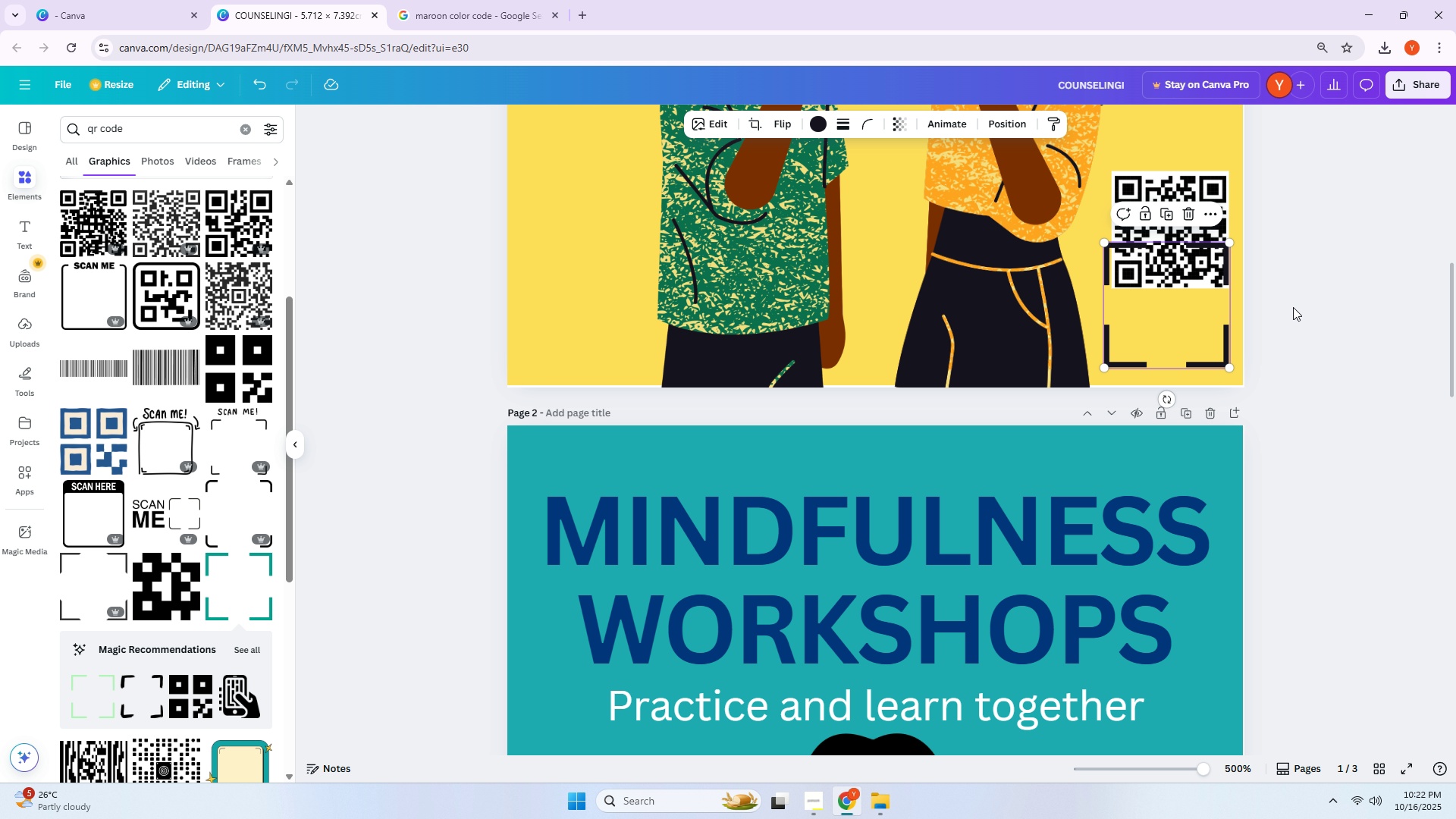 
left_click([1293, 307])
 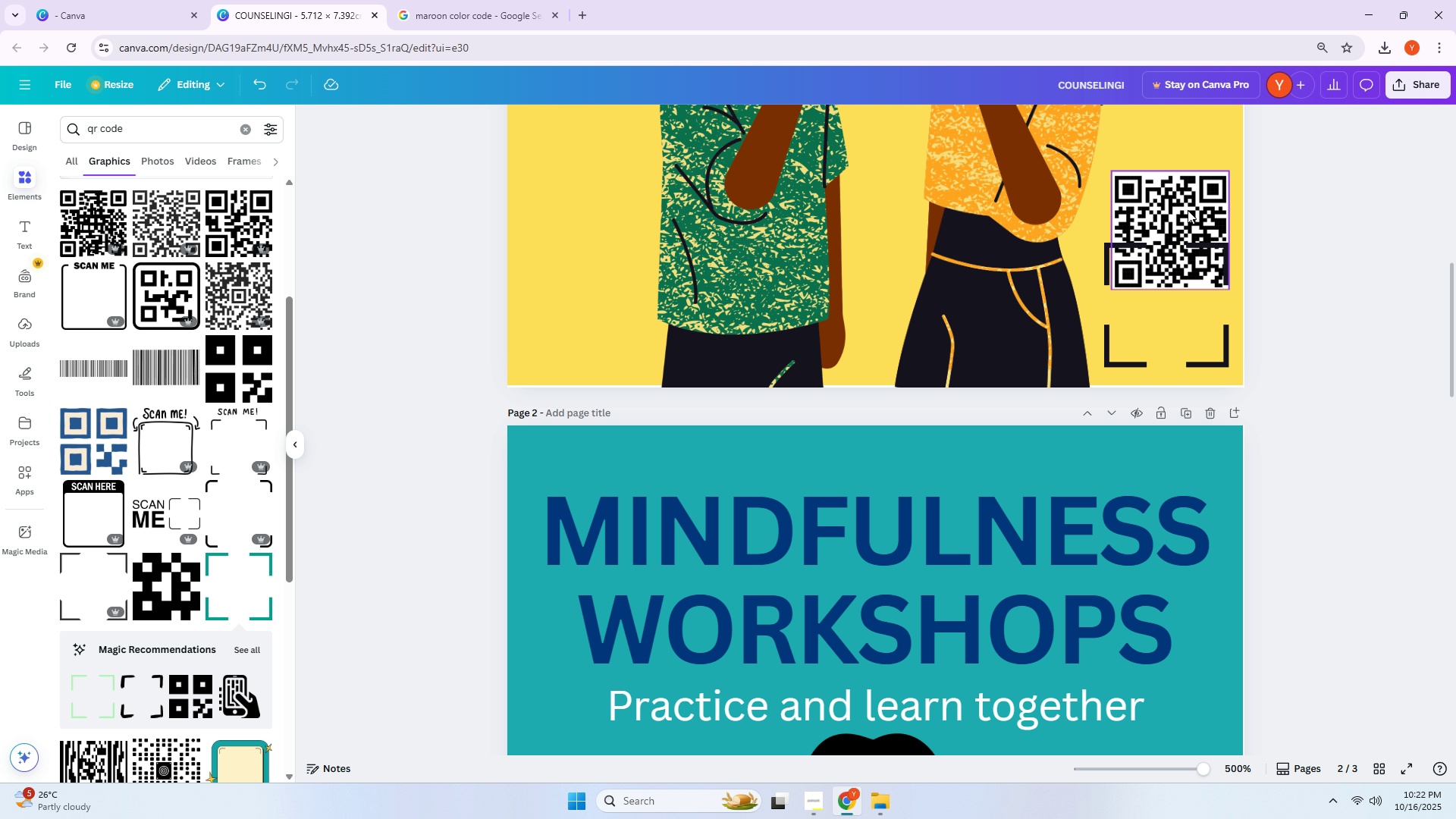 
left_click_drag(start_coordinate=[1179, 207], to_coordinate=[1179, 278])
 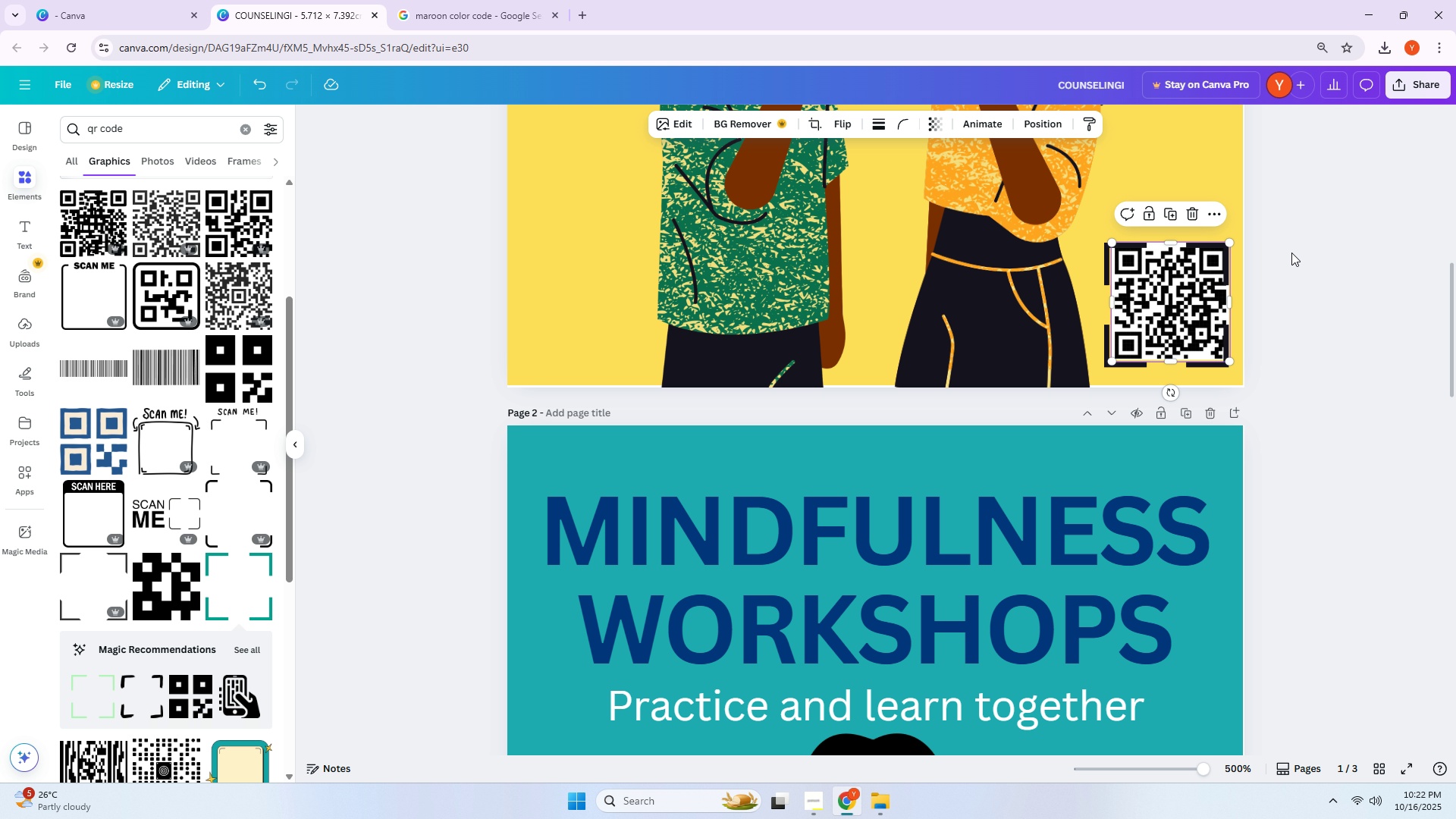 
key(ArrowDown)
 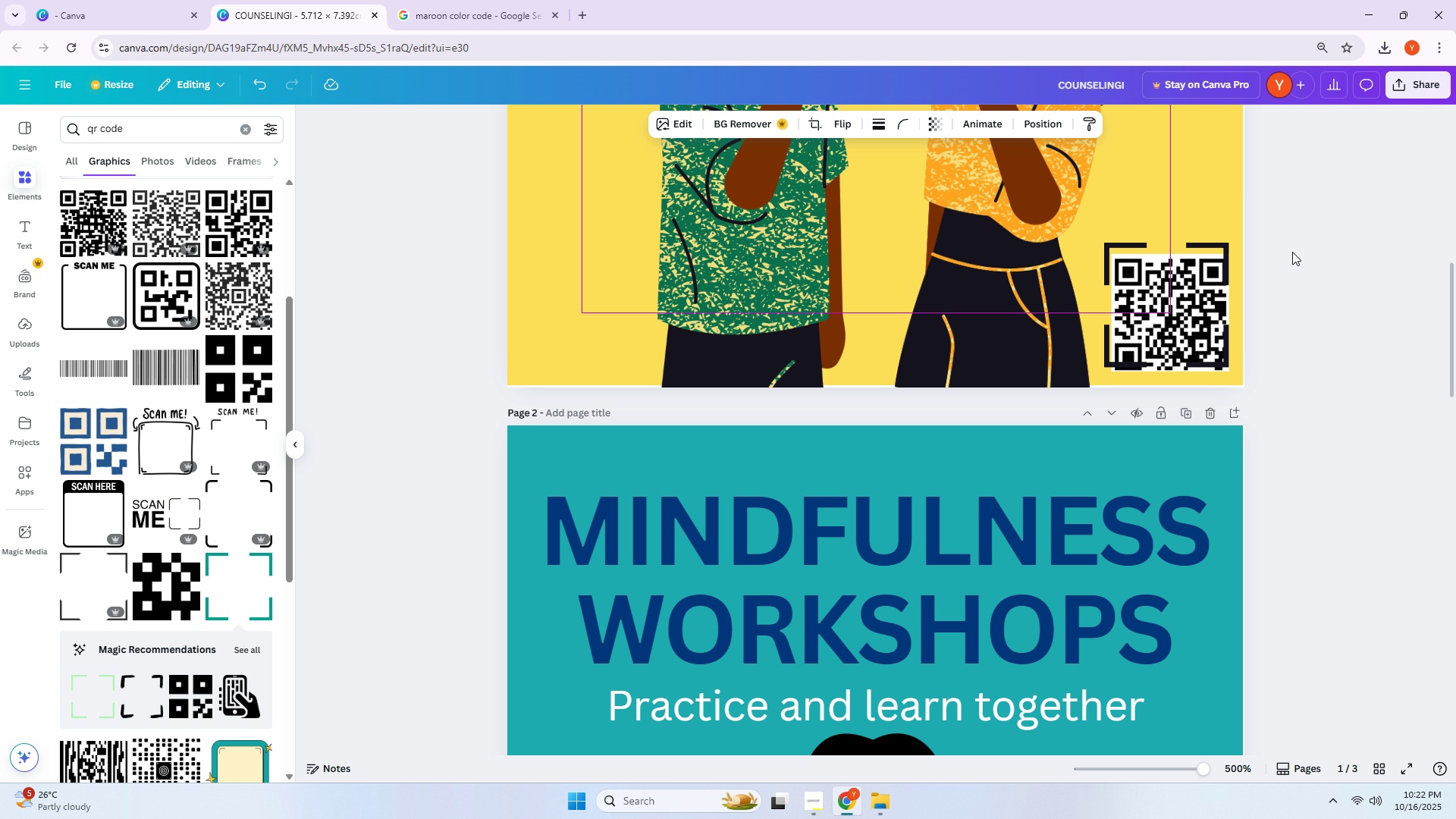 
key(ArrowDown)
 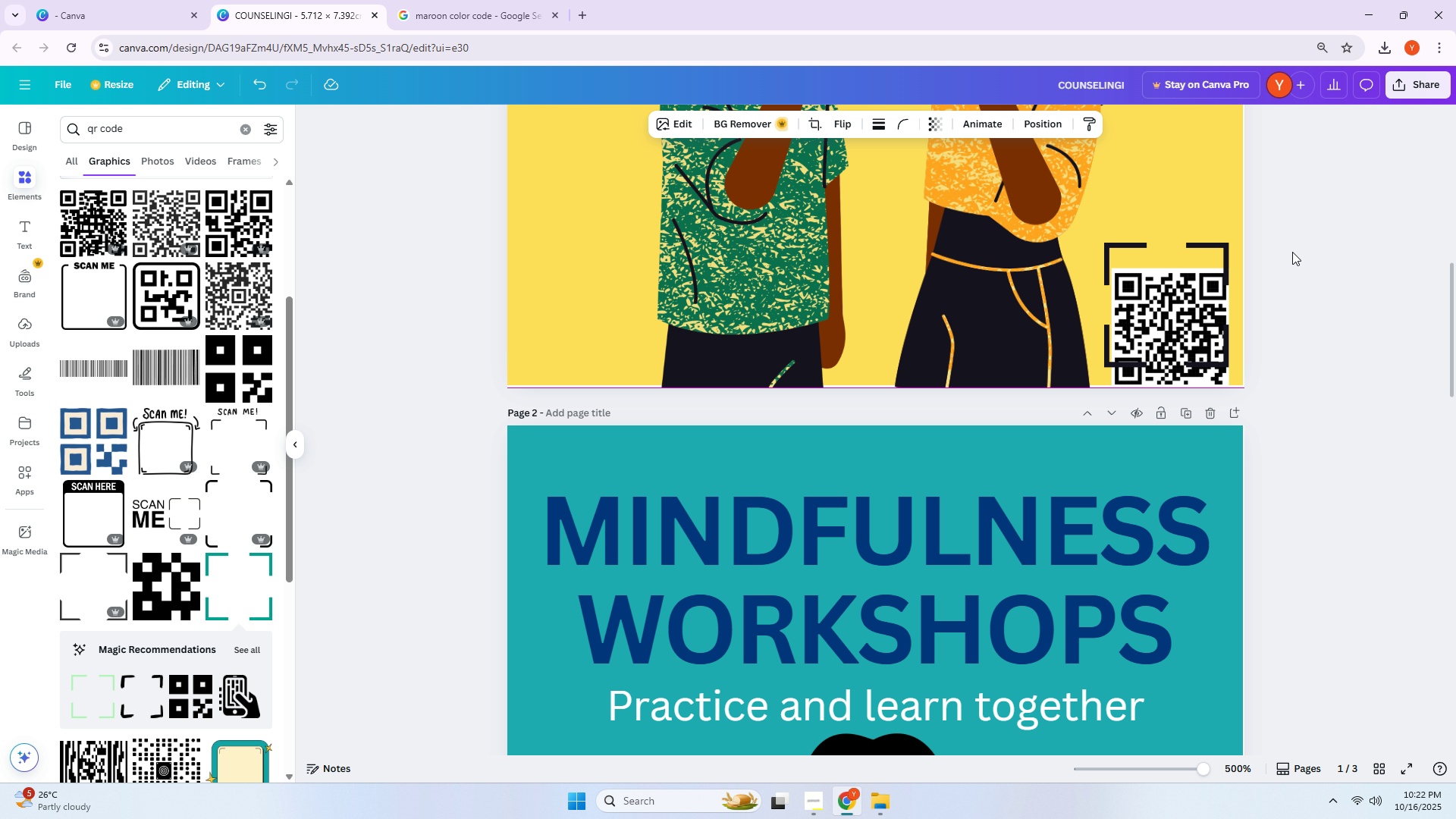 
key(ArrowUp)
 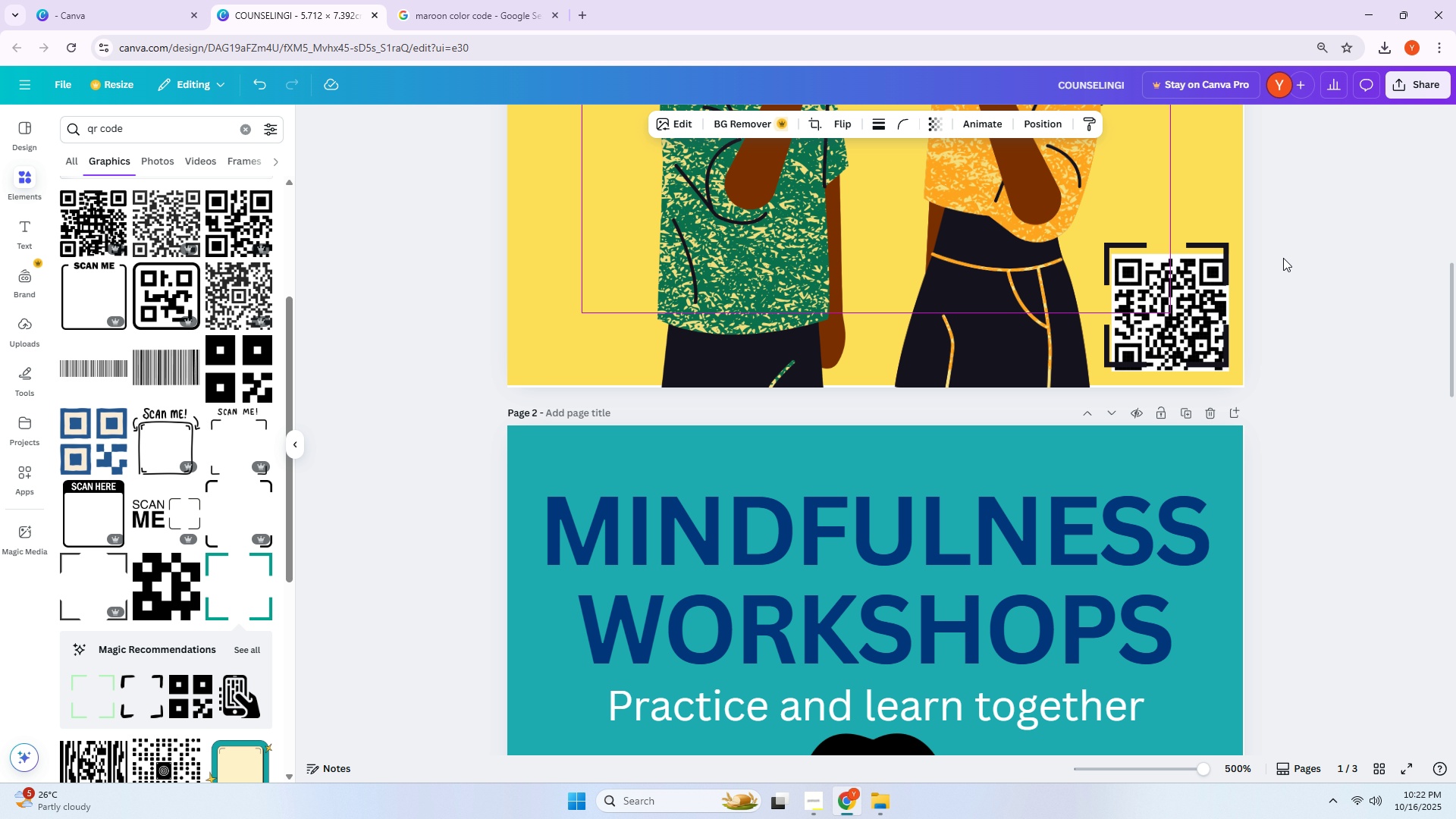 
key(ArrowUp)
 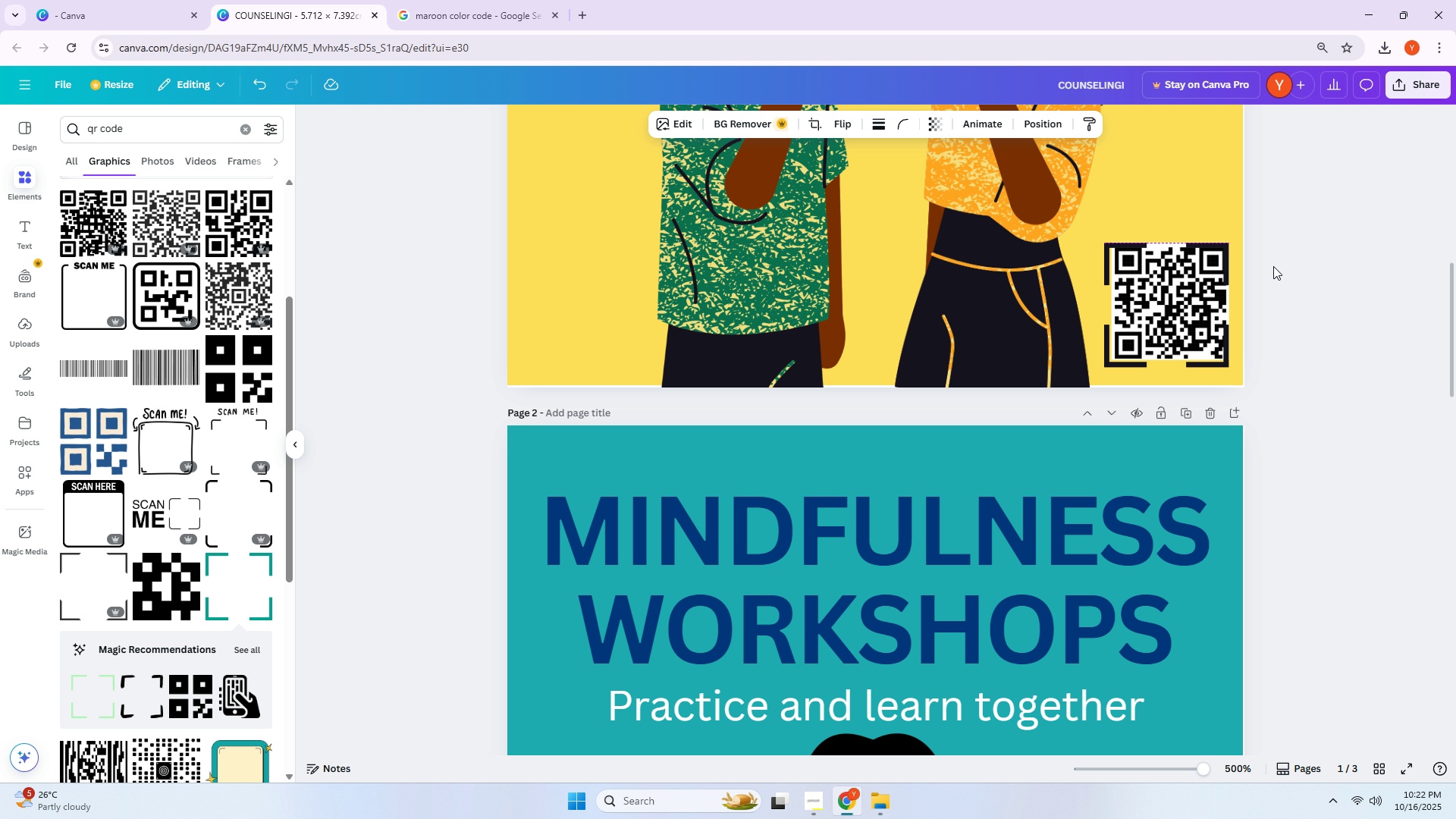 
key(ArrowLeft)
 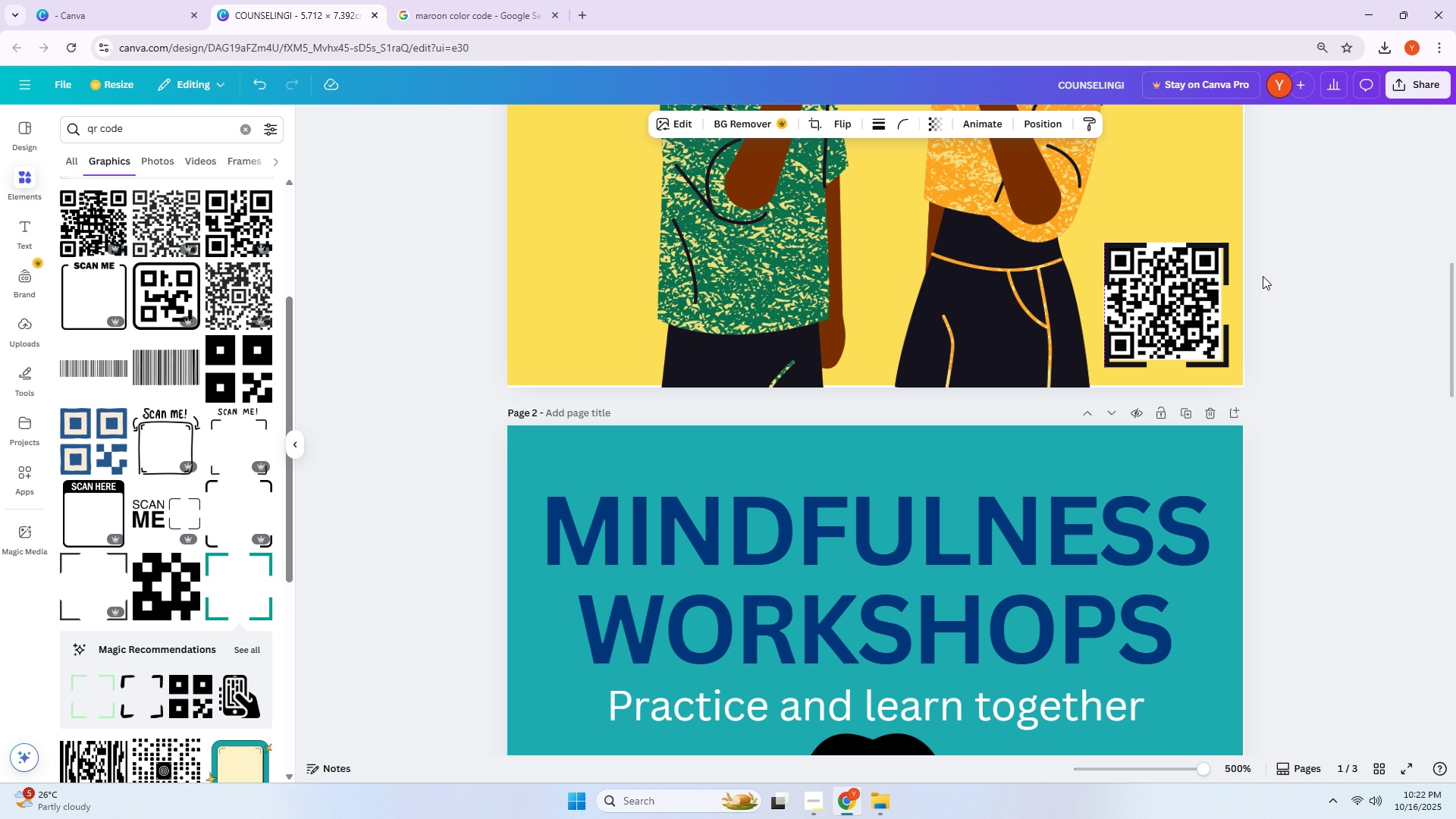 
key(ArrowRight)
 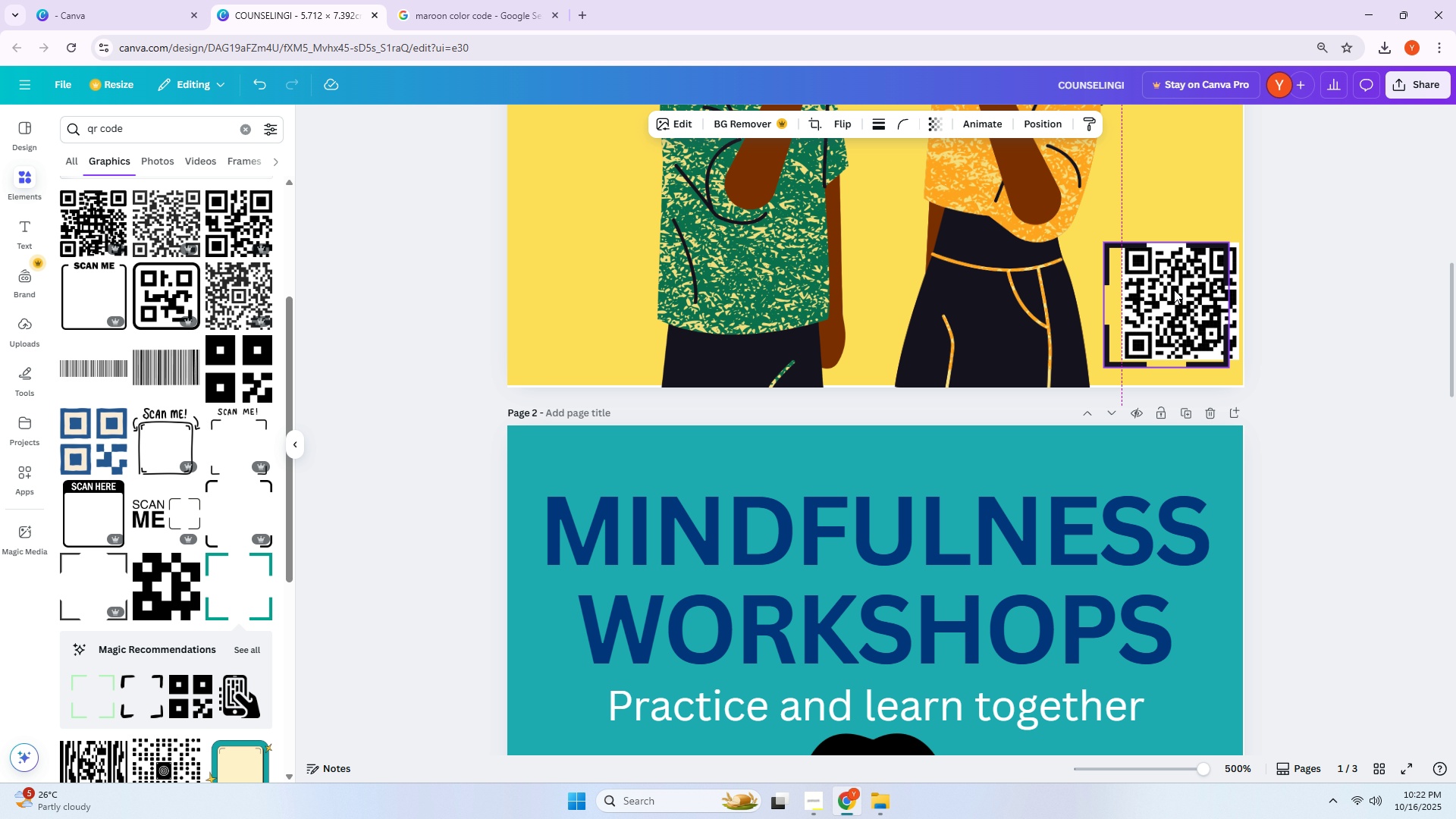 
left_click_drag(start_coordinate=[1173, 290], to_coordinate=[1159, 293])
 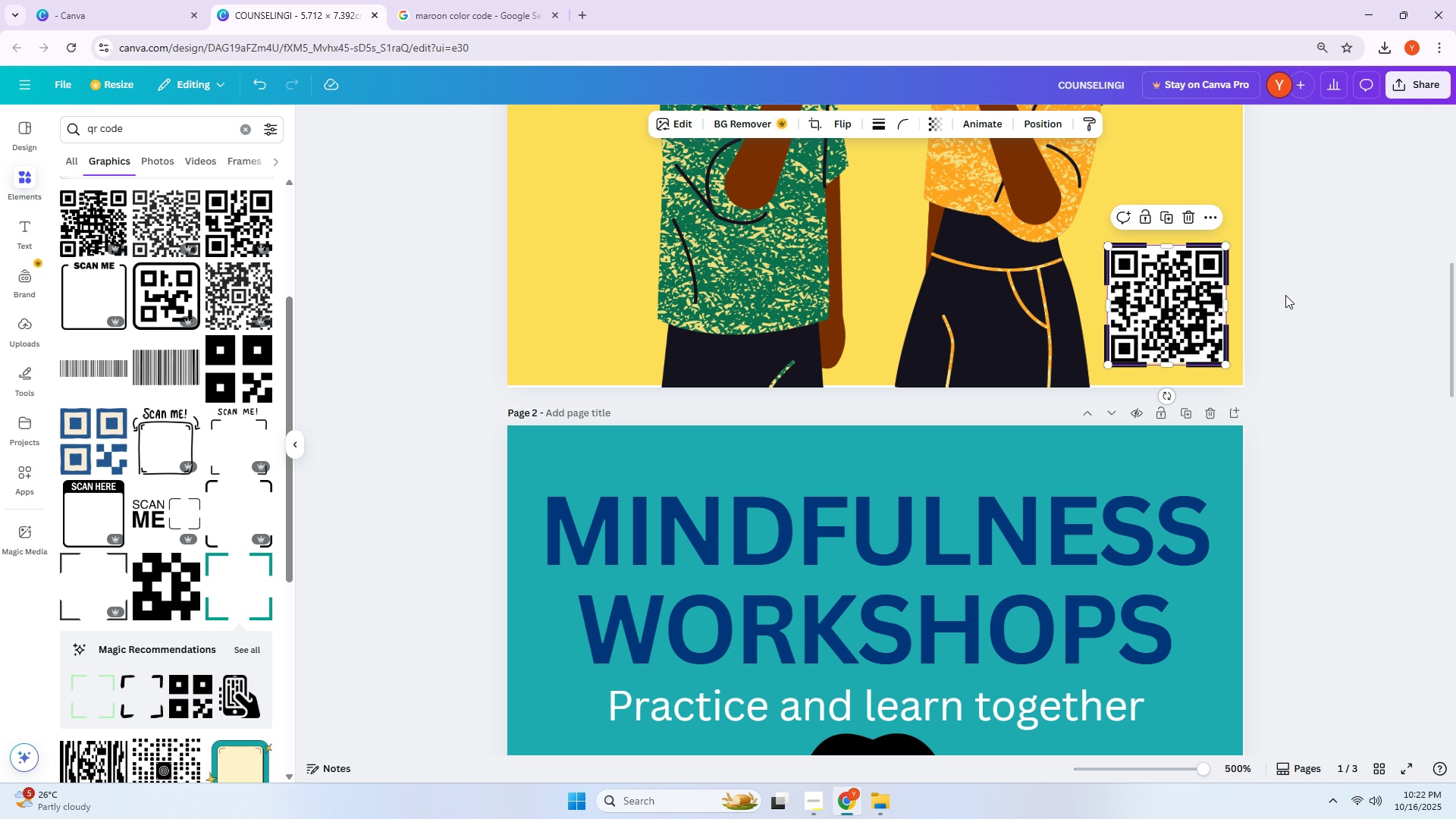 
left_click([1285, 295])
 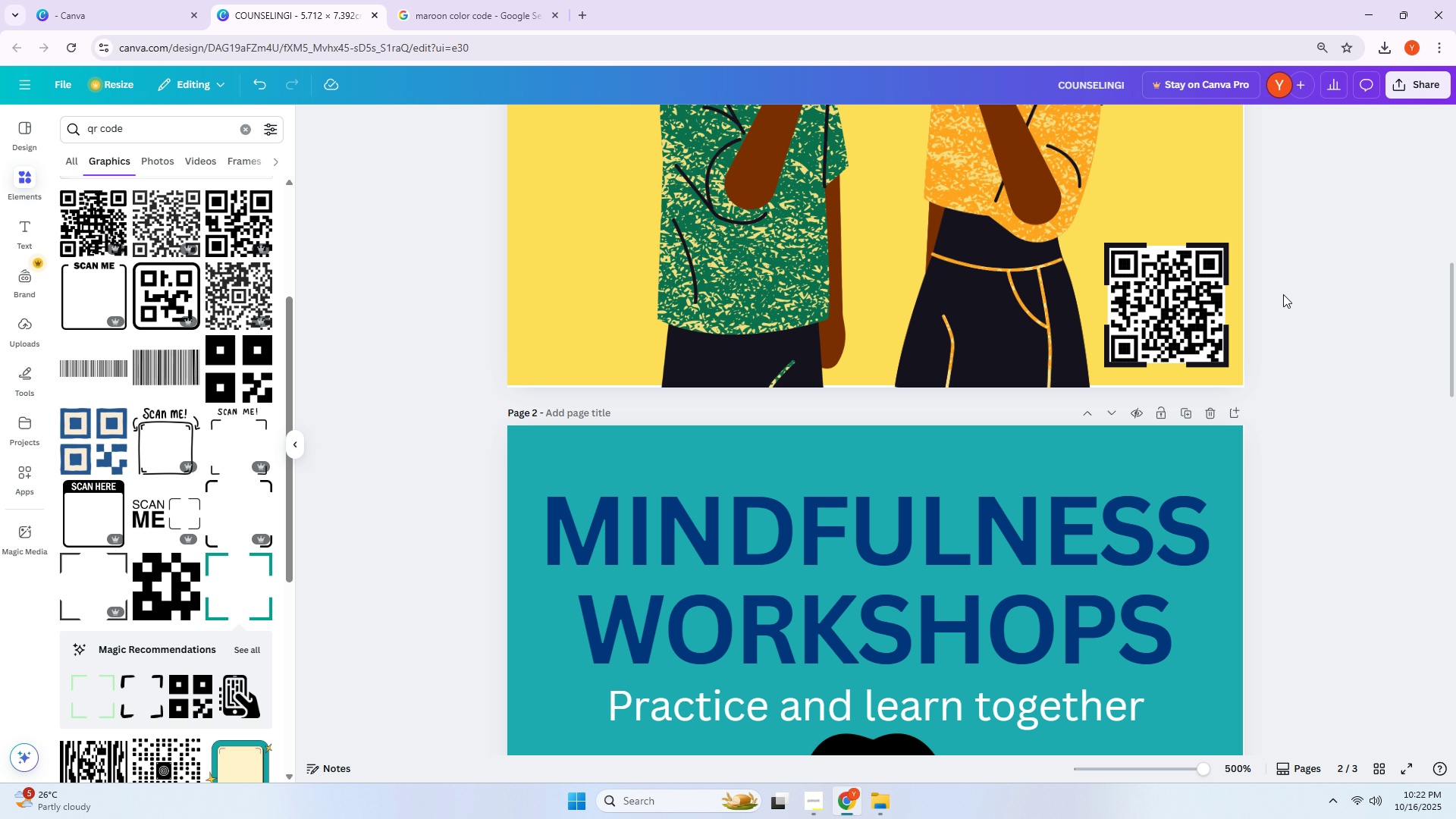 
key(Alt+AltLeft)
 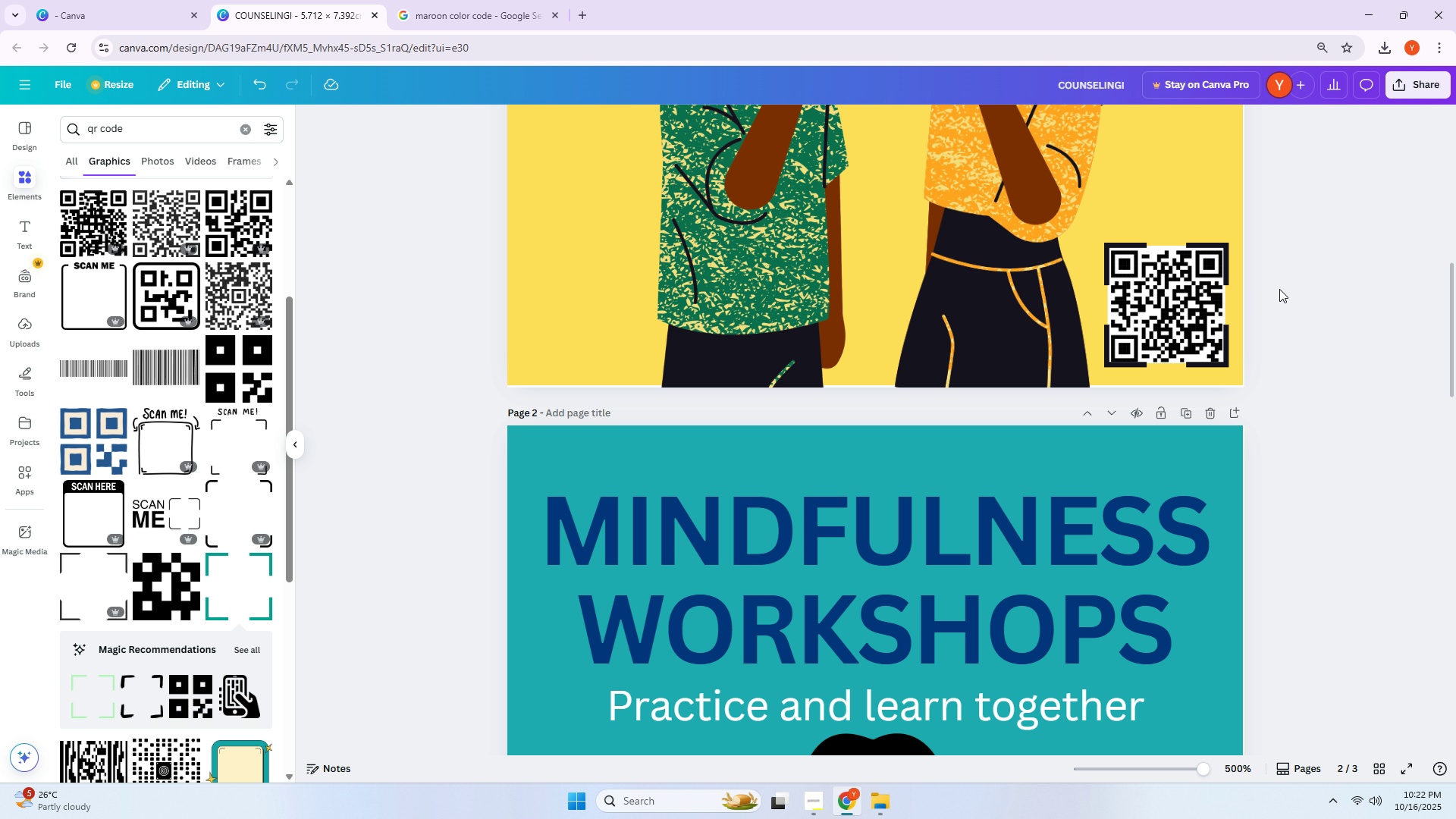 
key(Alt+Tab)
 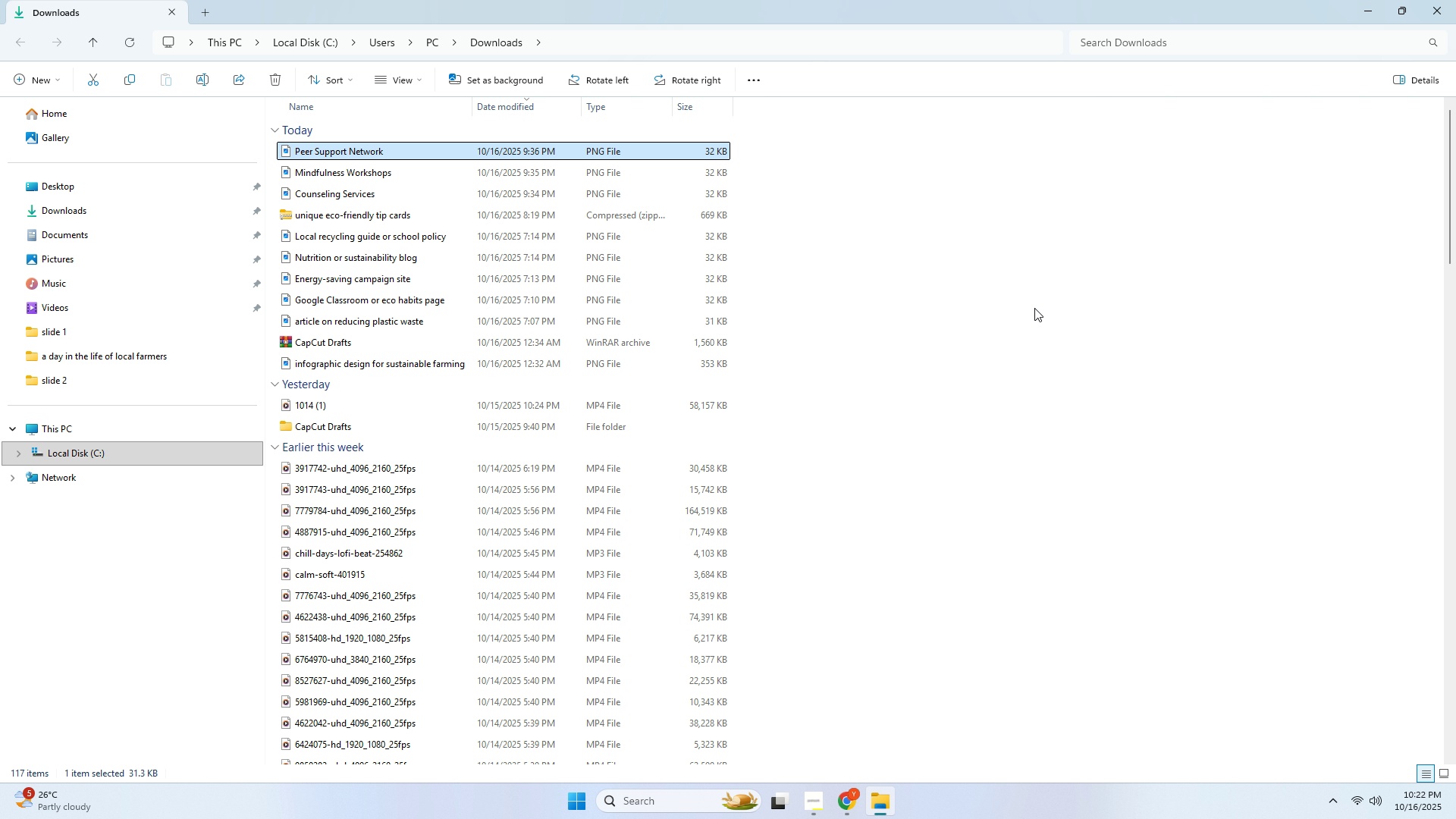 
key(Alt+AltLeft)
 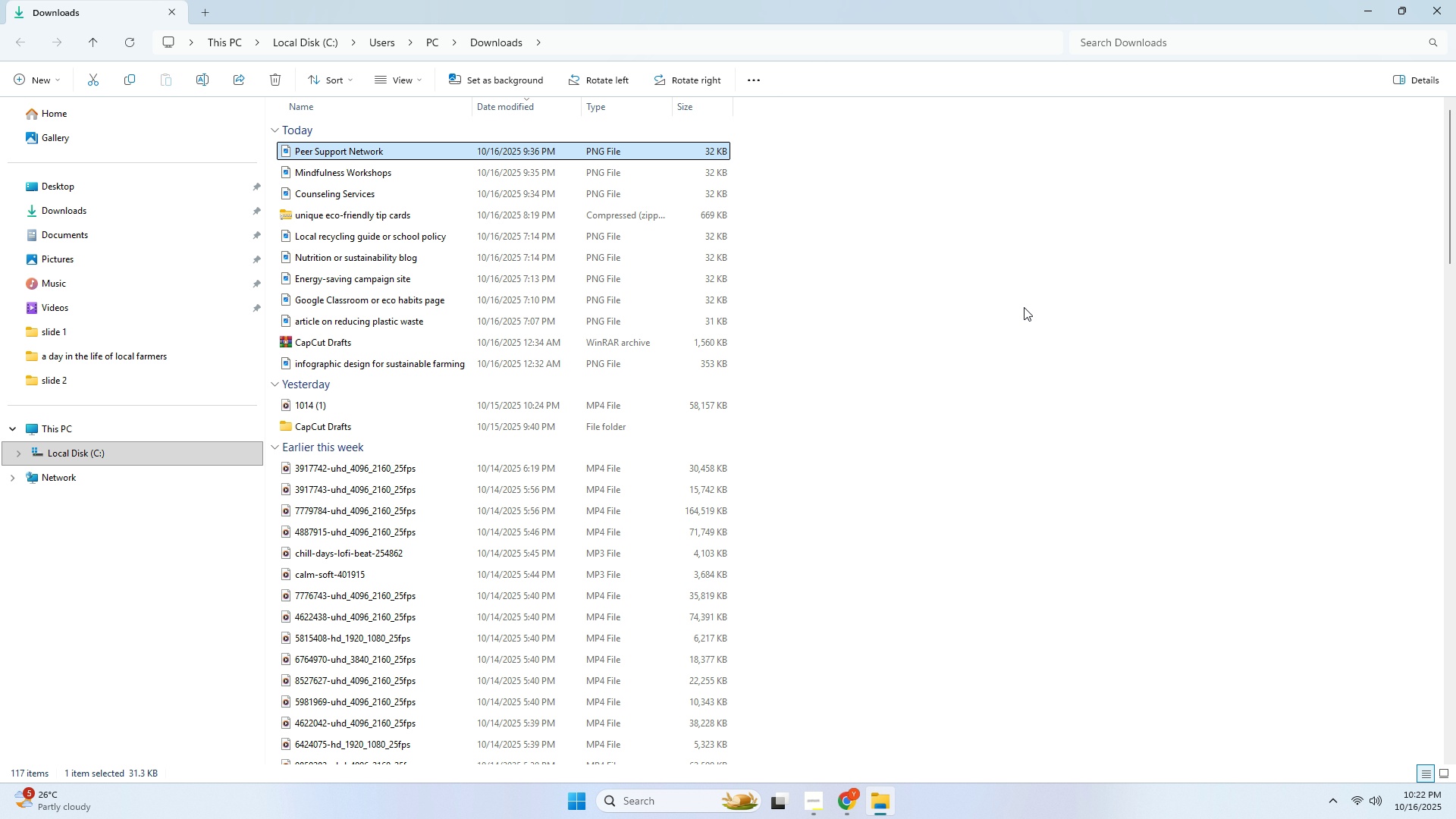 
key(Alt+Tab)
 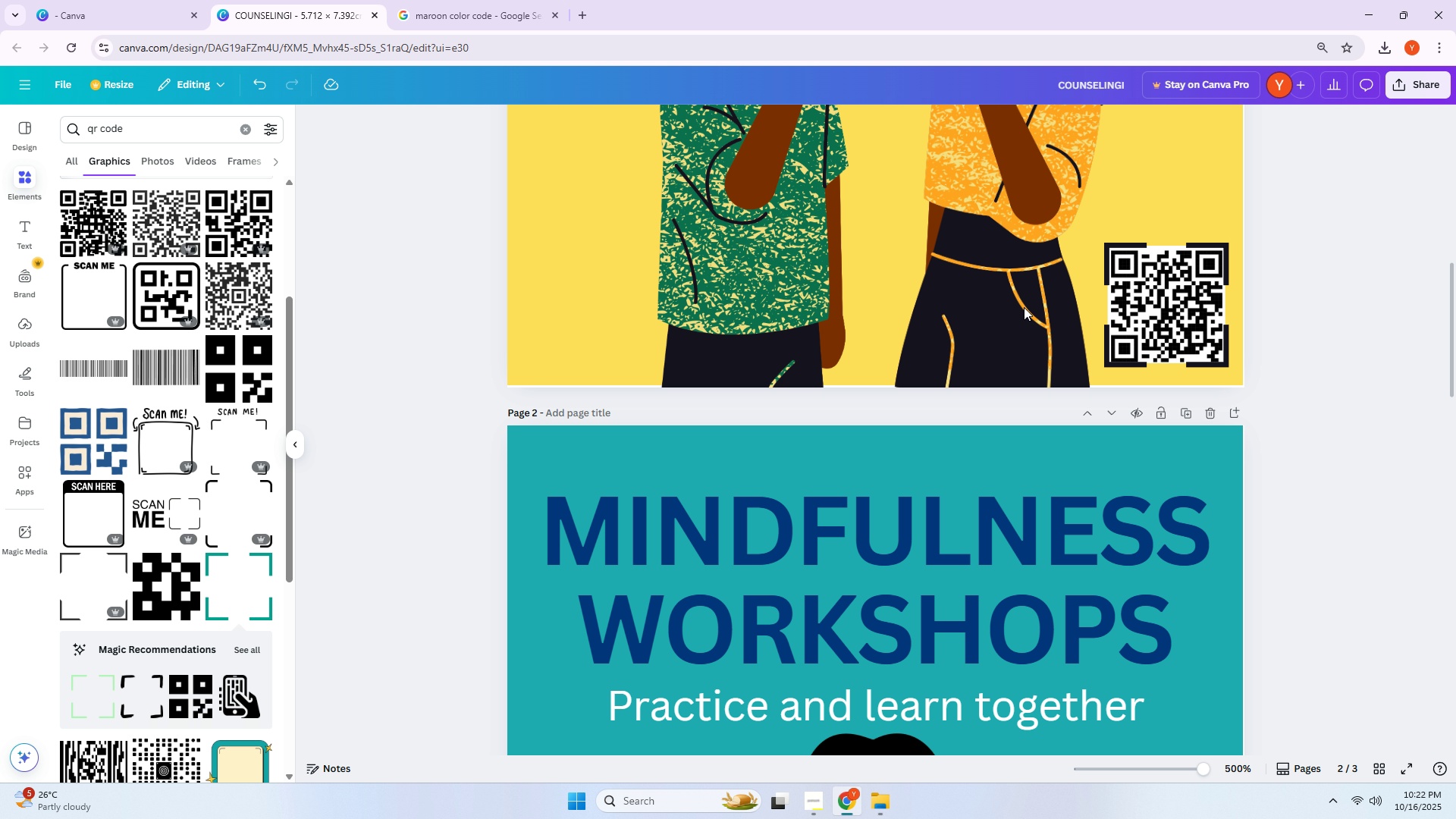 
key(Alt+Tab)
 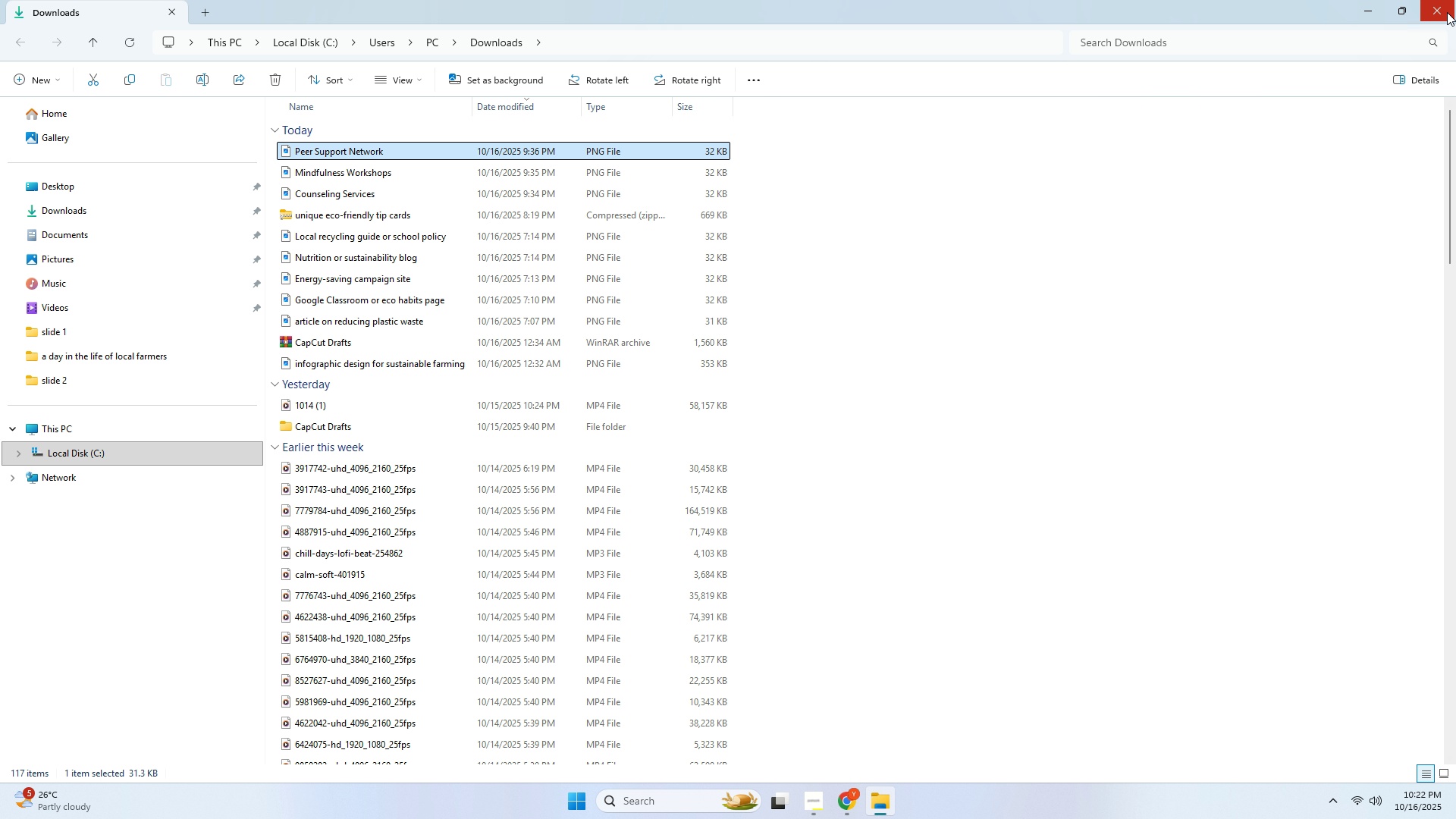 
left_click([1447, 12])
 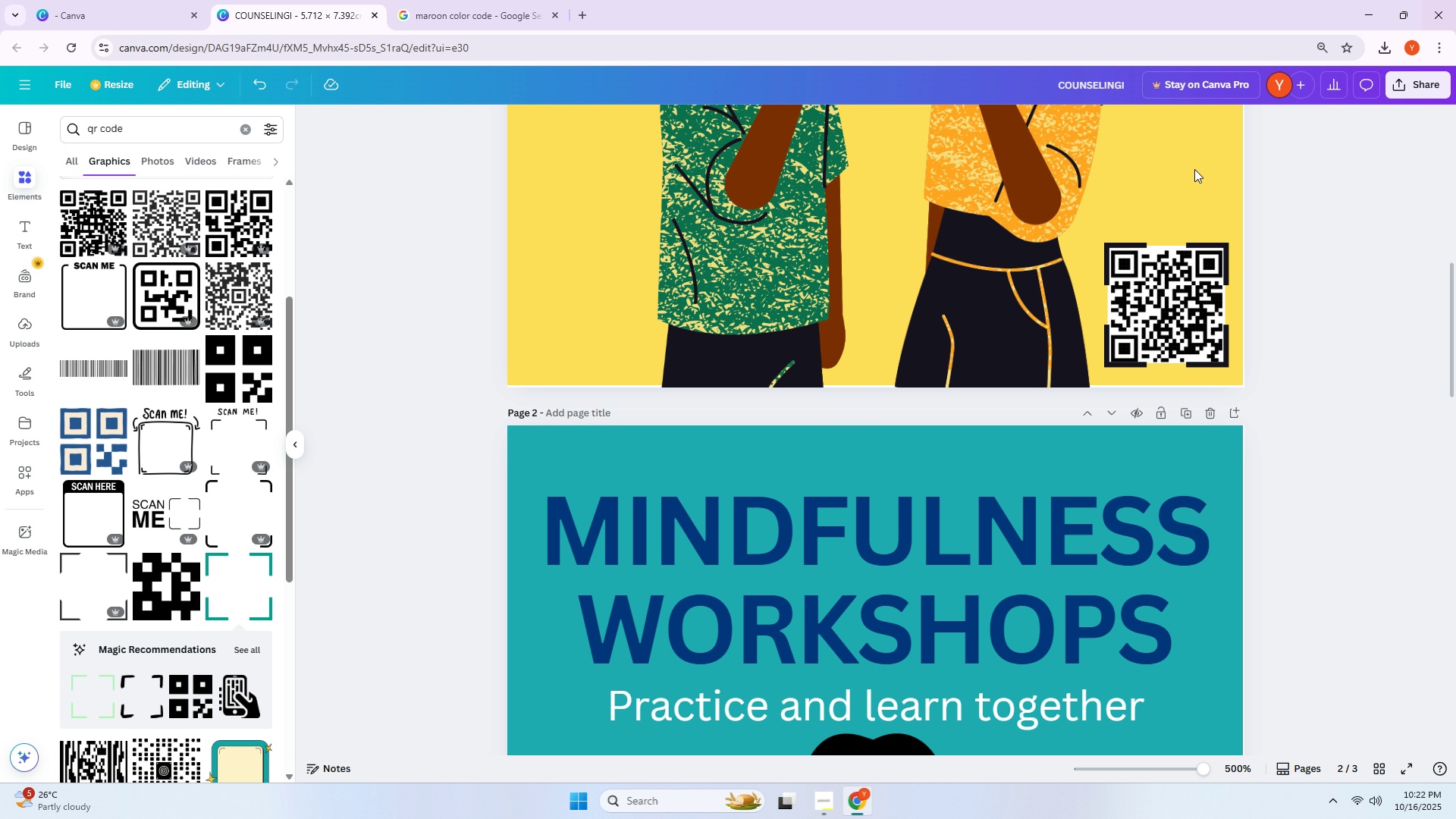 
key(Alt+Tab)
 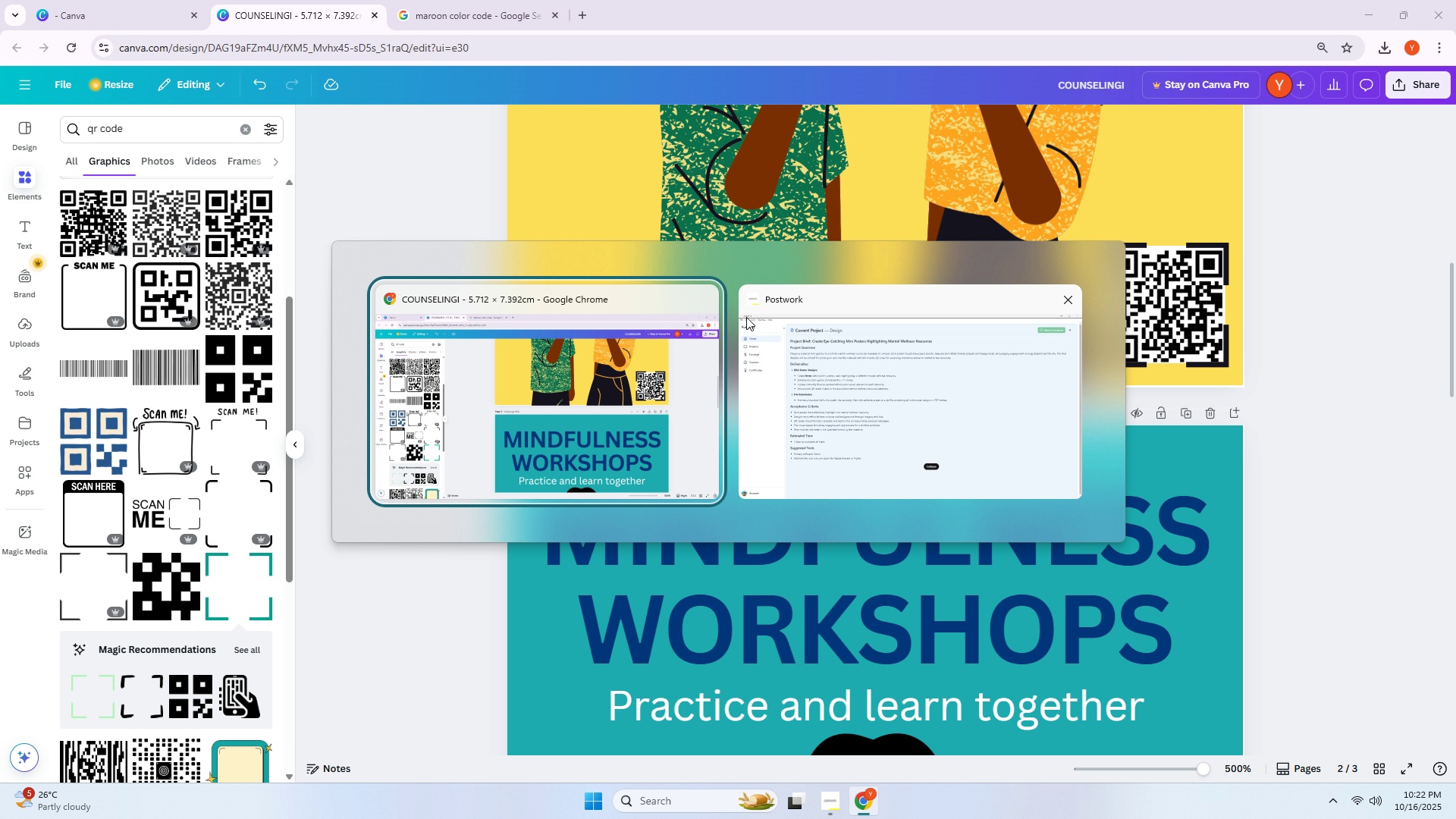 
key(Alt+Tab)
 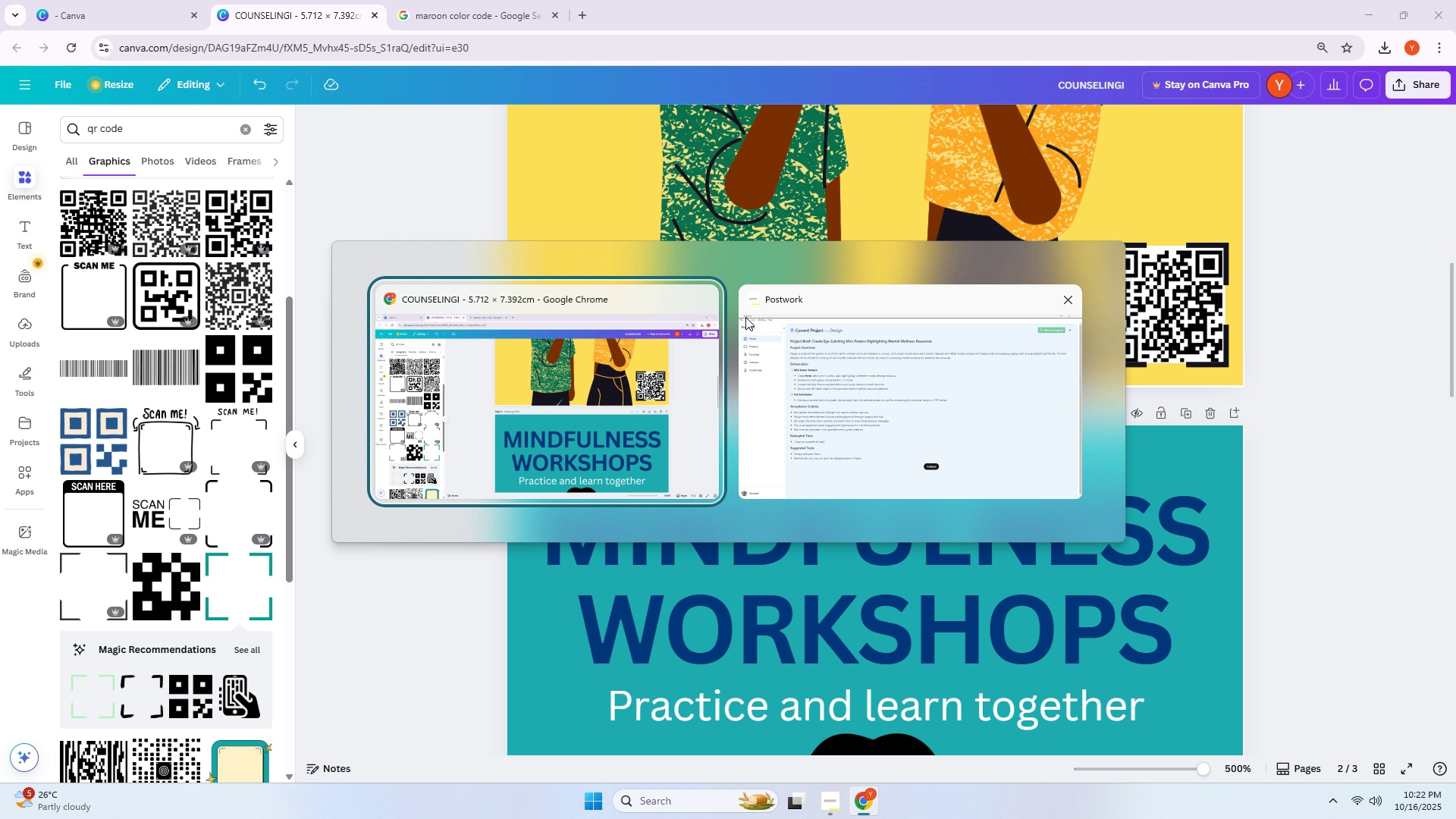 
key(Alt+Tab)